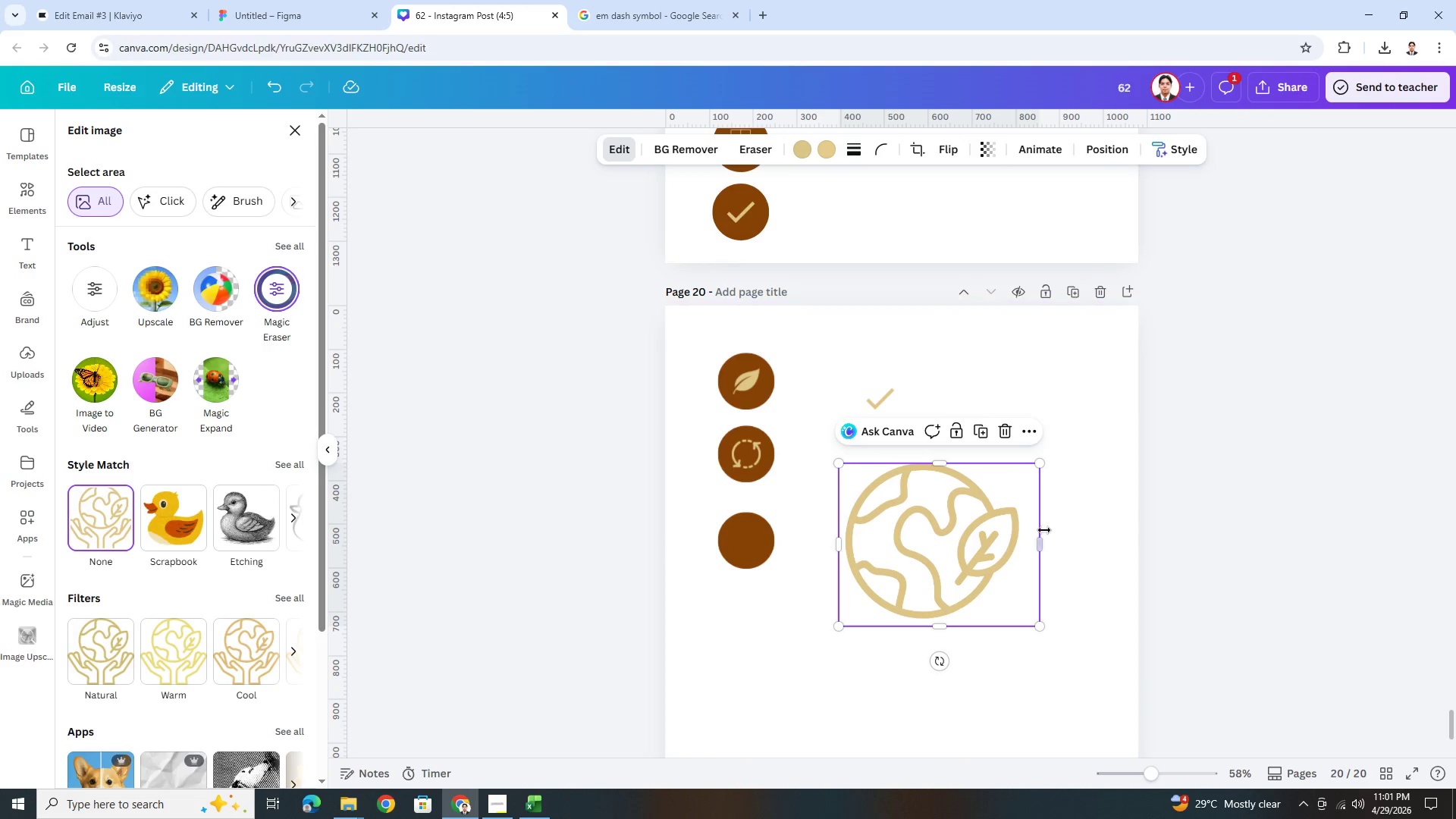 
left_click_drag(start_coordinate=[1044, 530], to_coordinate=[1028, 533])
 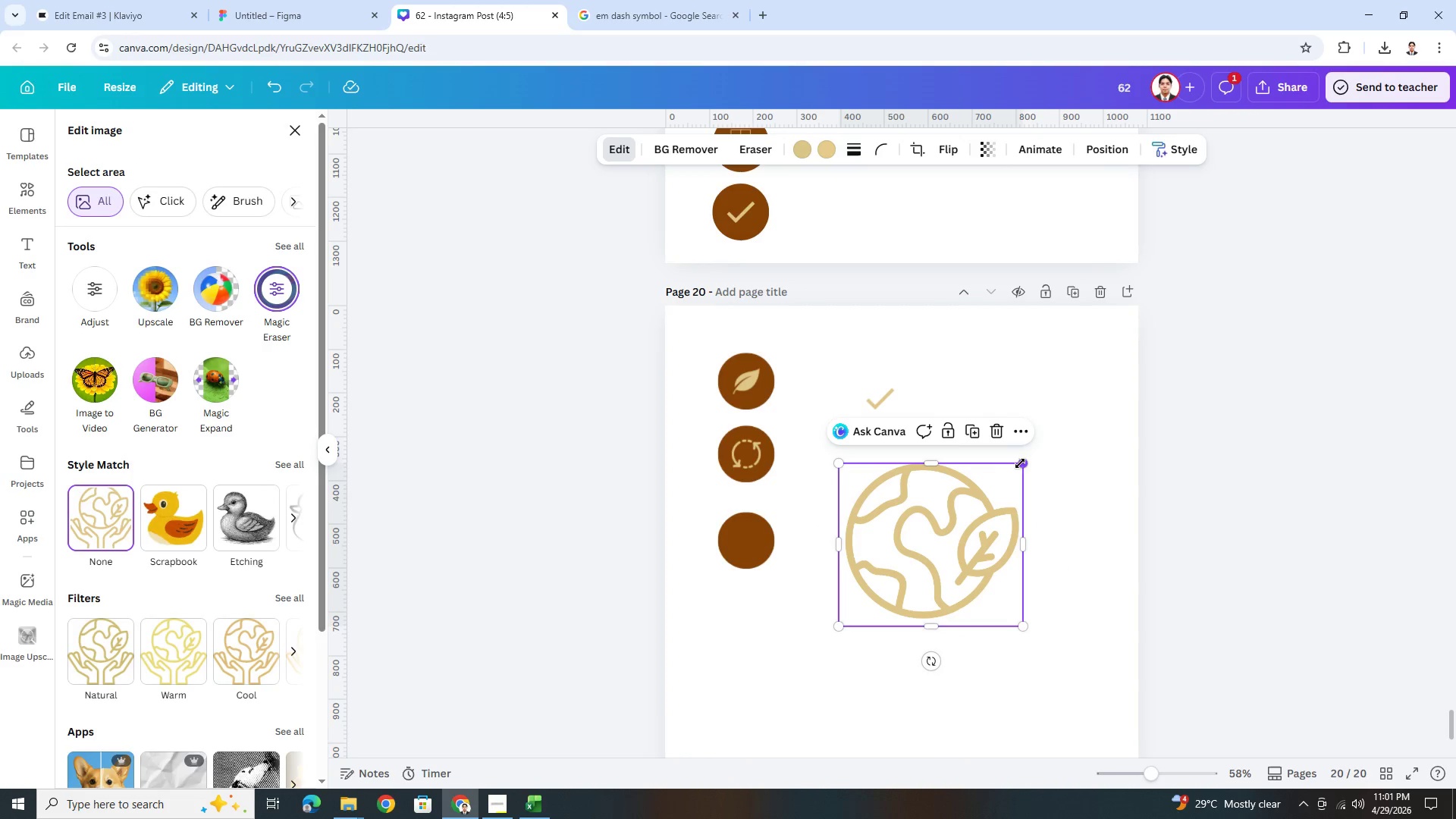 
left_click_drag(start_coordinate=[1021, 463], to_coordinate=[896, 591])
 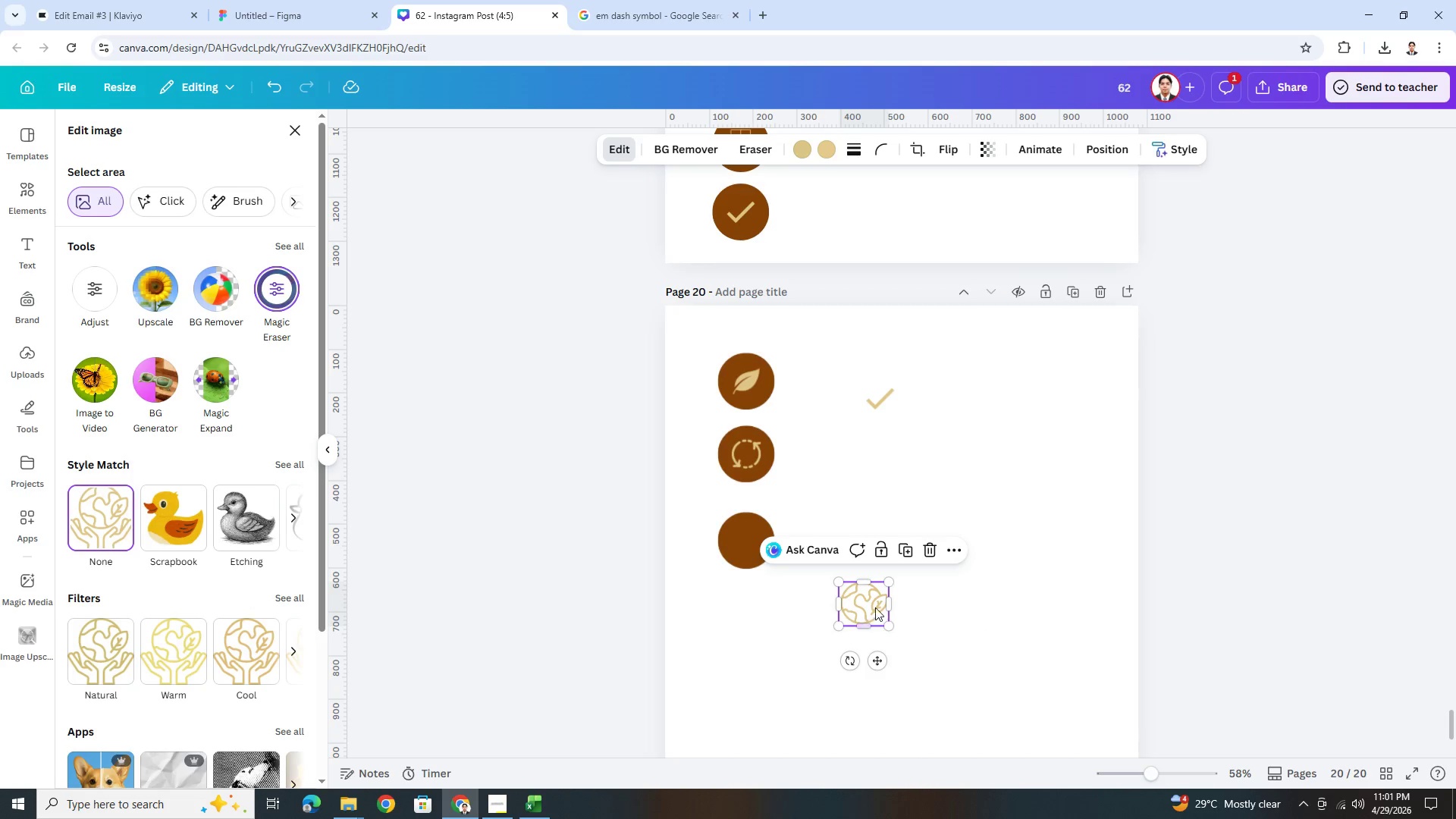 
left_click_drag(start_coordinate=[869, 604], to_coordinate=[759, 548])
 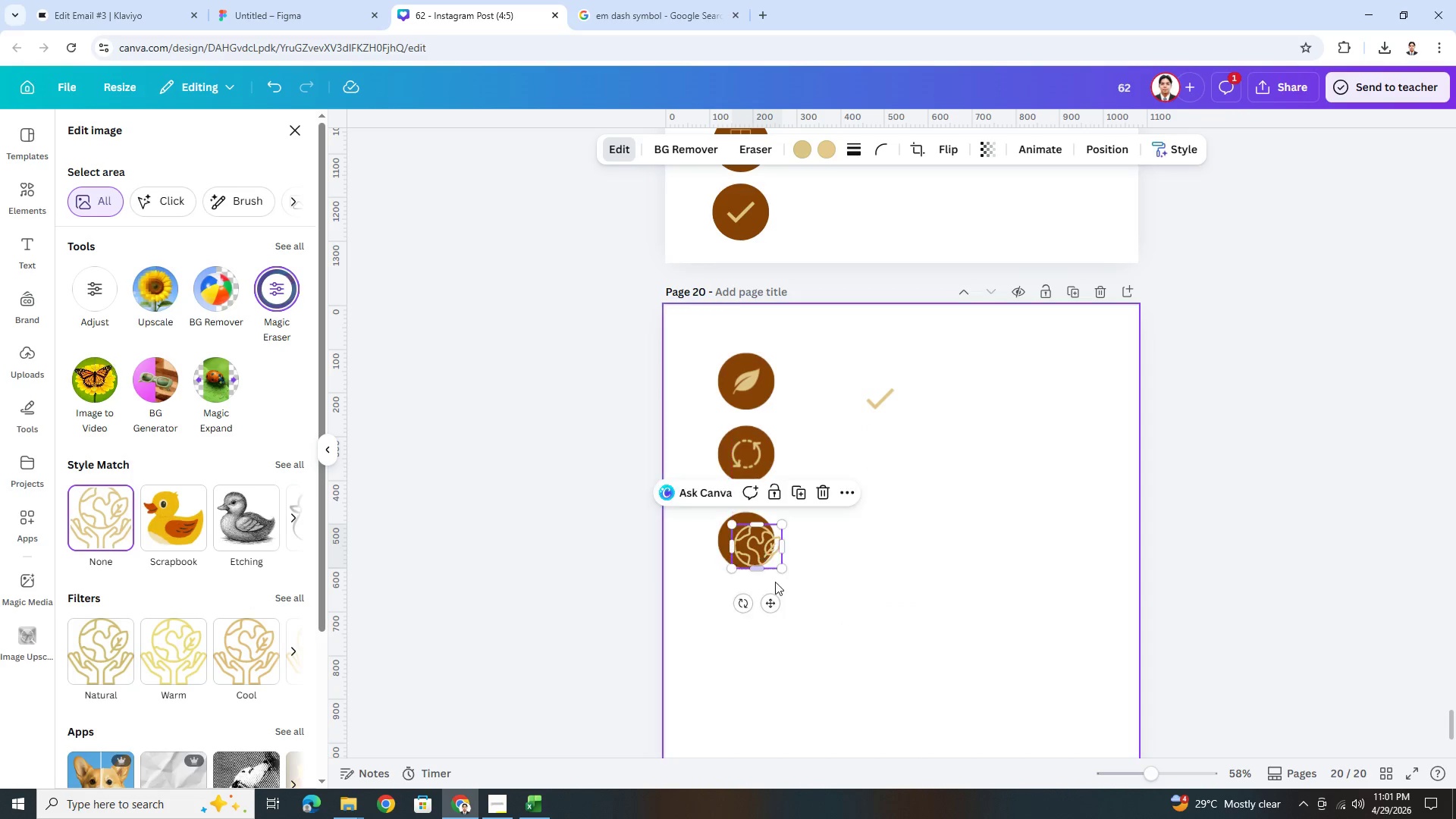 
hold_key(key=ControlLeft, duration=0.47)
scroll: coordinate [770, 594], scroll_direction: up, amount: 4.0
 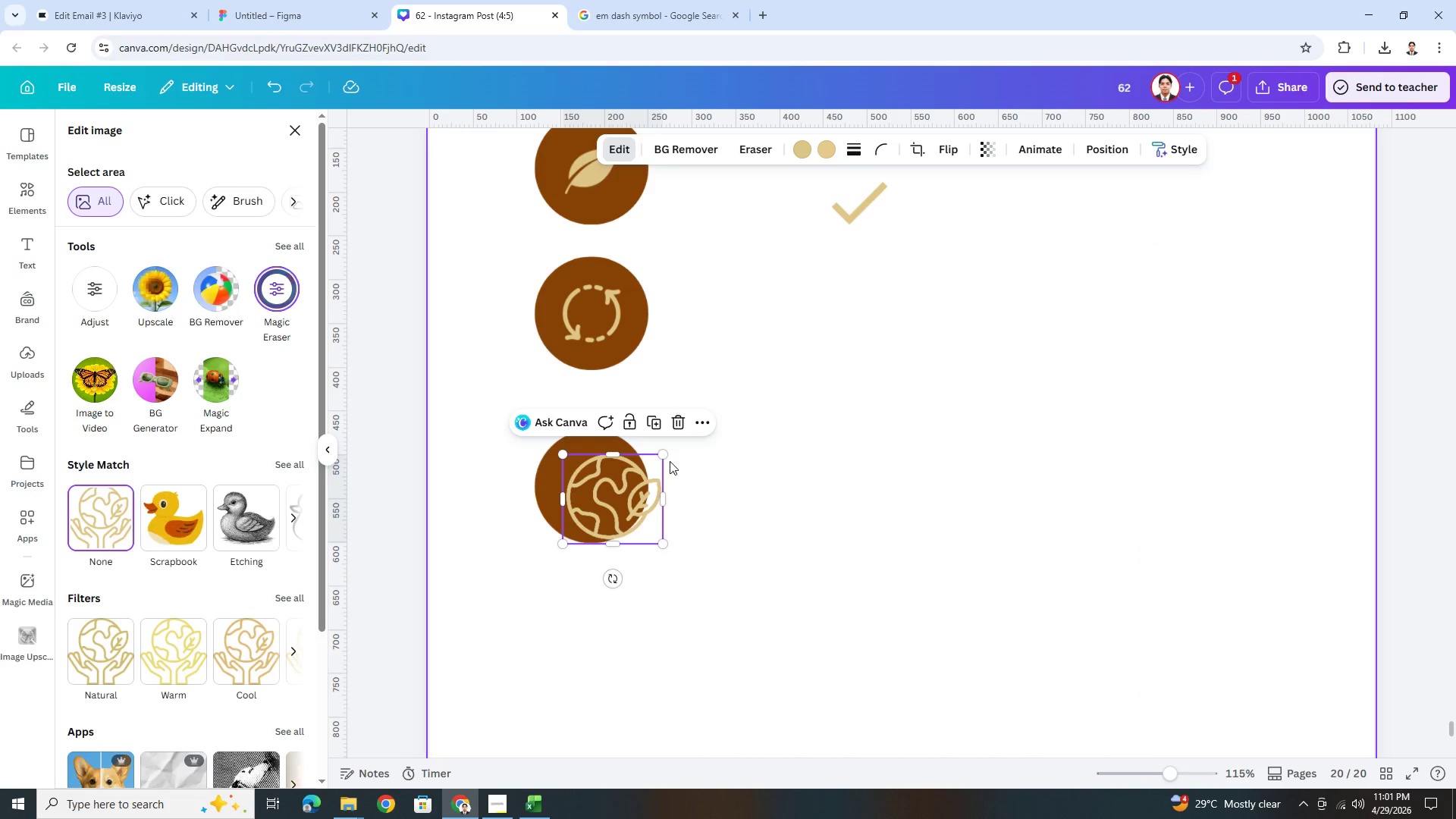 
left_click_drag(start_coordinate=[663, 456], to_coordinate=[645, 478])
 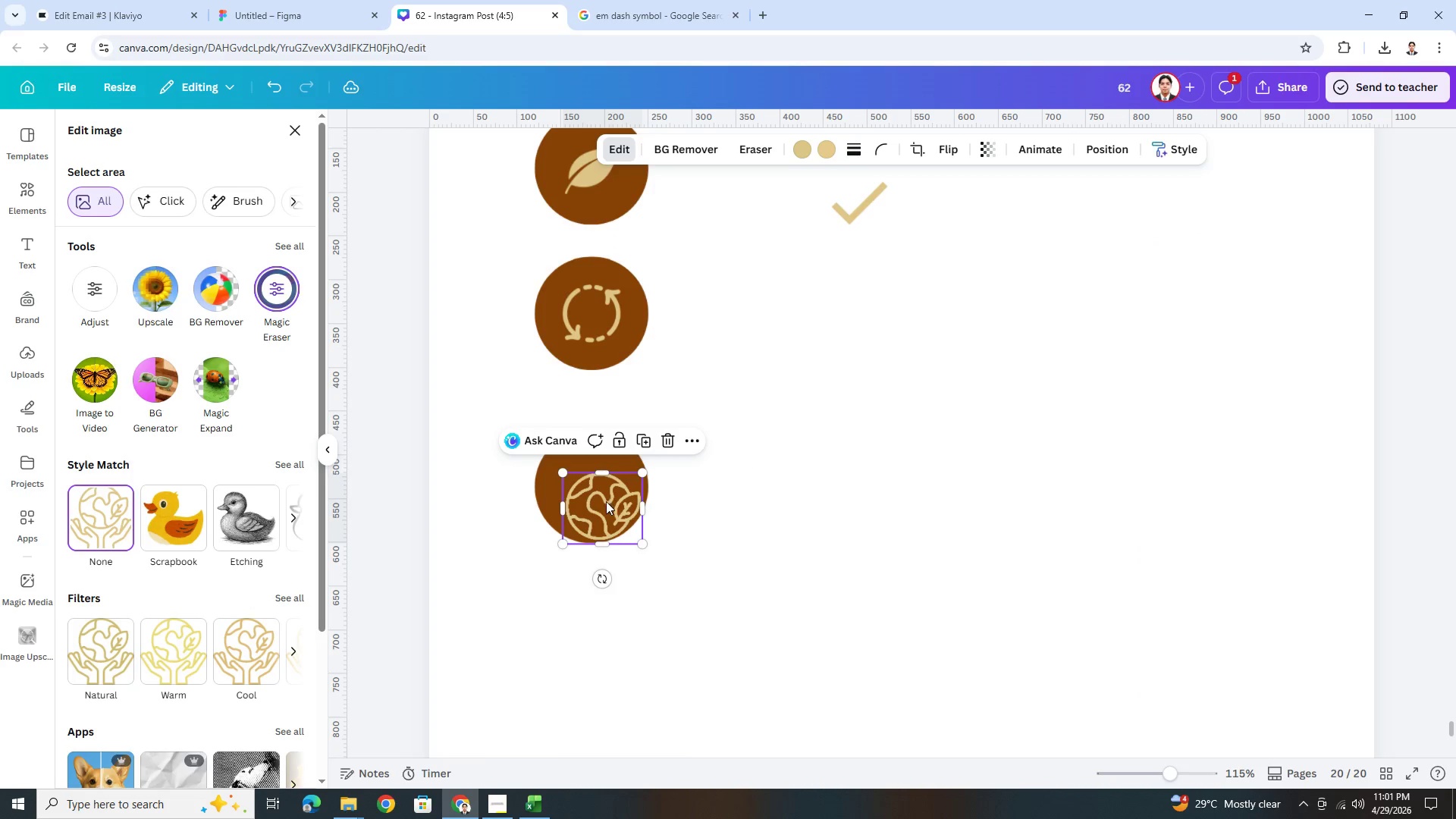 
left_click_drag(start_coordinate=[606, 502], to_coordinate=[601, 485])
 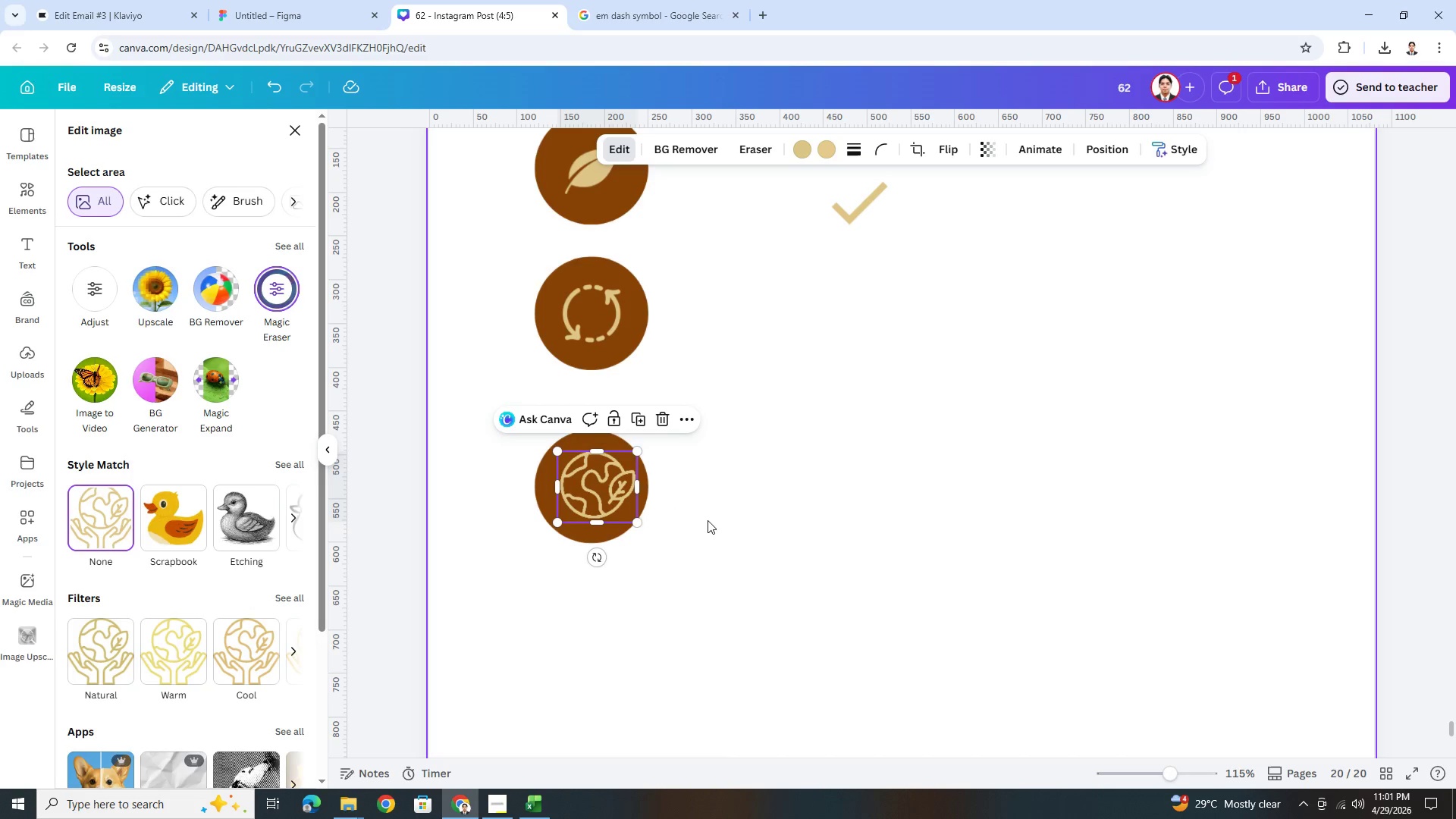 
left_click([708, 520])
 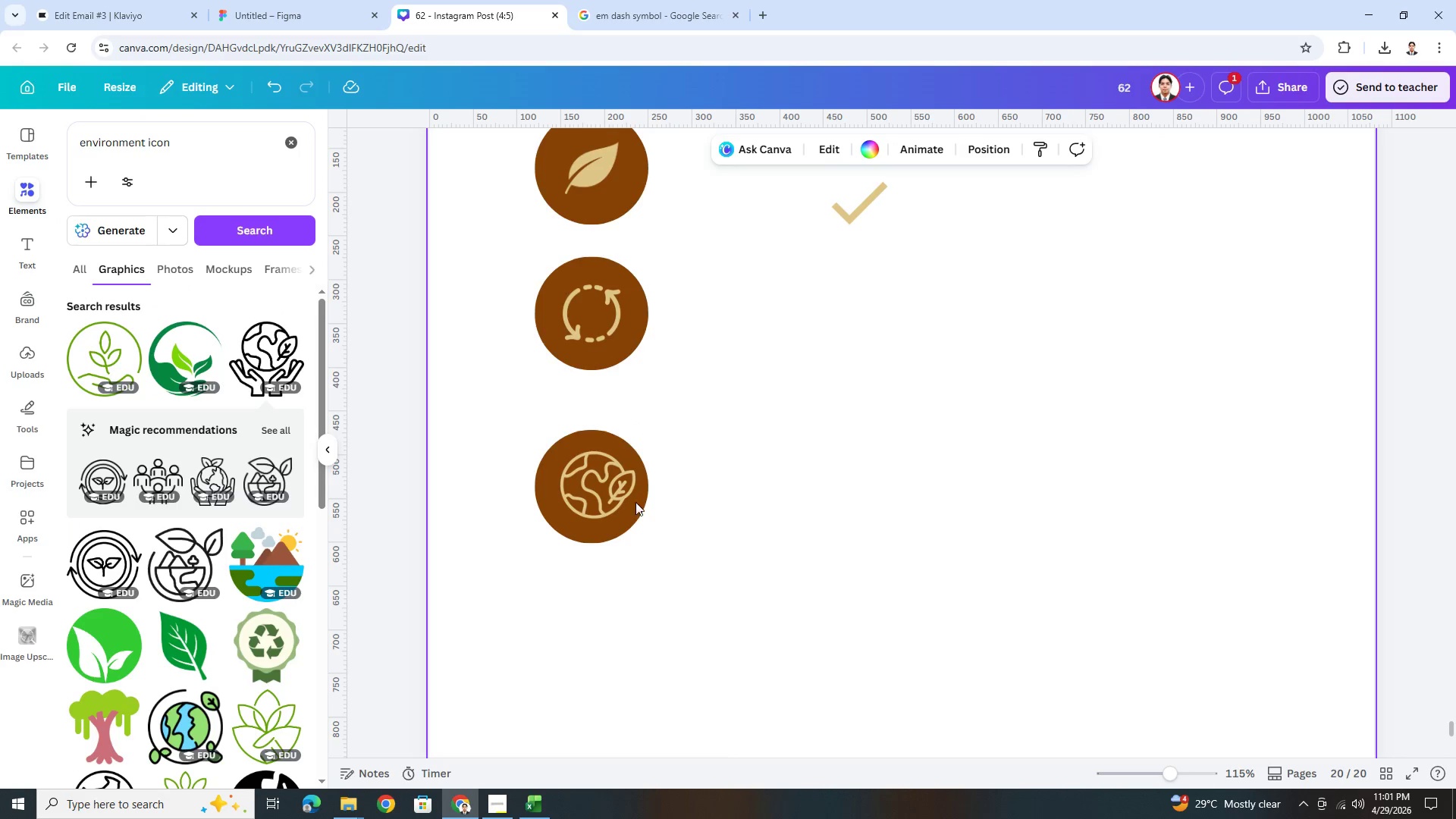 
hold_key(key=ControlLeft, duration=0.5)
 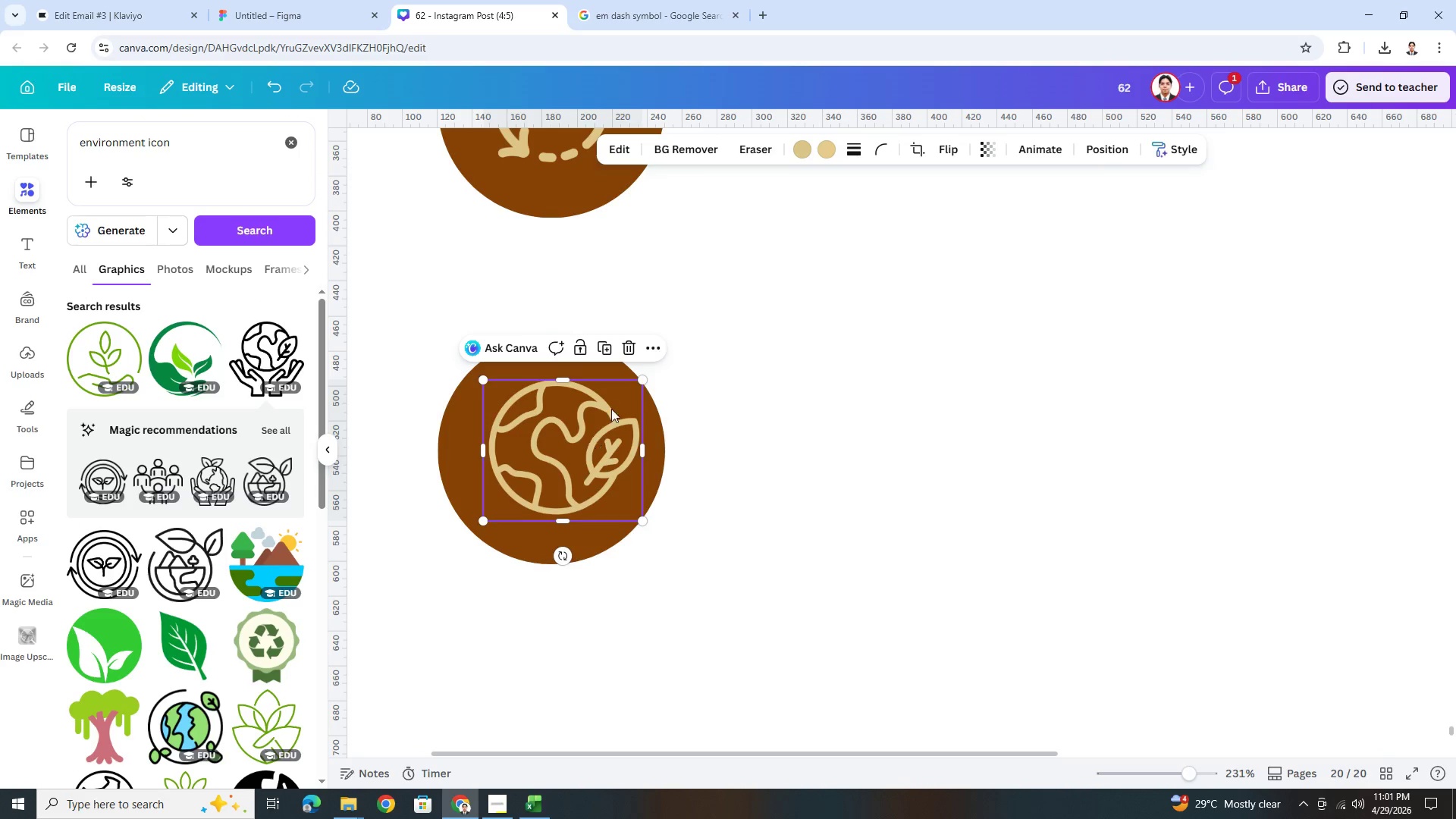 
left_click([570, 462])
 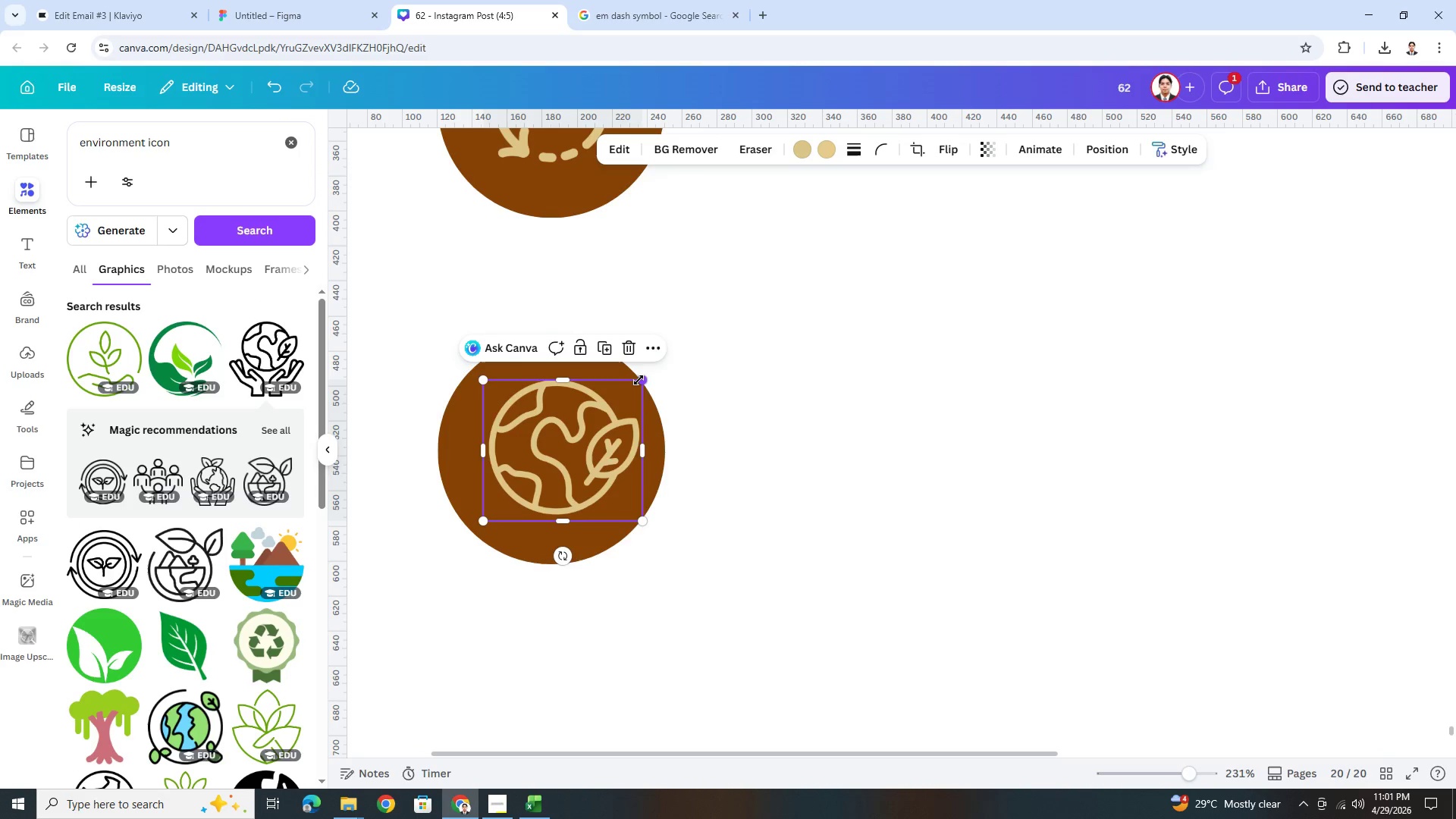 
scroll: coordinate [570, 523], scroll_direction: up, amount: 4.0
 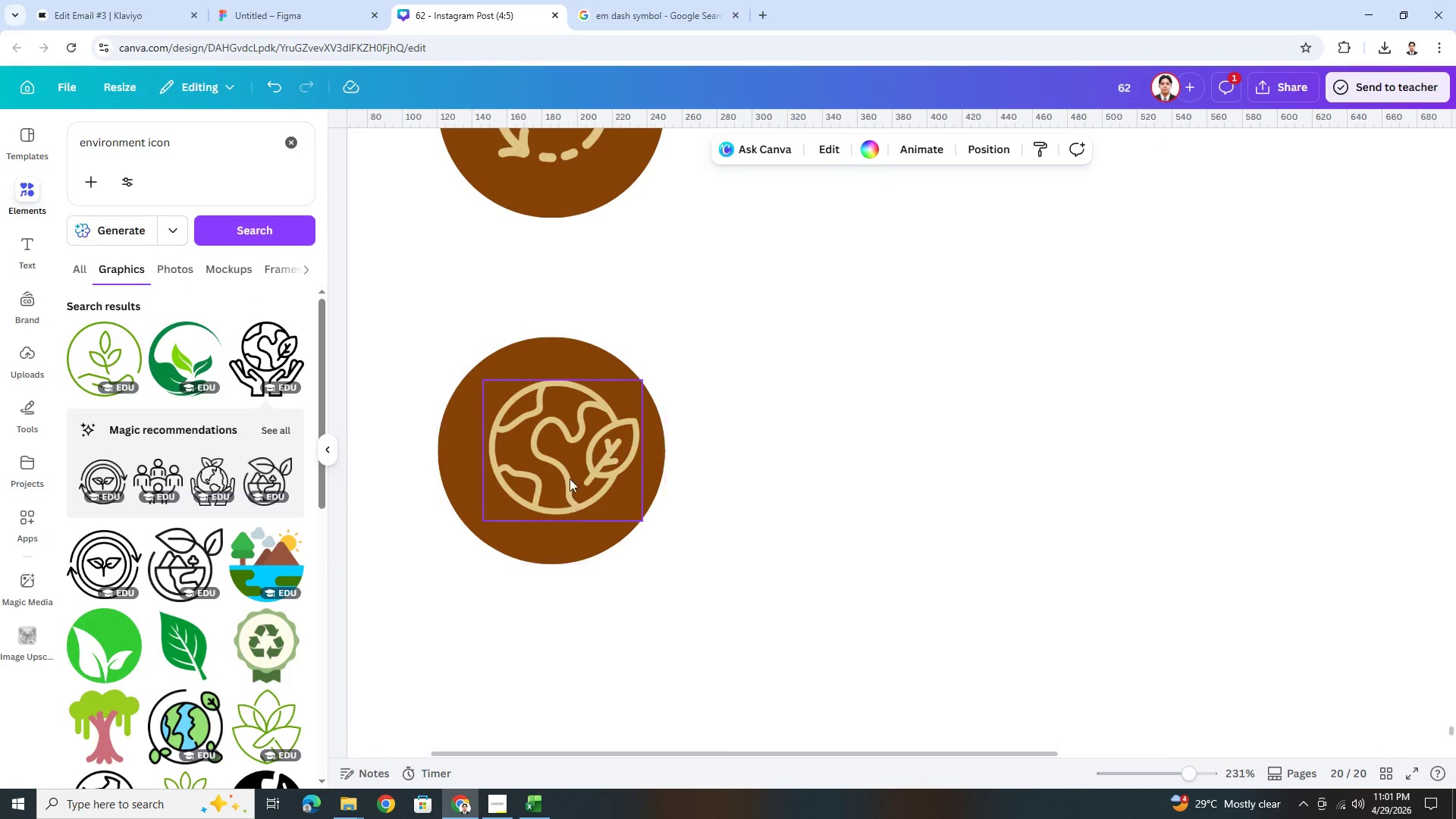 
left_click_drag(start_coordinate=[639, 380], to_coordinate=[629, 391])
 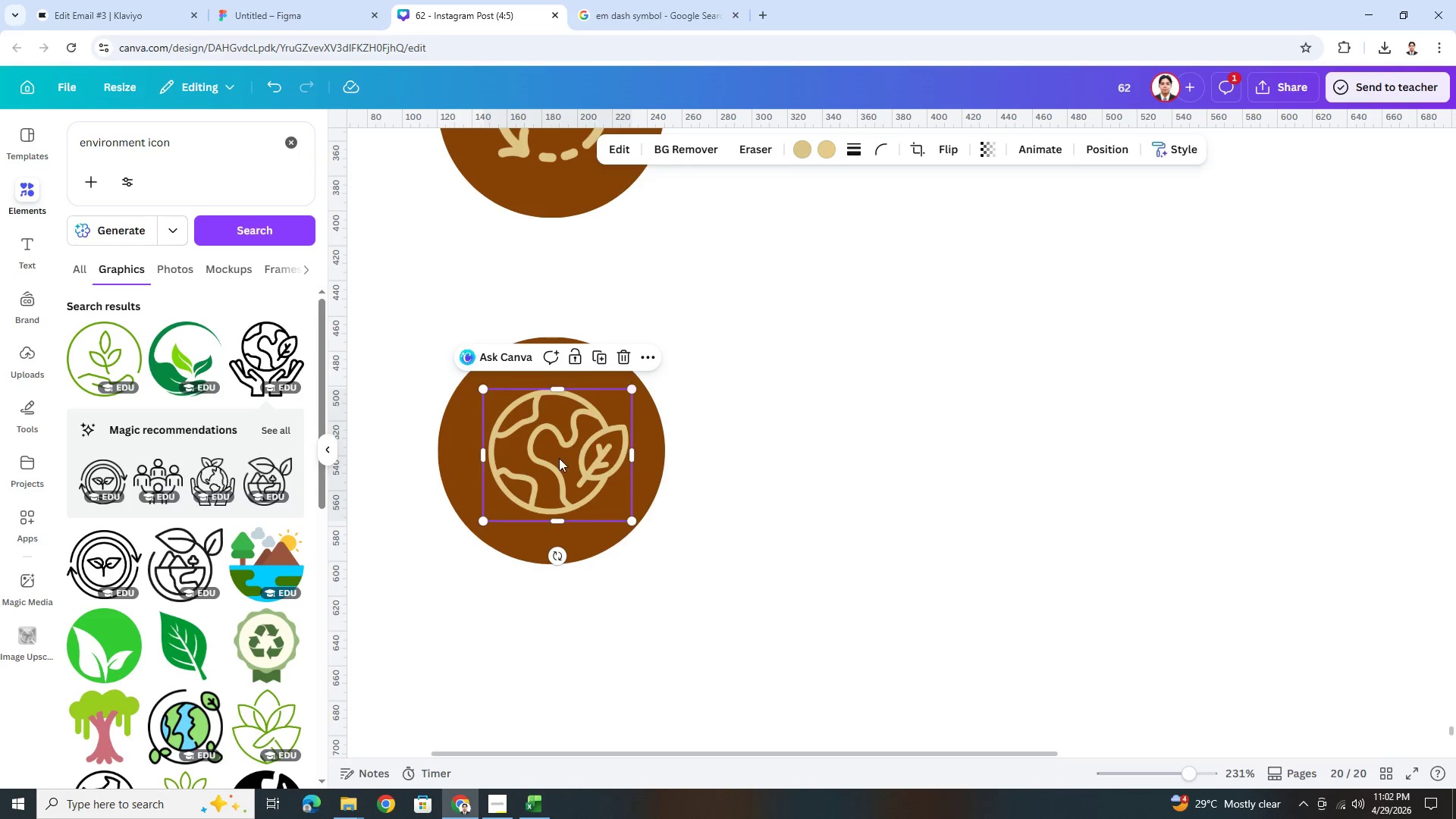 
left_click_drag(start_coordinate=[557, 459], to_coordinate=[552, 463])
 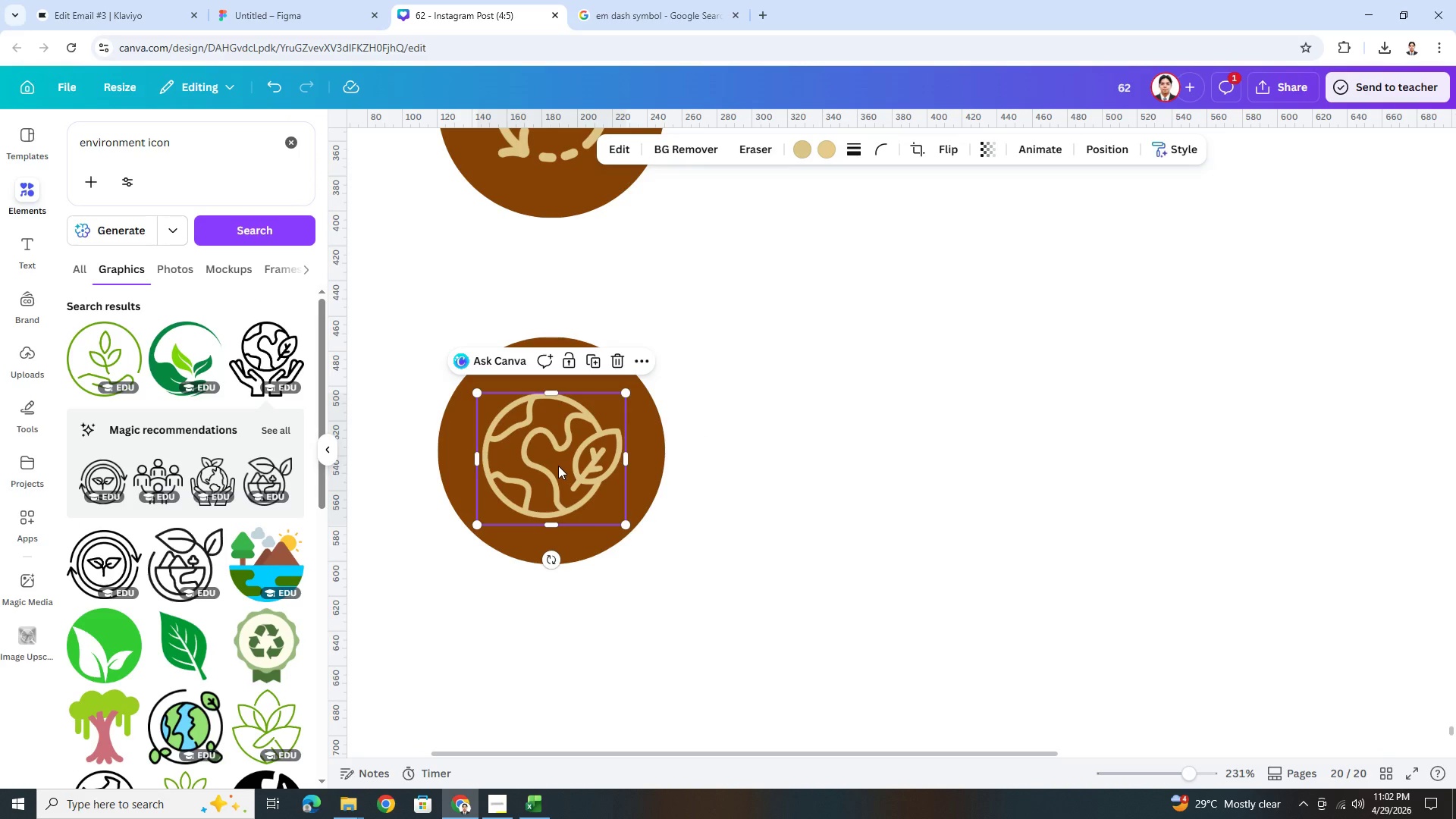 
left_click_drag(start_coordinate=[554, 464], to_coordinate=[560, 464])
 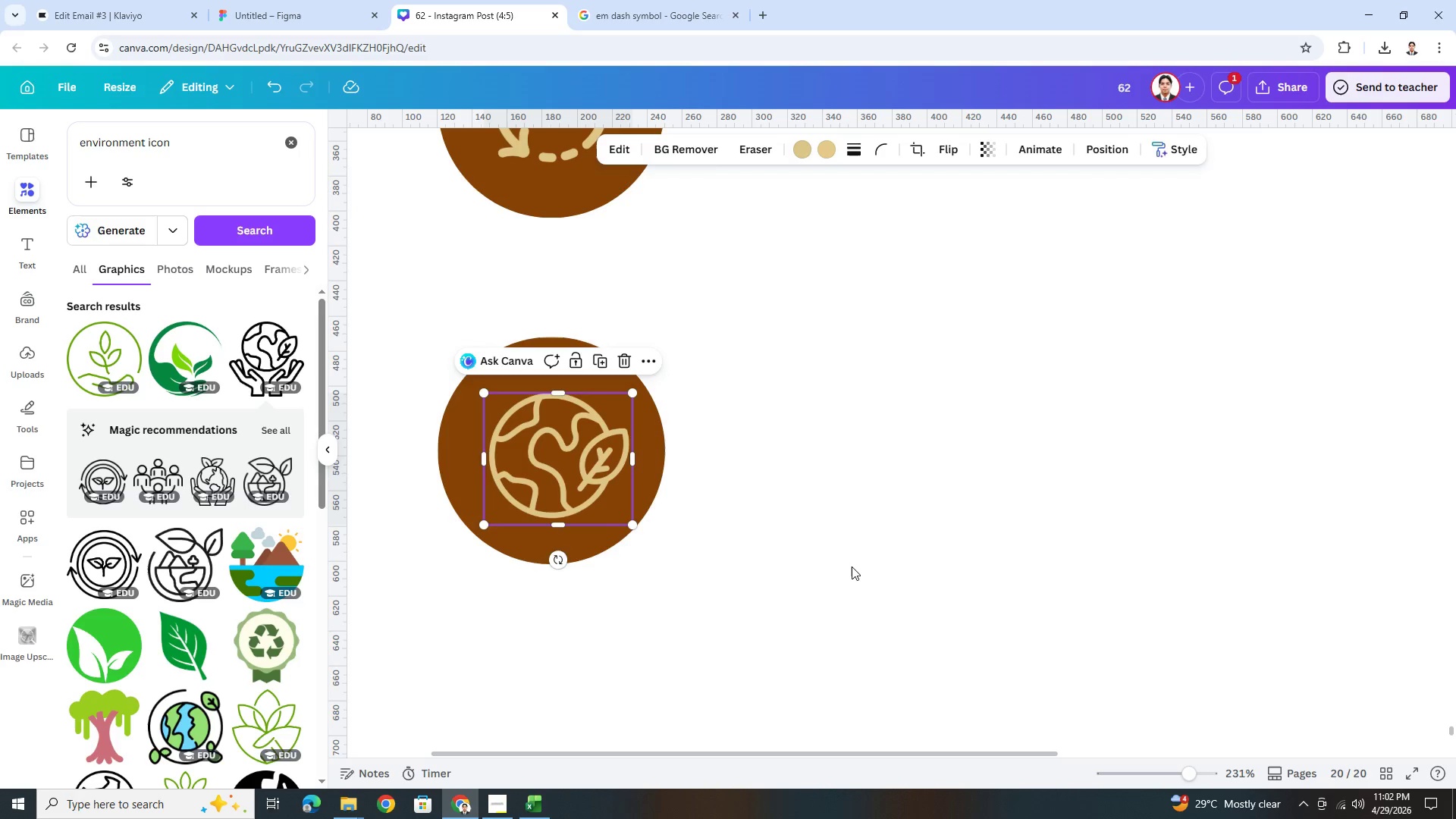 
left_click([852, 566])
 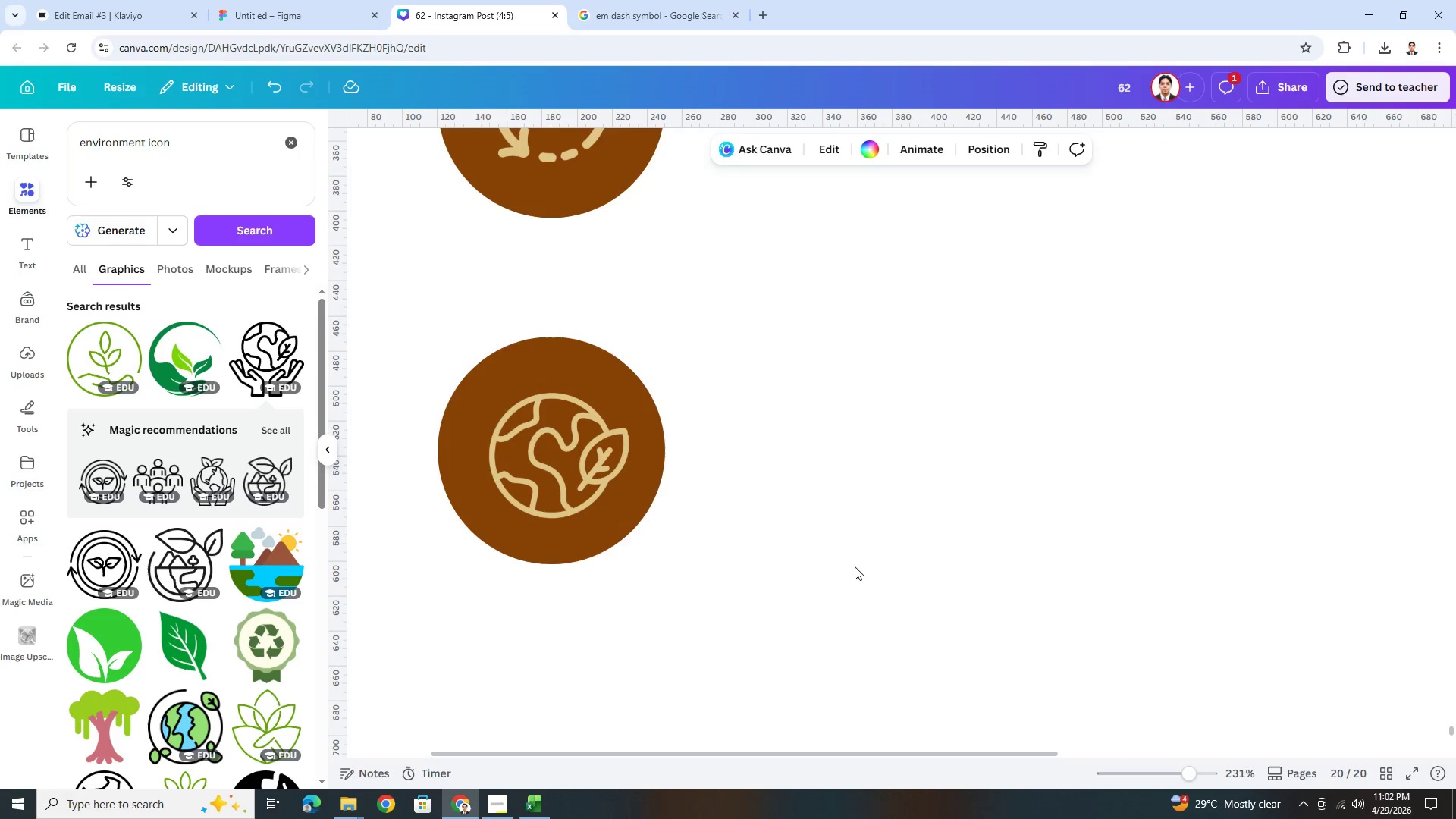 
hold_key(key=ControlLeft, duration=1.14)
scroll: coordinate [868, 562], scroll_direction: down, amount: 6.0
 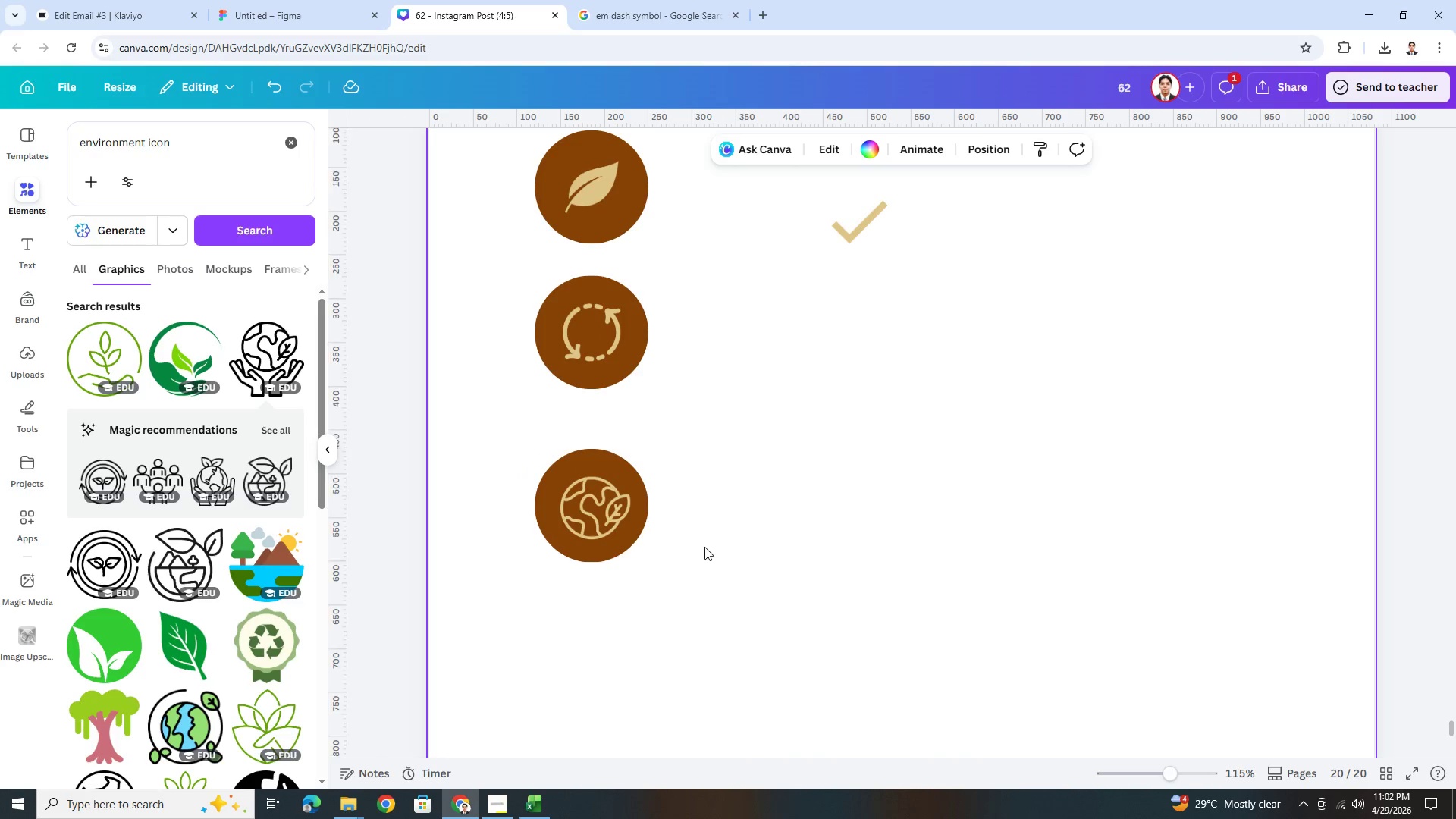 
left_click([548, 486])
 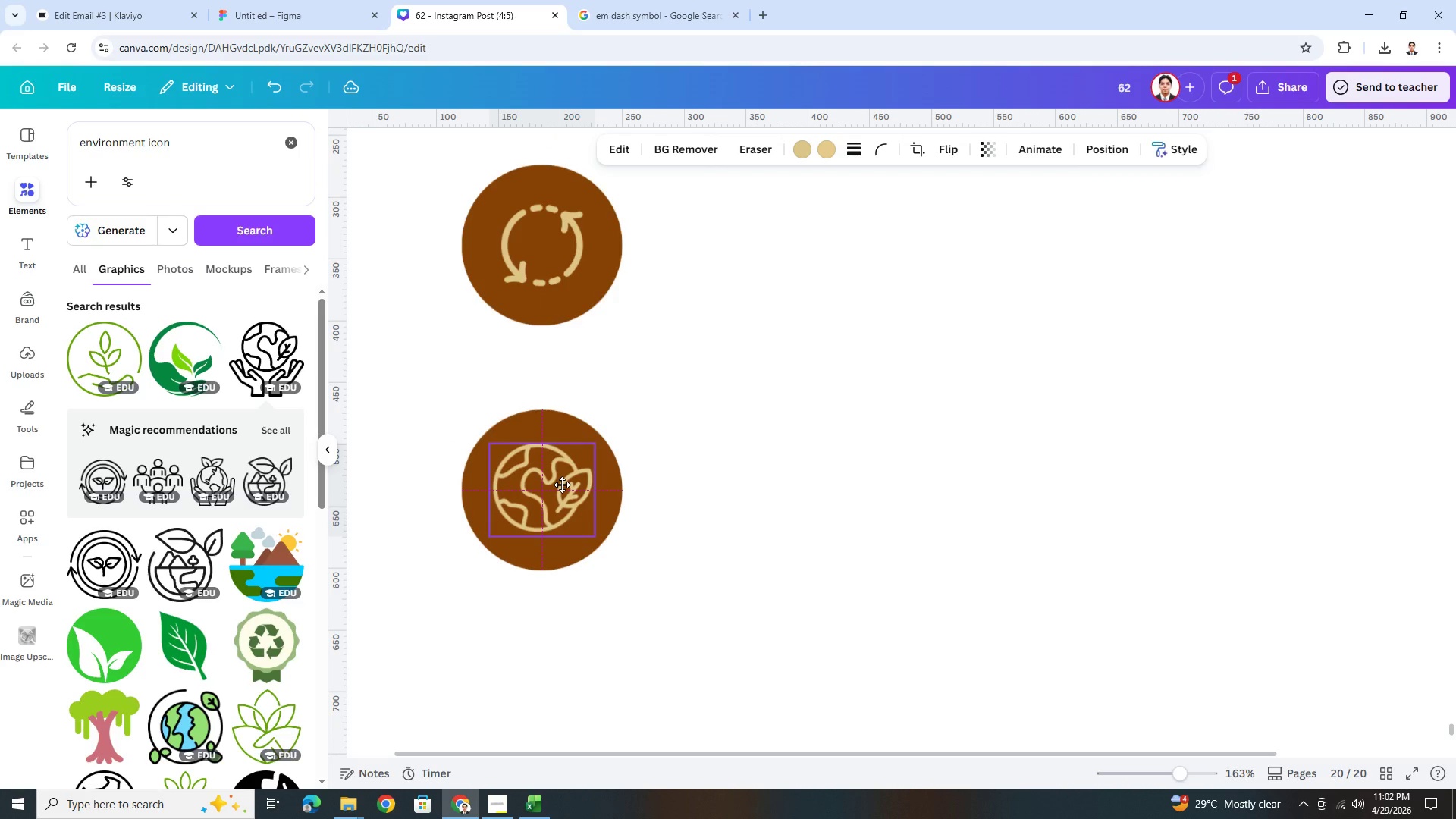 
scroll: coordinate [647, 544], scroll_direction: up, amount: 4.0
 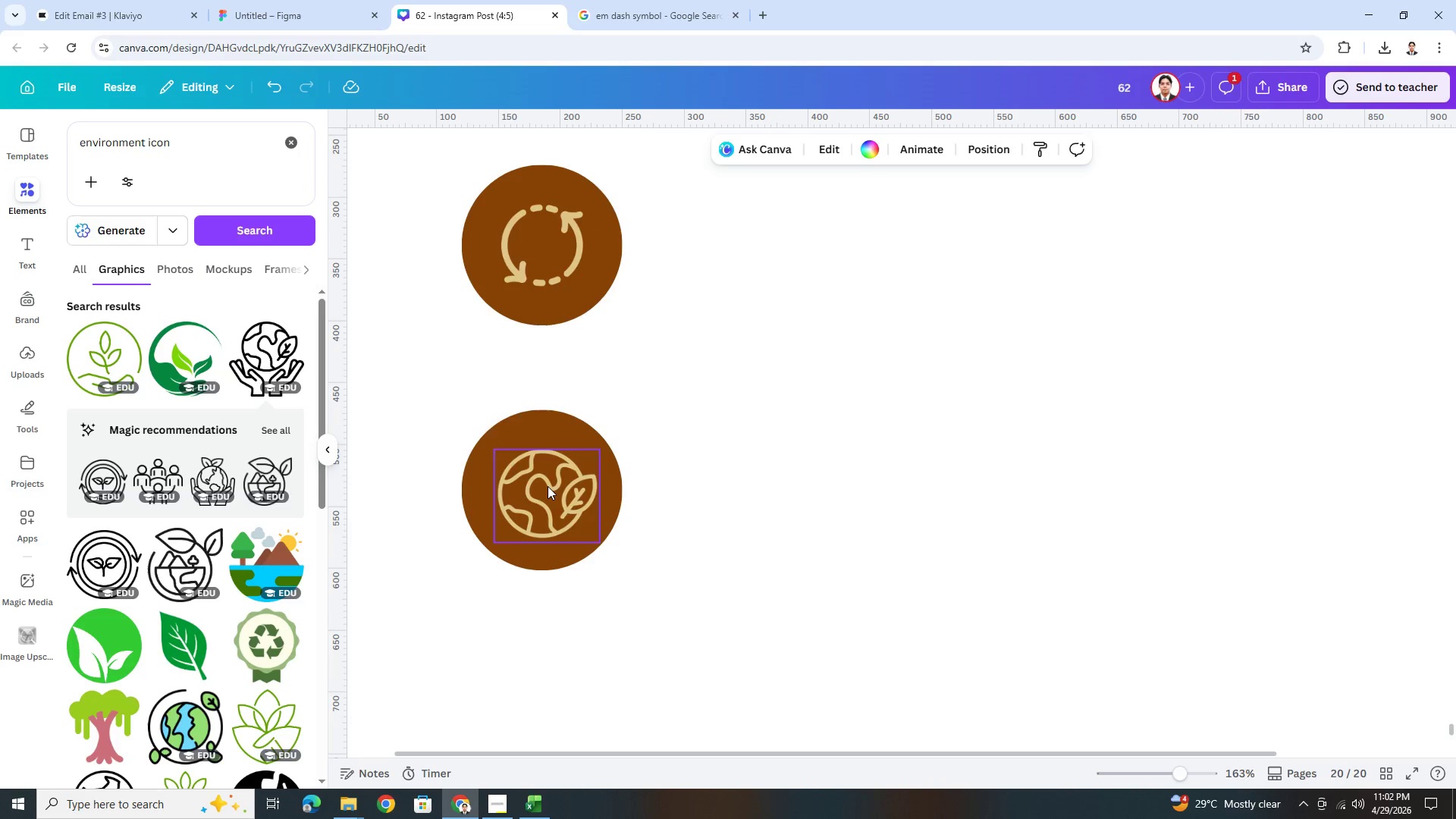 
left_click([748, 548])
 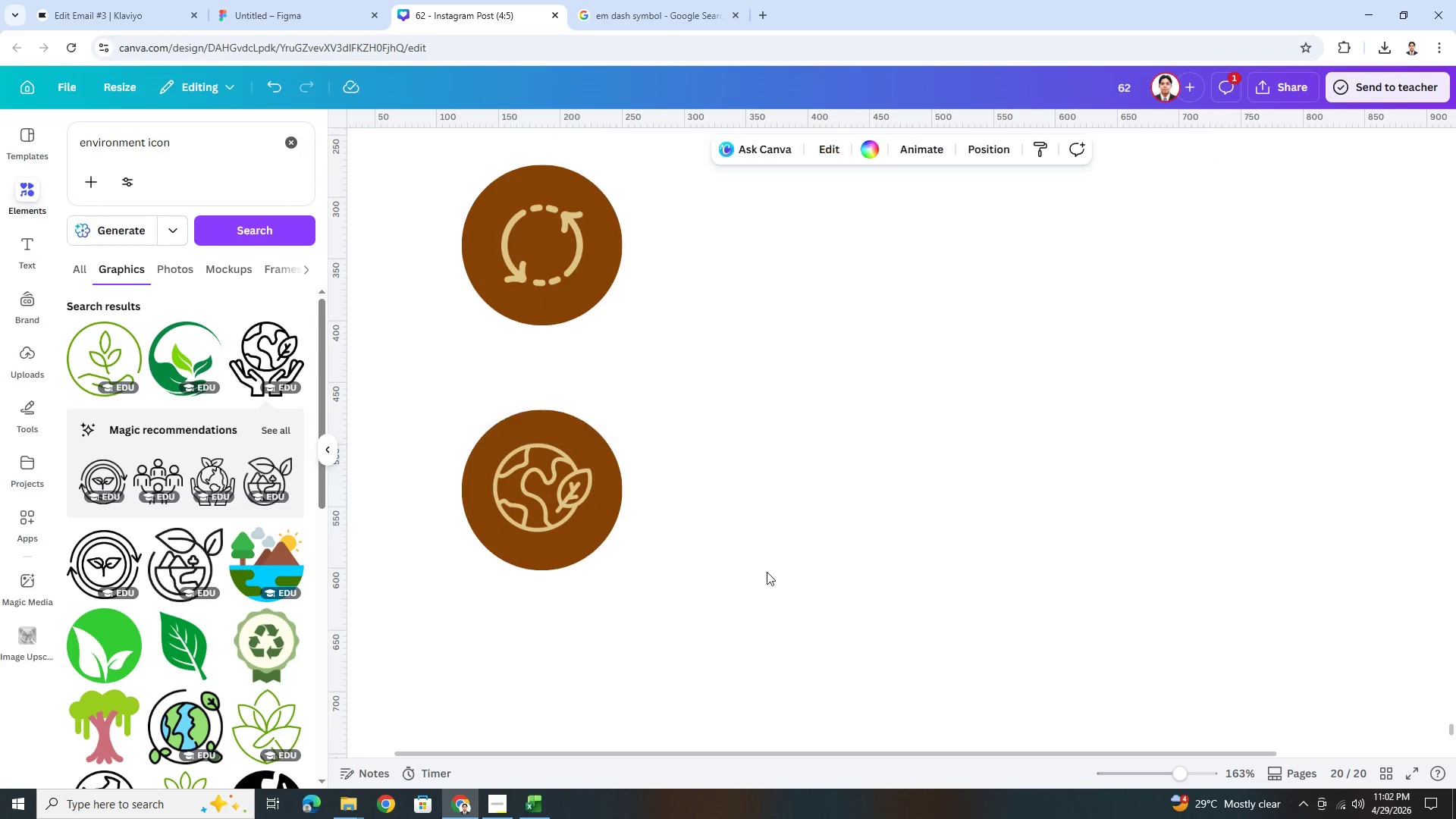 
hold_key(key=ControlLeft, duration=1.53)
scroll: coordinate [777, 582], scroll_direction: down, amount: 4.0
 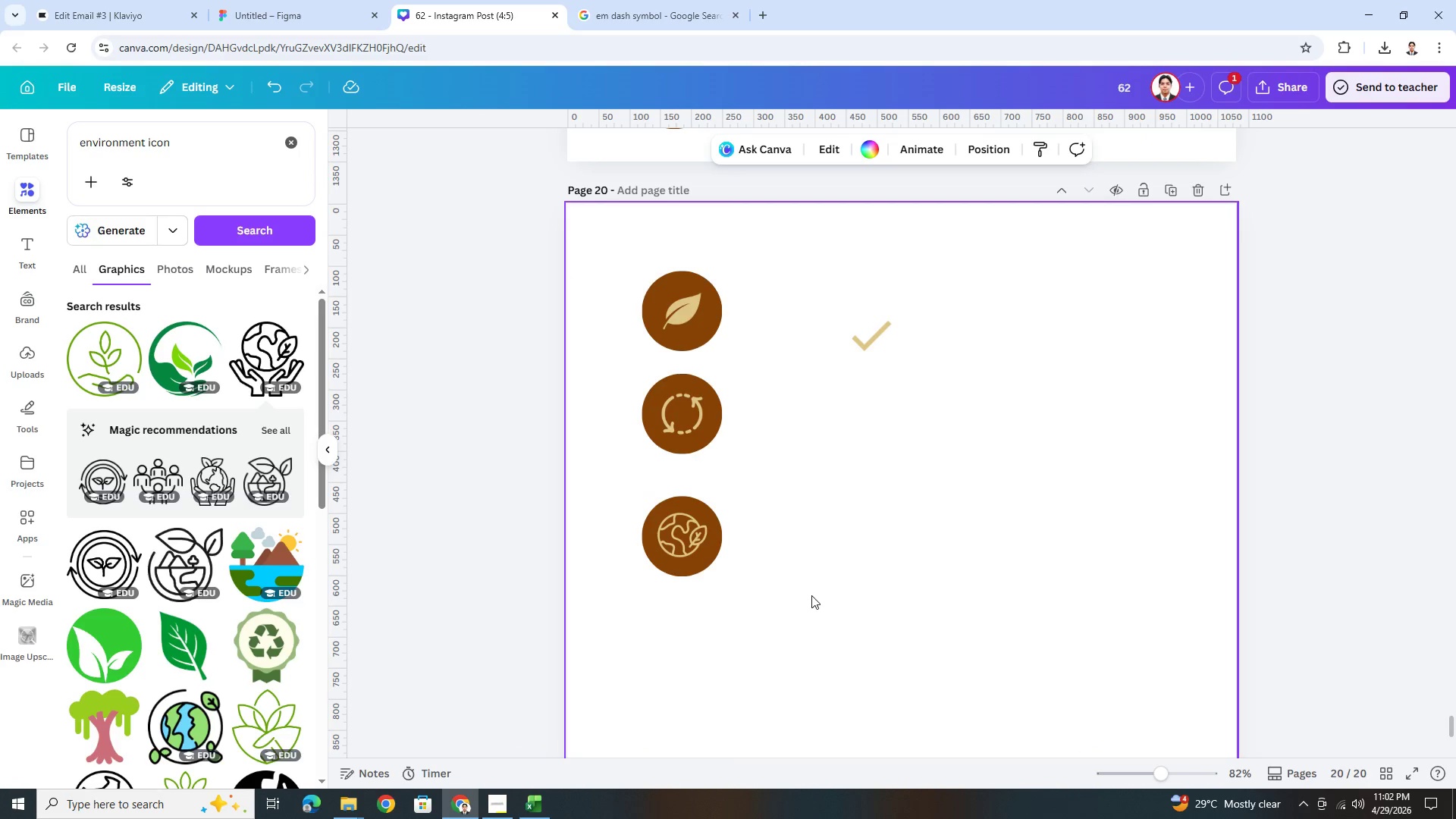 
scroll: coordinate [670, 526], scroll_direction: up, amount: 5.0
 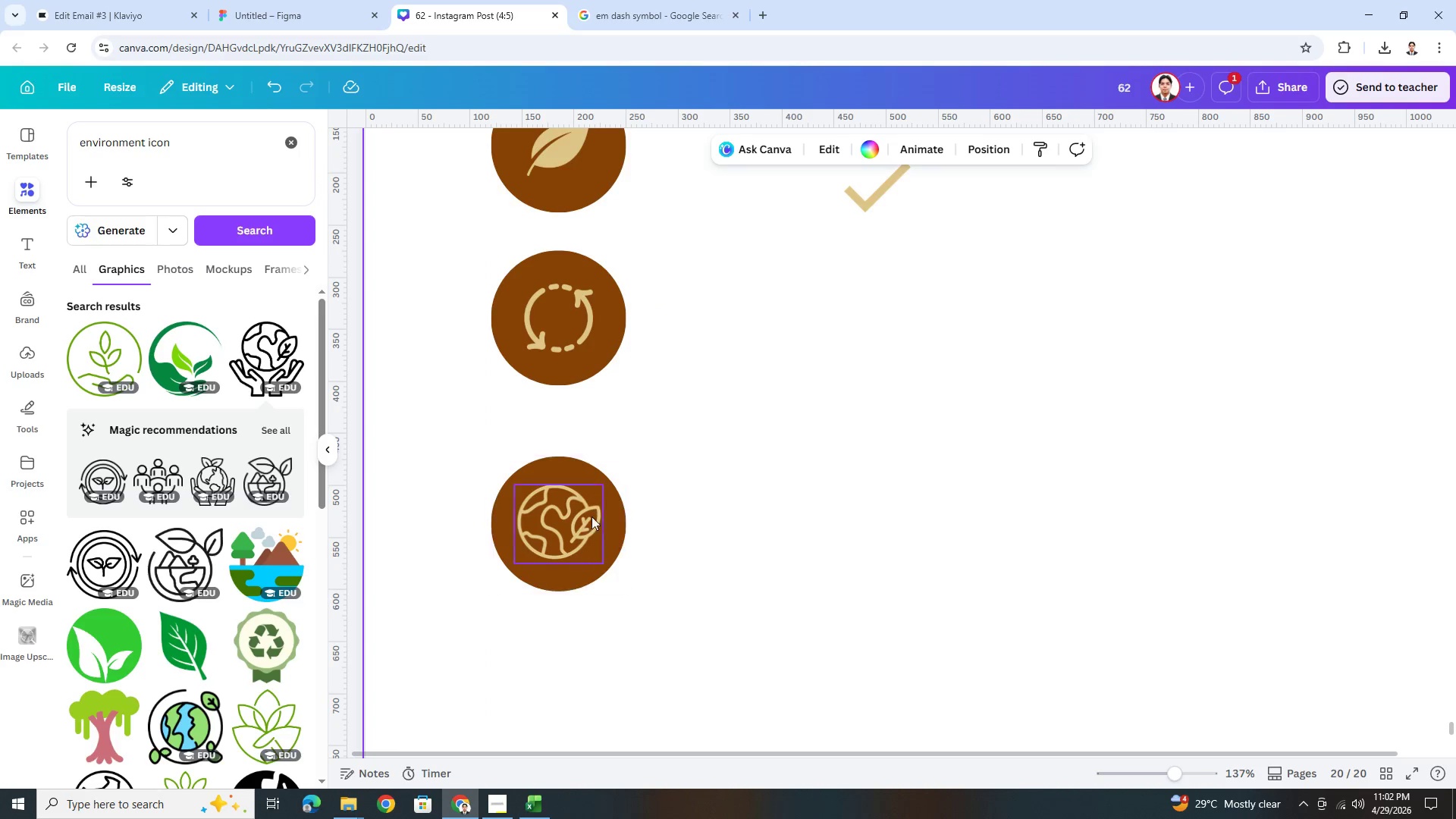 
hold_key(key=ControlLeft, duration=0.47)
scroll: coordinate [526, 547], scroll_direction: up, amount: 3.0
 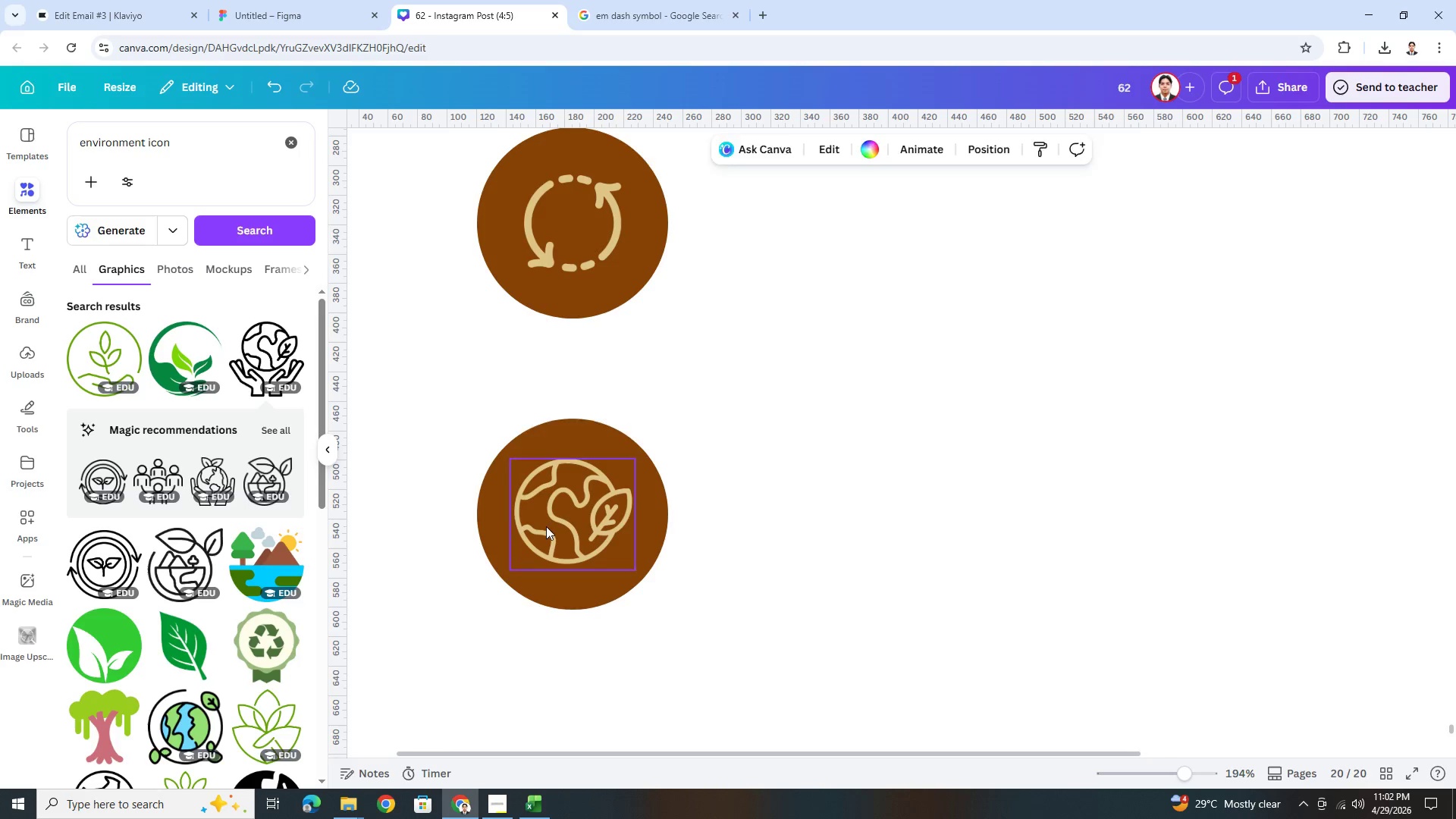 
left_click_drag(start_coordinate=[560, 510], to_coordinate=[566, 512])
 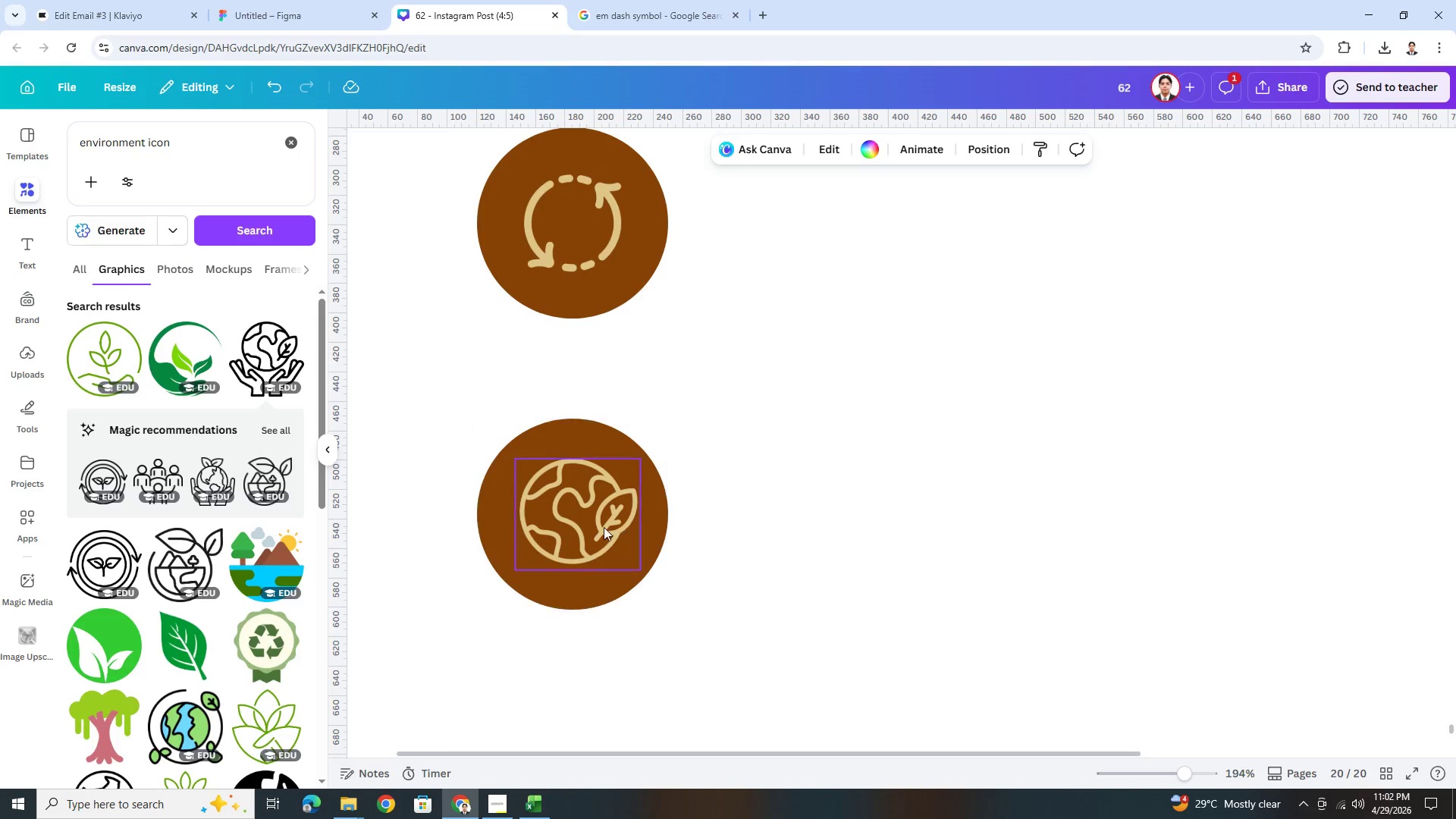 
hold_key(key=ControlLeft, duration=1.39)
scroll: coordinate [896, 615], scroll_direction: down, amount: 6.0
 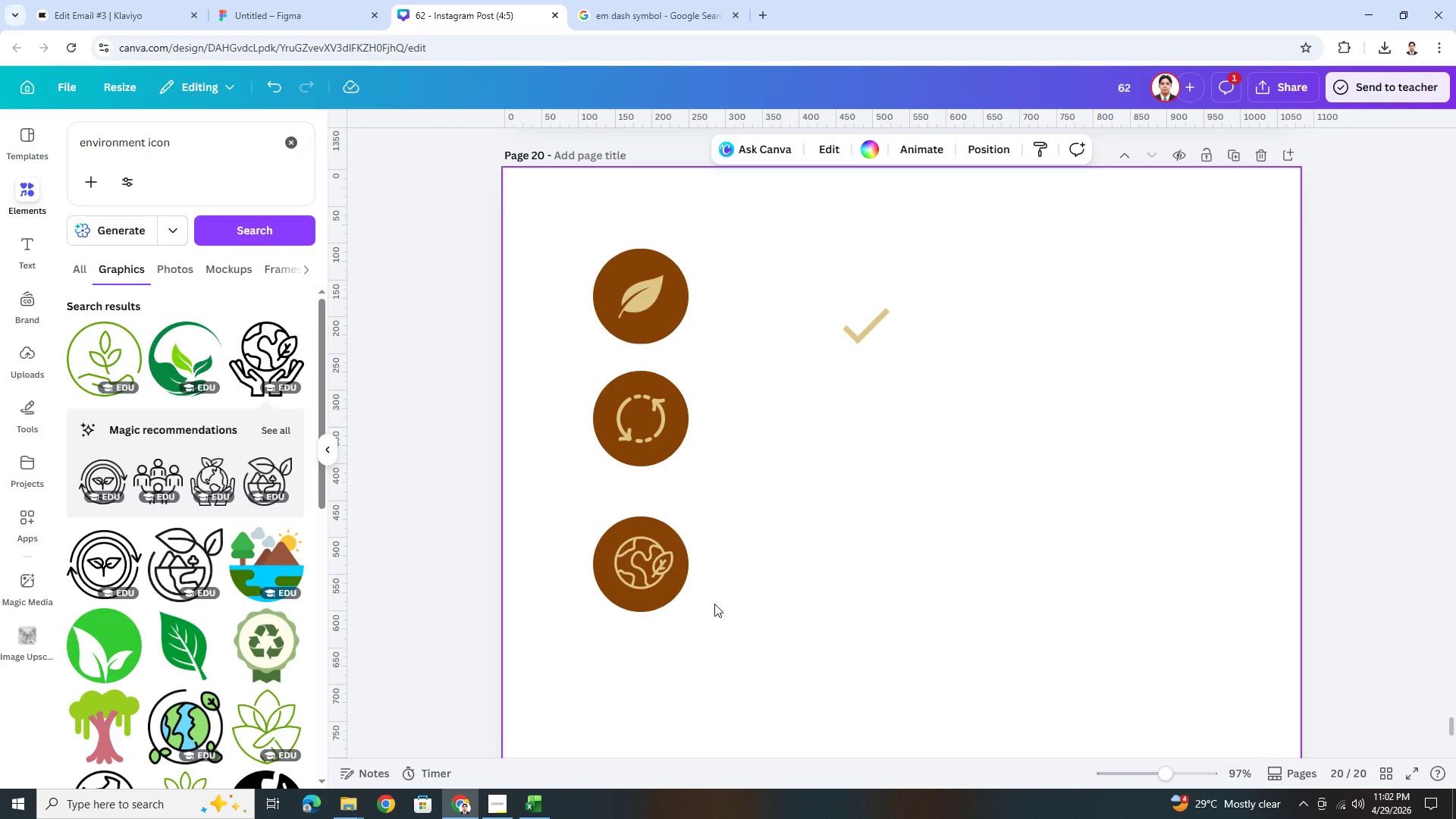 
scroll: coordinate [533, 567], scroll_direction: up, amount: 8.0
 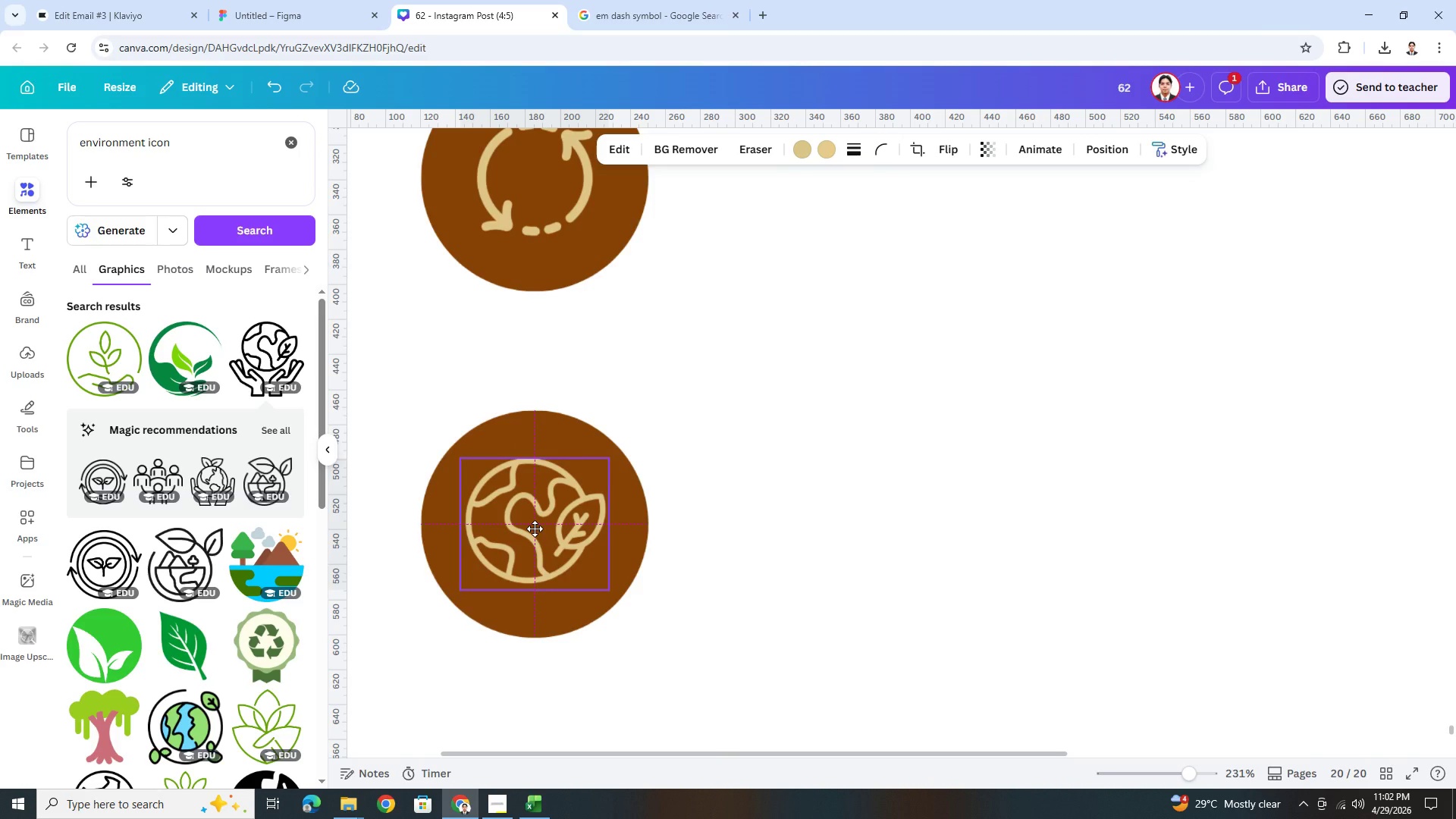 
left_click([871, 601])
 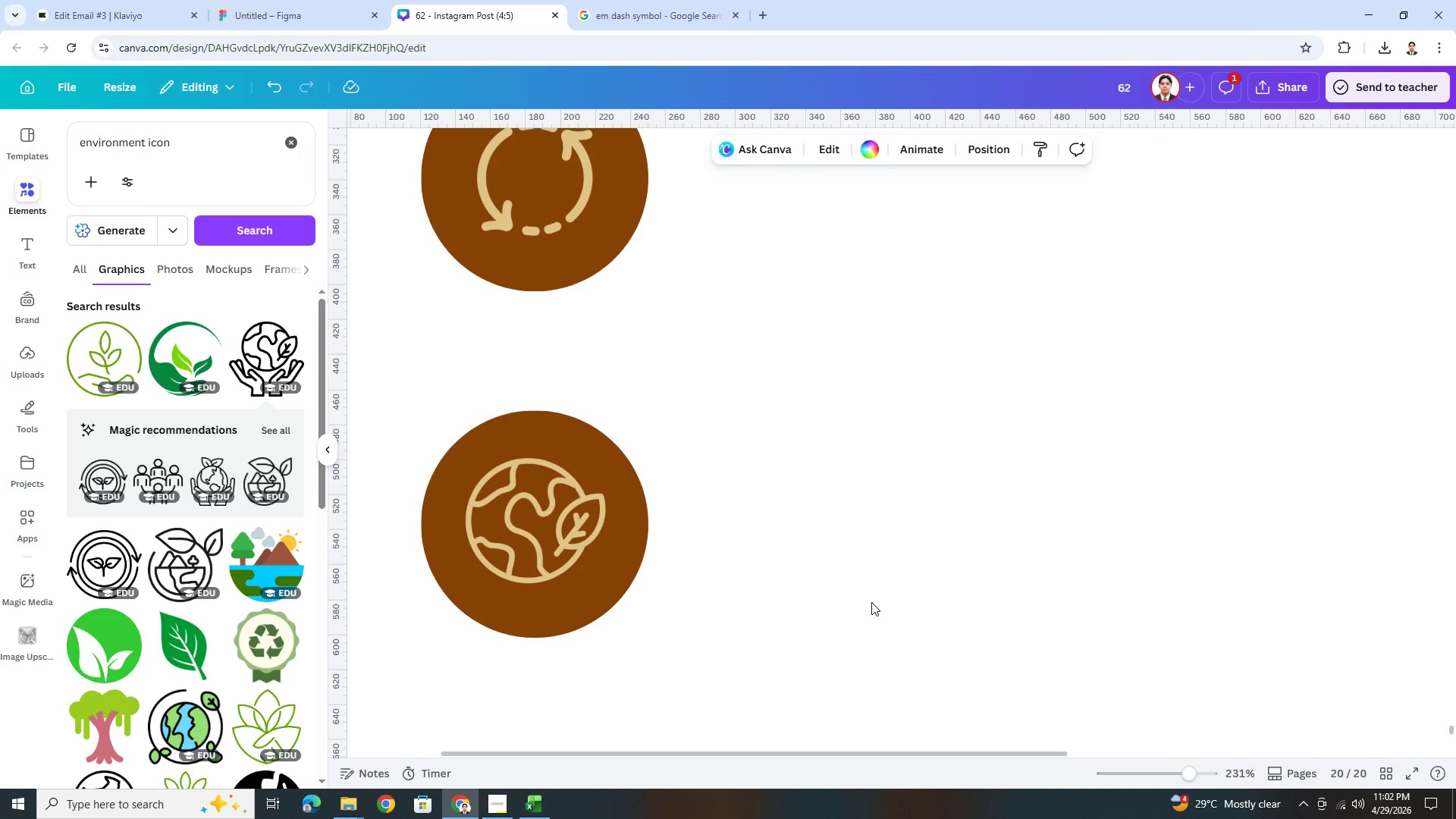 
hold_key(key=ControlLeft, duration=1.19)
scroll: coordinate [872, 602], scroll_direction: down, amount: 17.0
 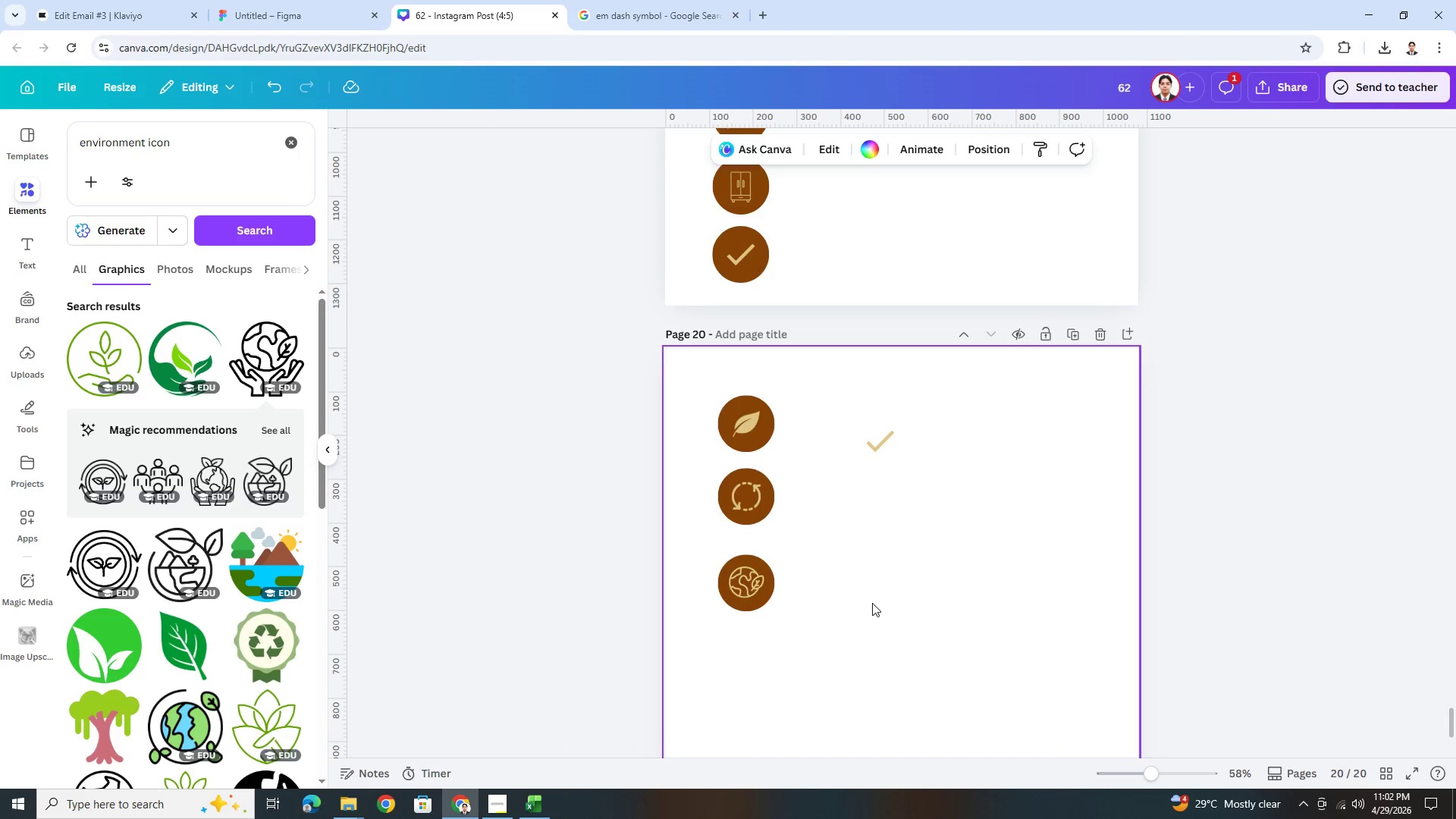 
hold_key(key=ControlLeft, duration=1.45)
scroll: coordinate [424, 508], scroll_direction: up, amount: 13.0
 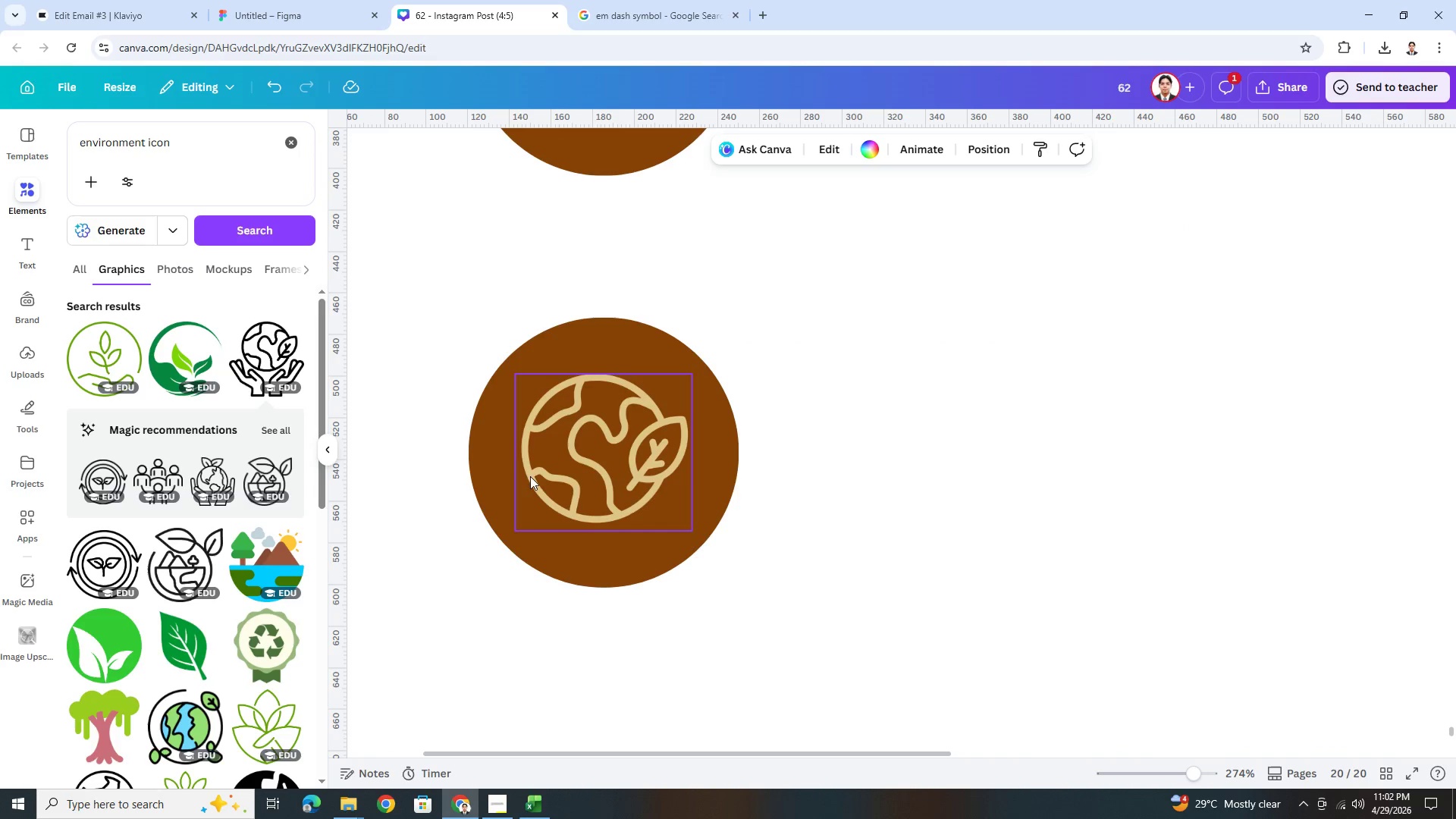 
left_click_drag(start_coordinate=[536, 460], to_coordinate=[541, 461])
 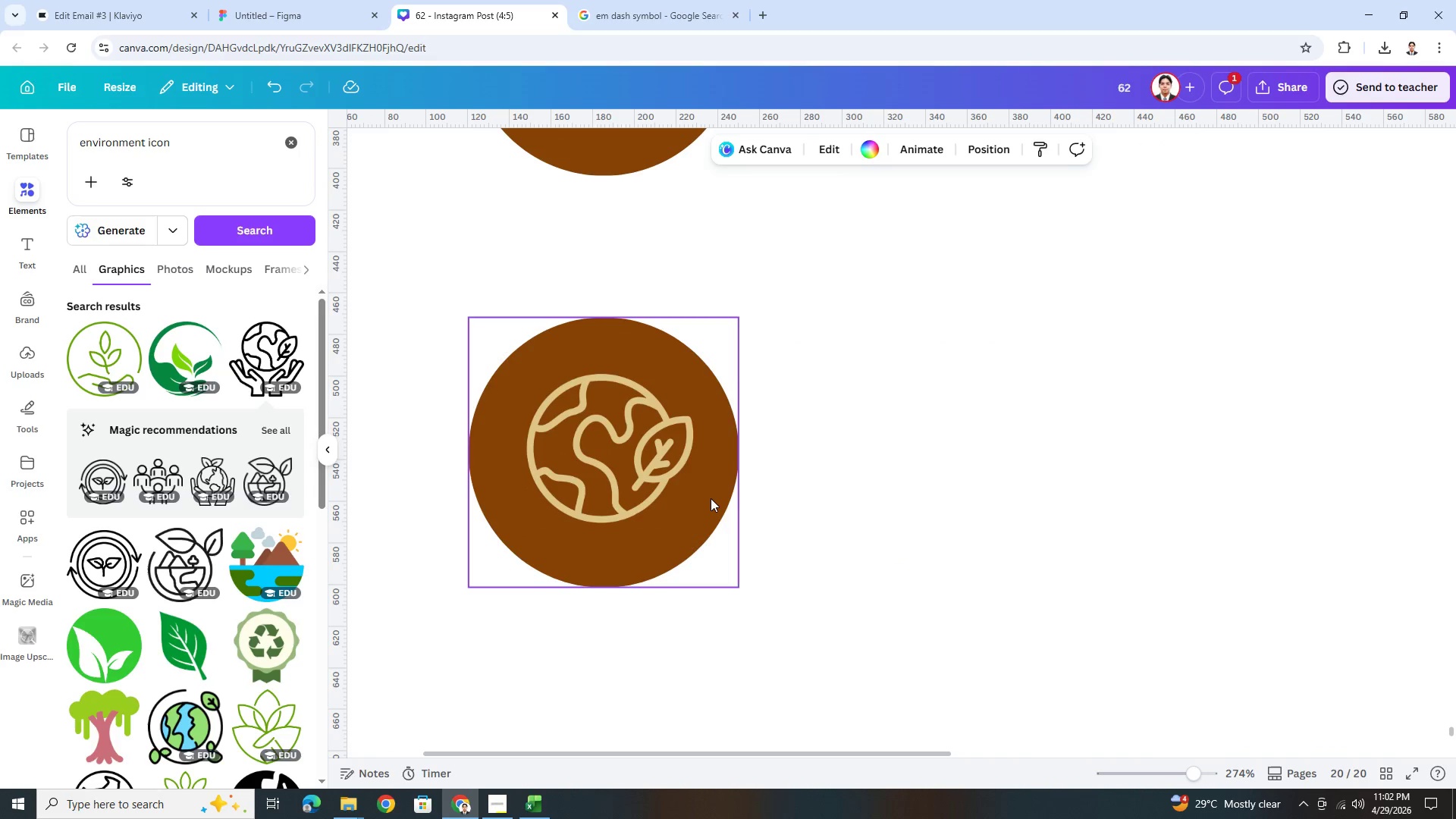 
left_click_drag(start_coordinate=[611, 445], to_coordinate=[613, 450])
 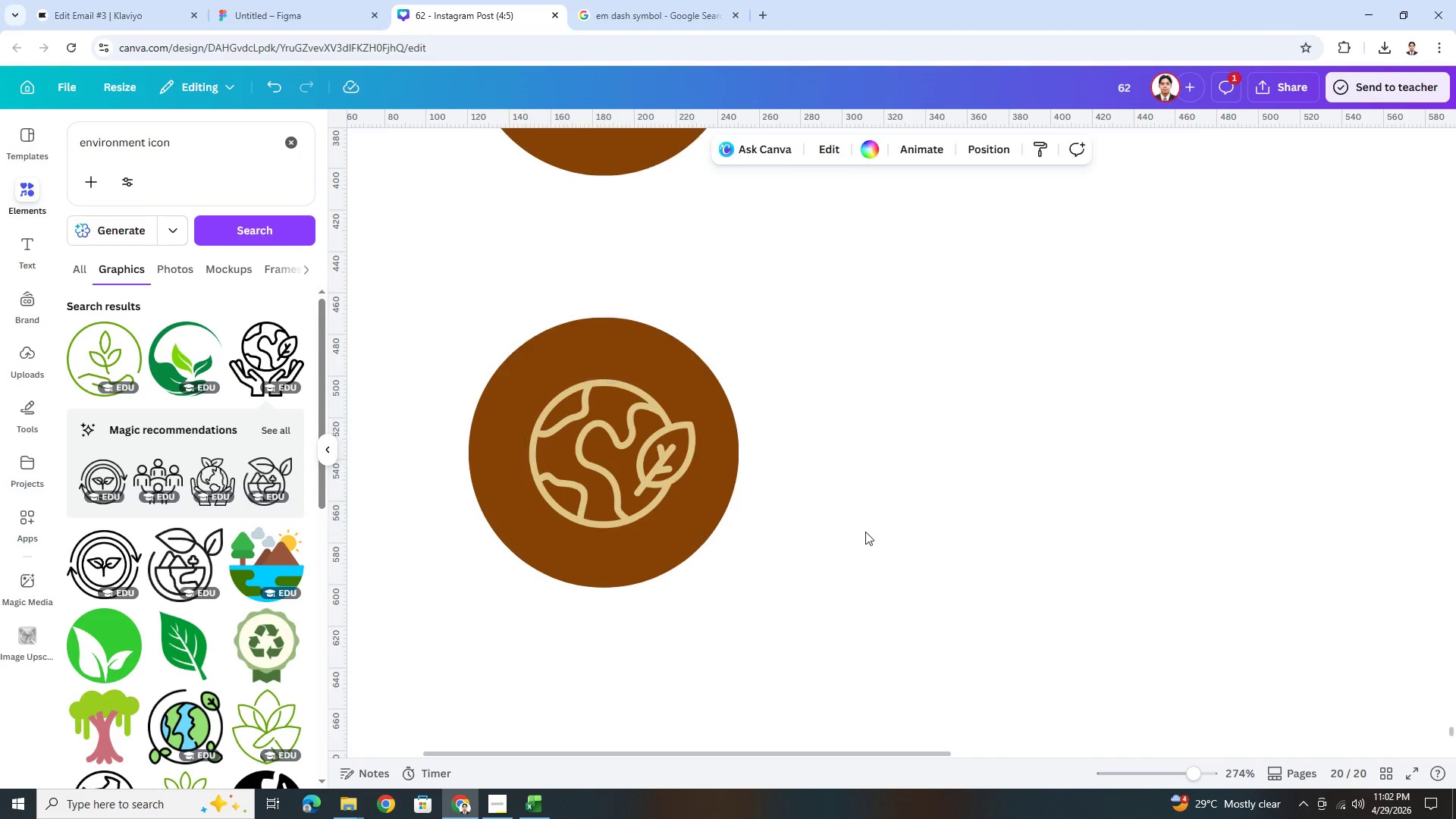 
hold_key(key=ControlLeft, duration=1.05)
scroll: coordinate [915, 616], scroll_direction: down, amount: 16.0
 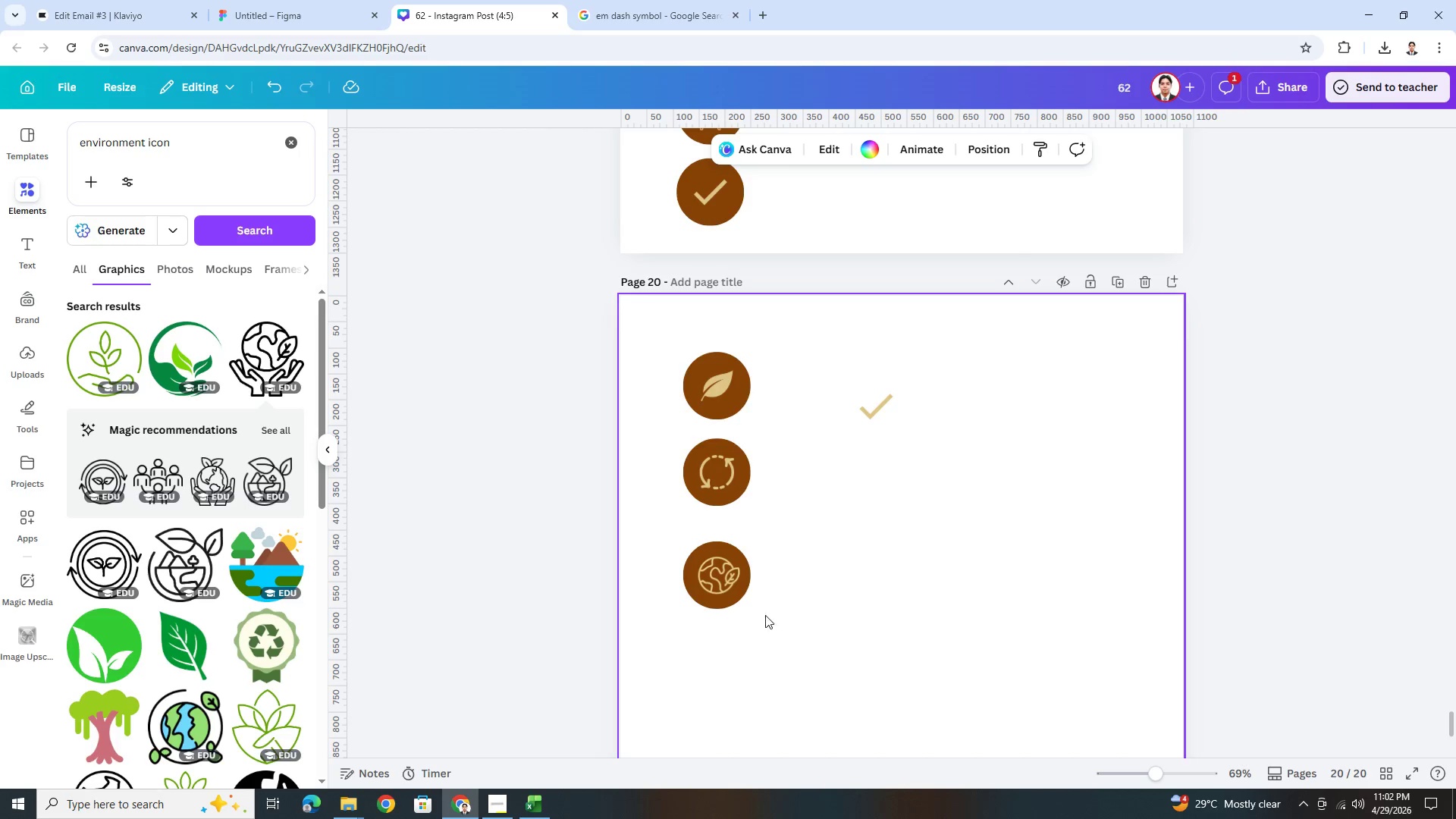 
left_click_drag(start_coordinate=[777, 641], to_coordinate=[666, 563])
 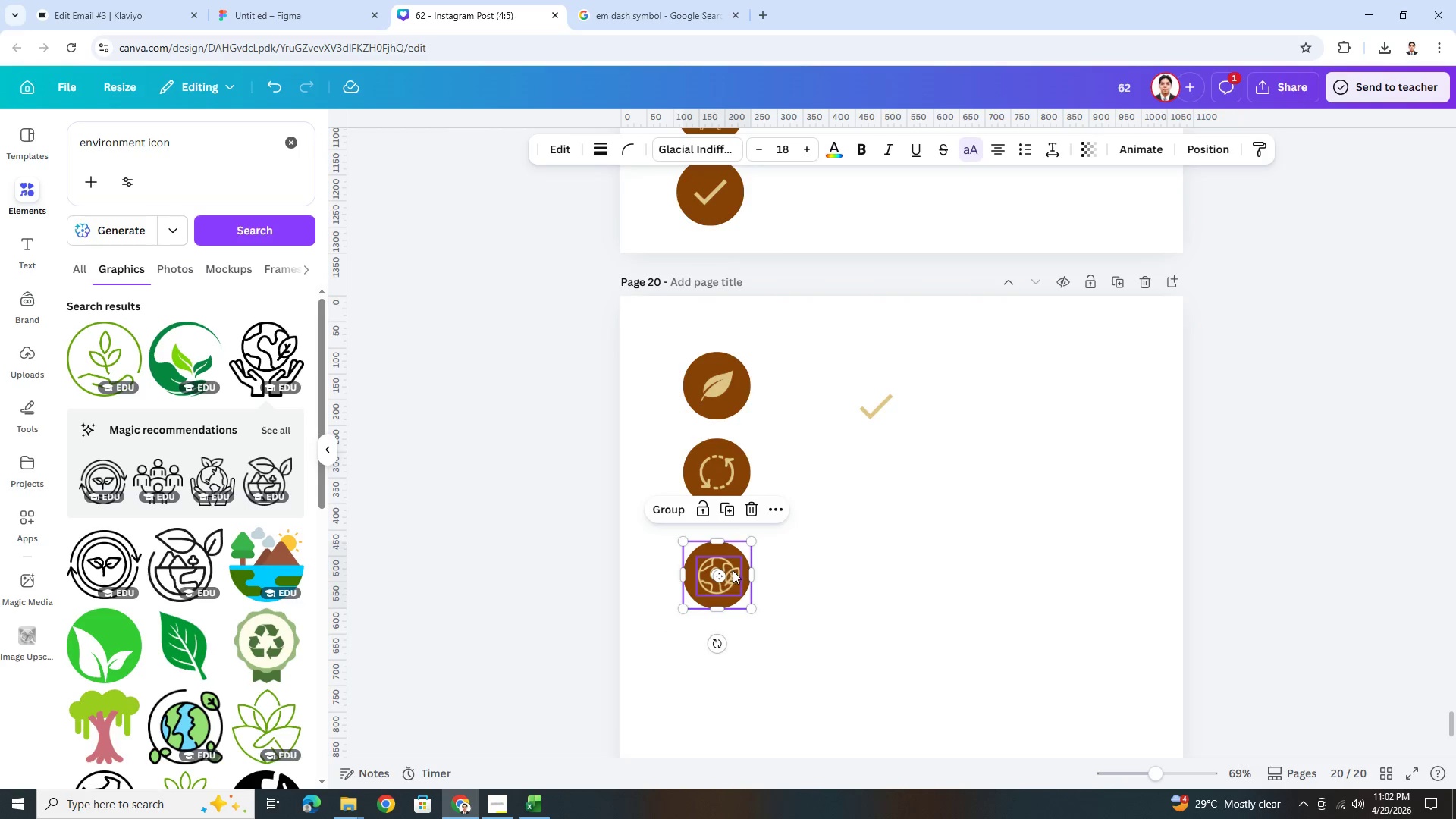 
left_click_drag(start_coordinate=[733, 570], to_coordinate=[731, 555])
 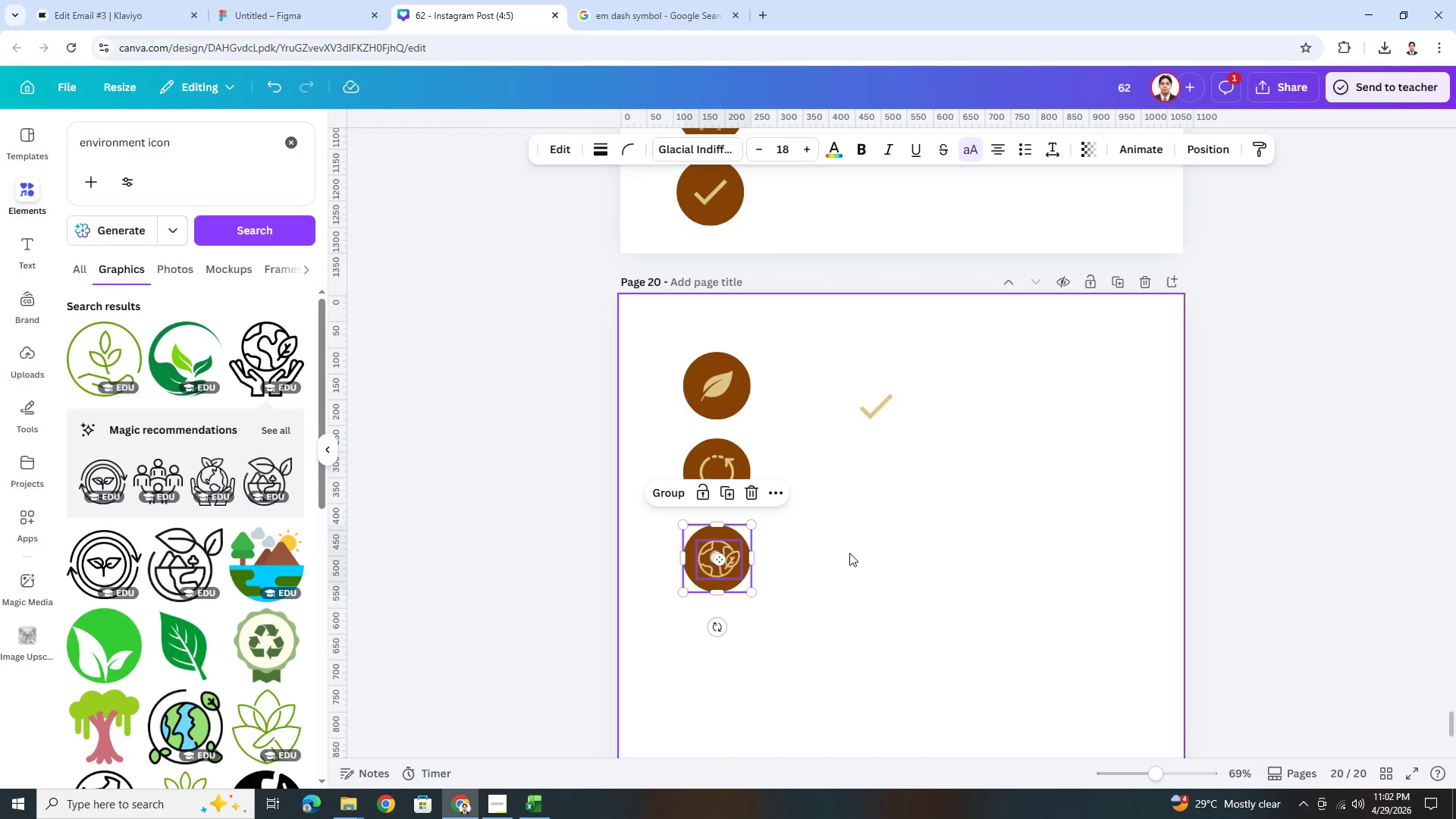 
left_click([849, 553])
 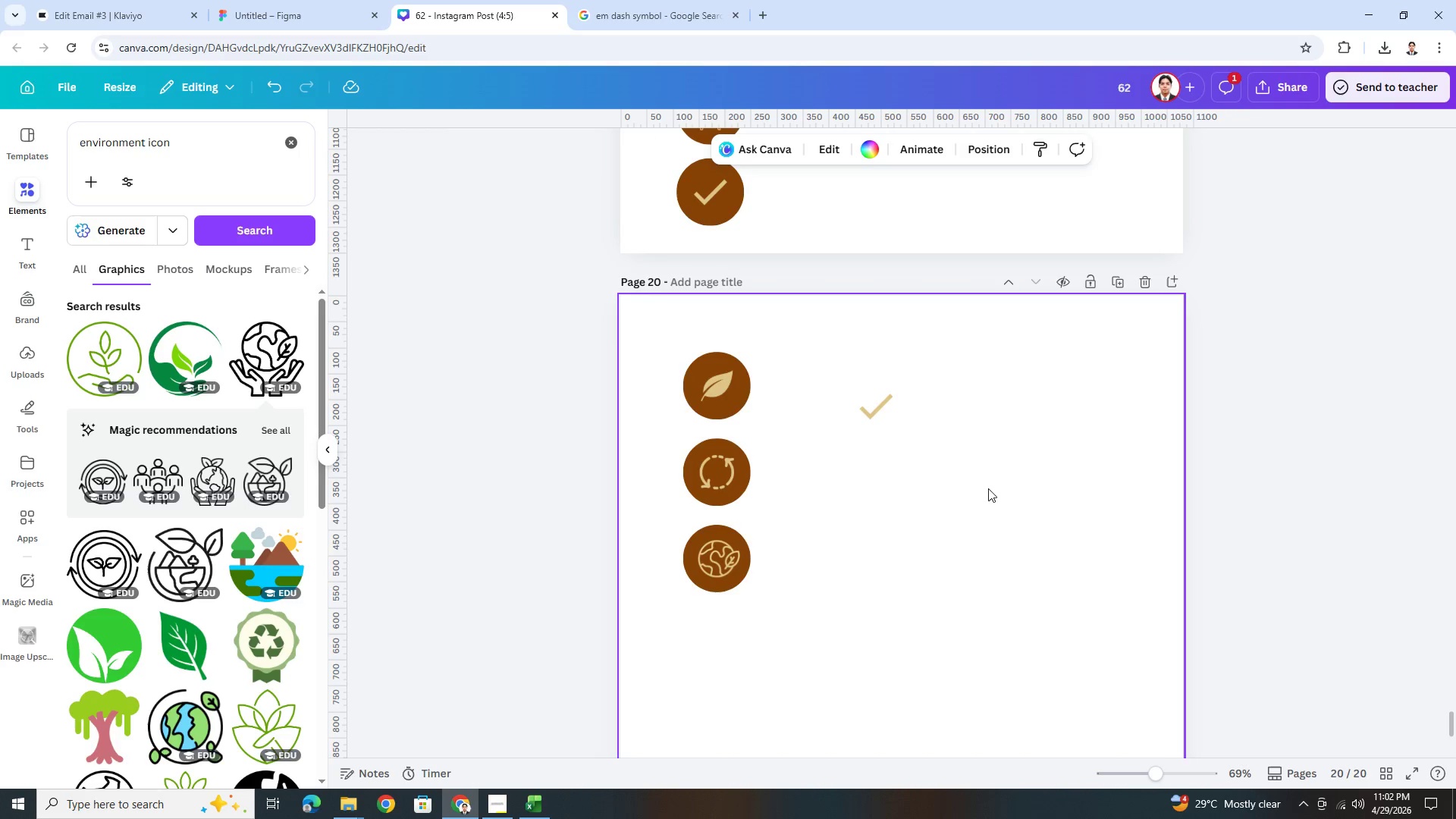 
left_click([886, 415])
 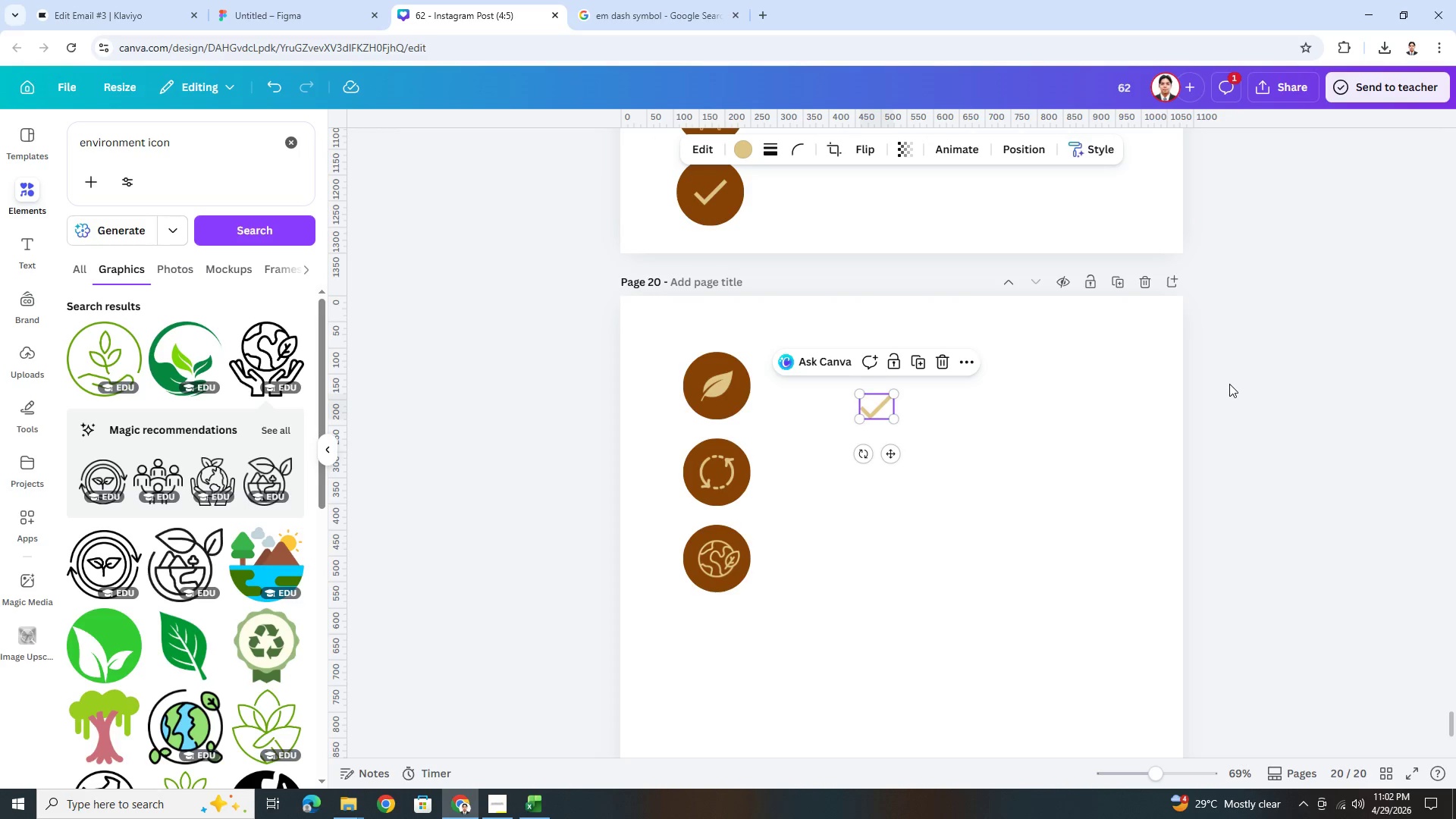 
key(Delete)
 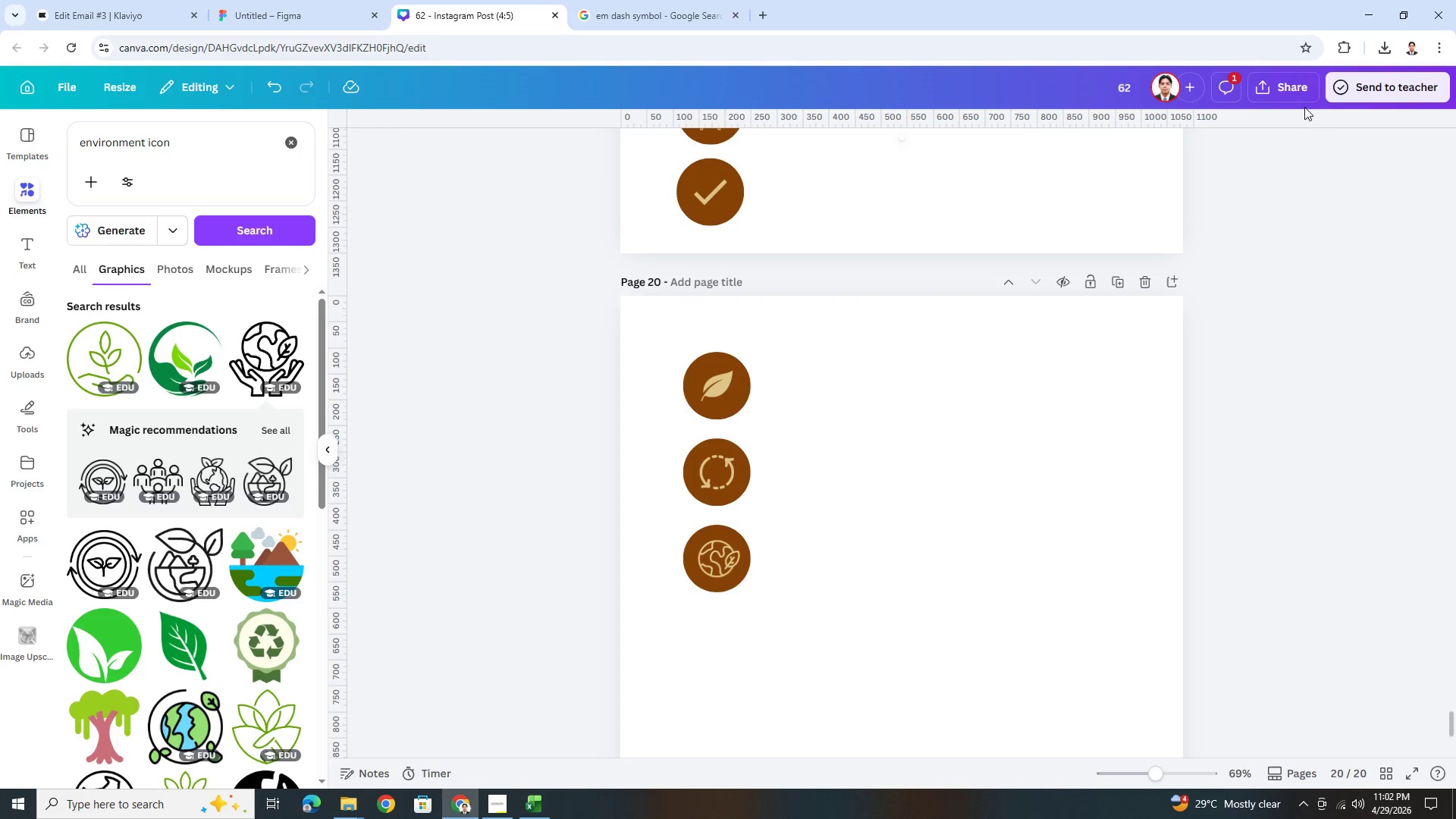 
left_click([1303, 80])
 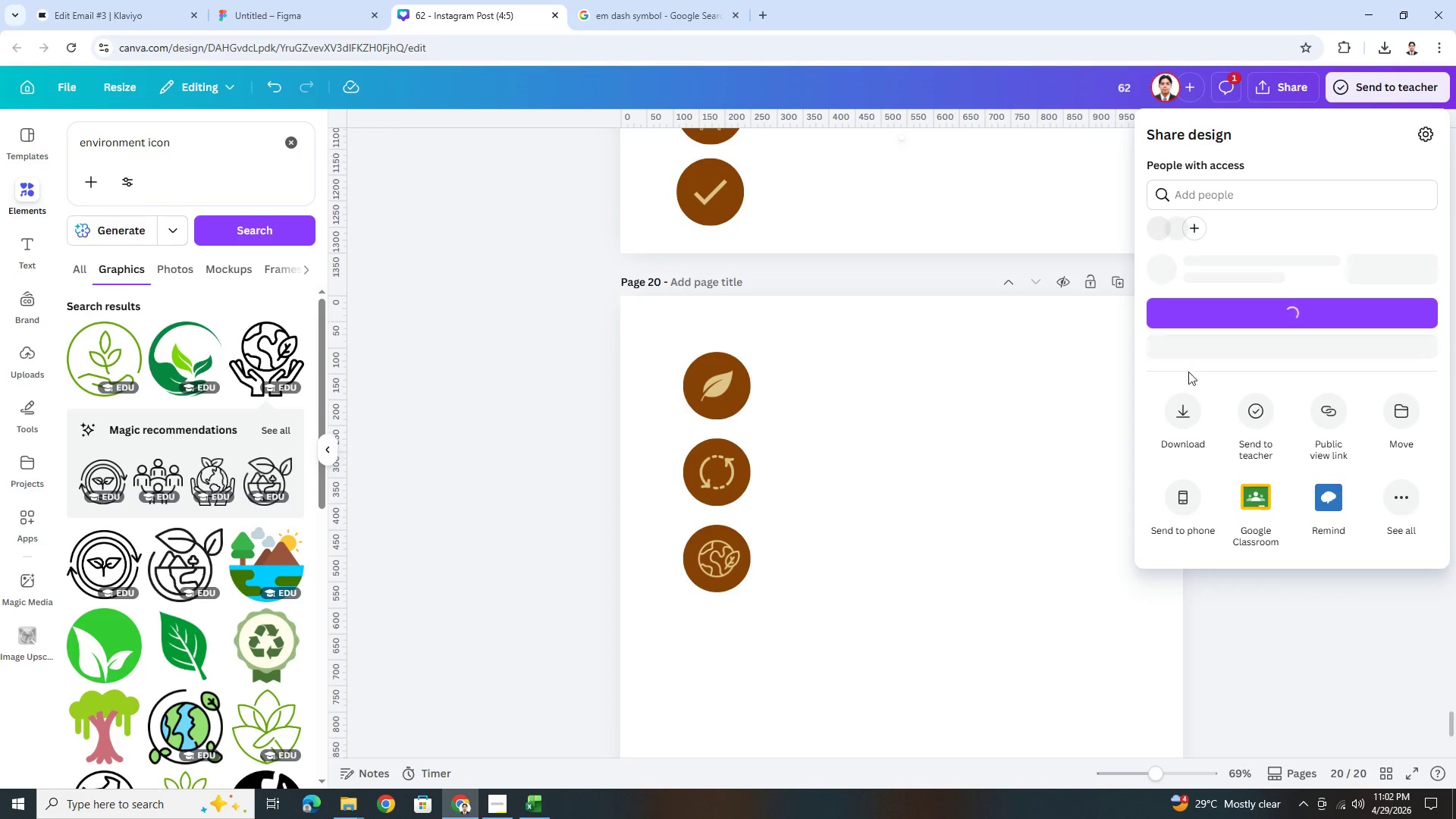 
left_click([1179, 429])
 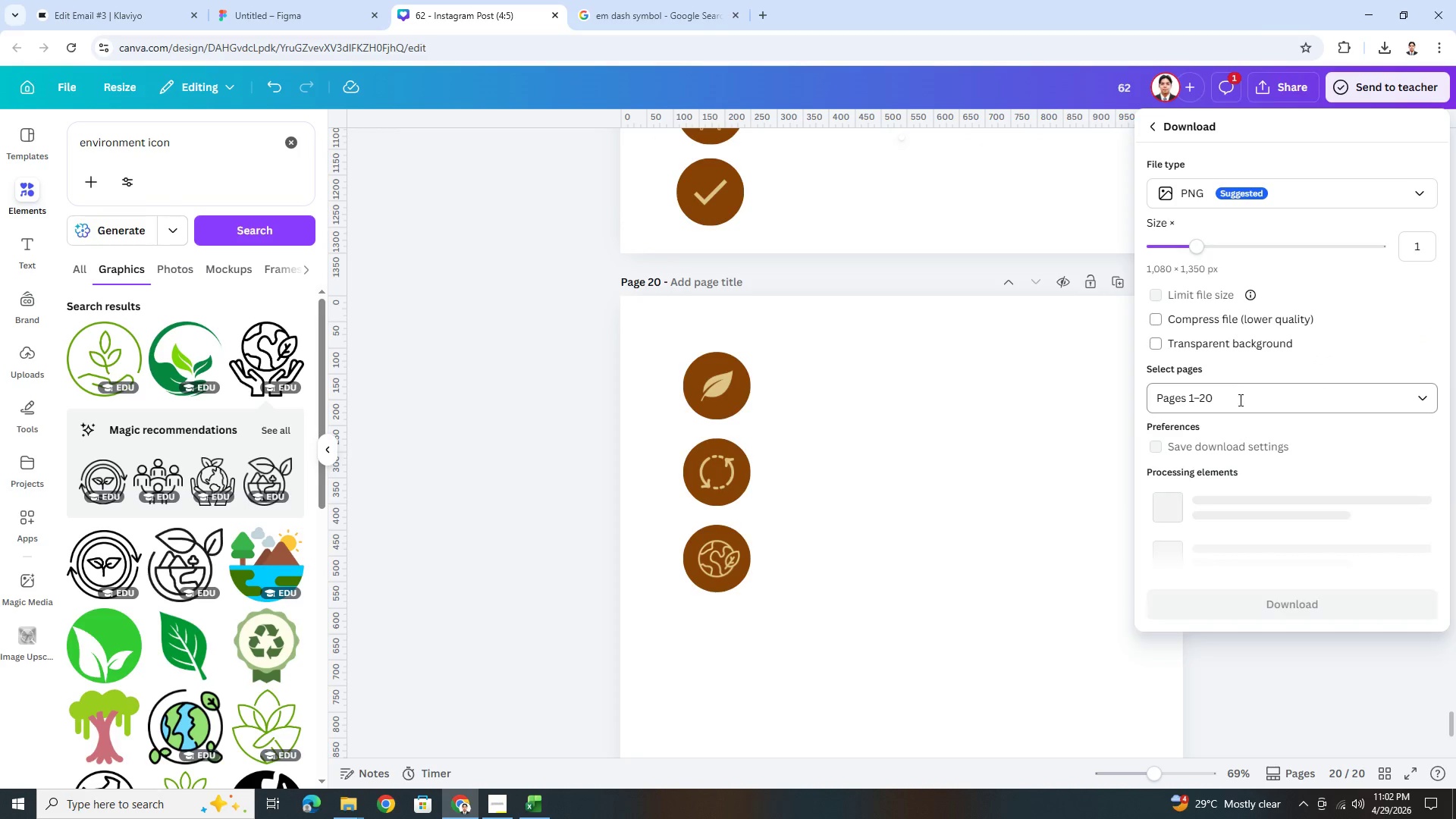 
left_click([1241, 398])
 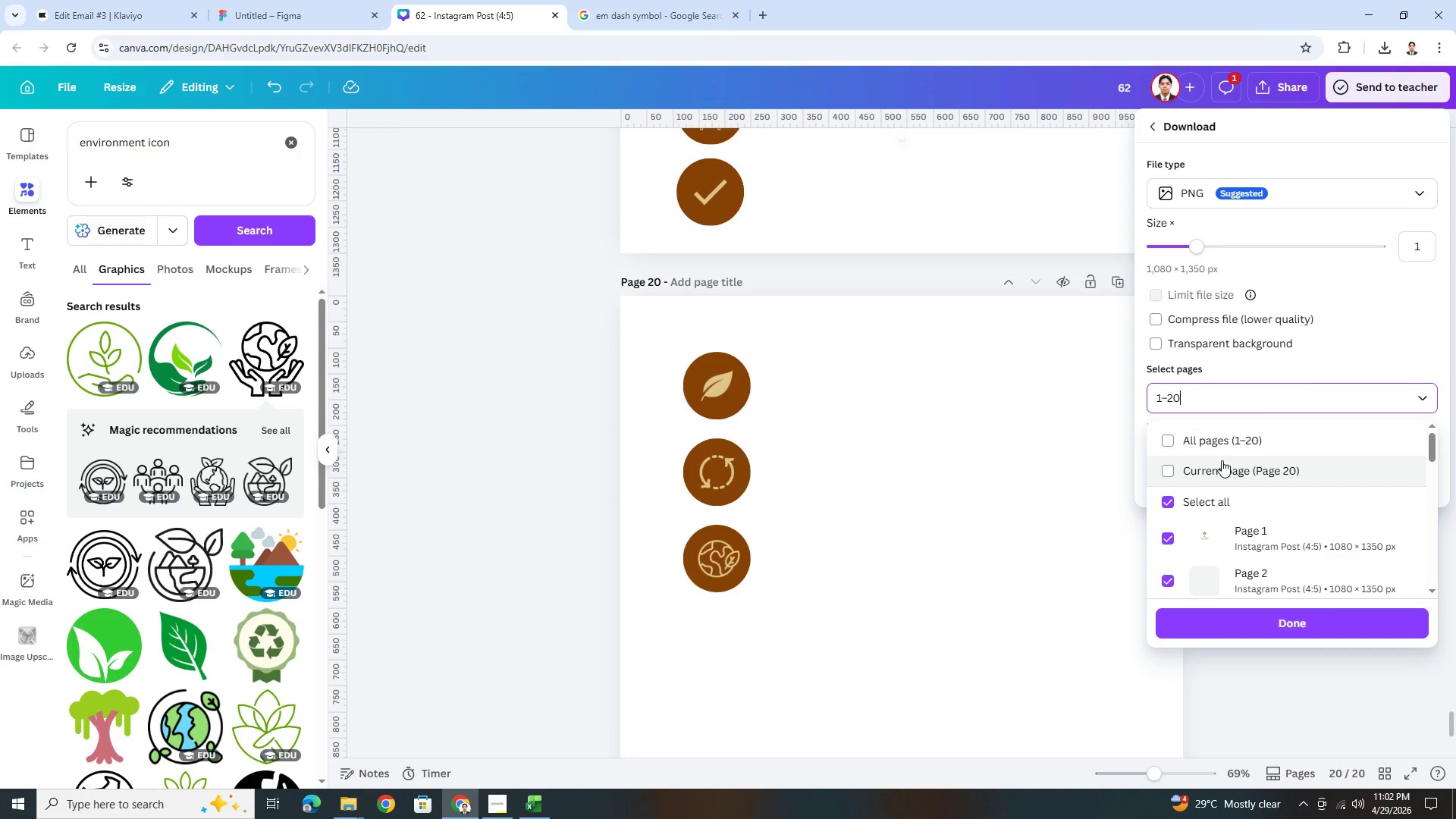 
left_click([1222, 465])
 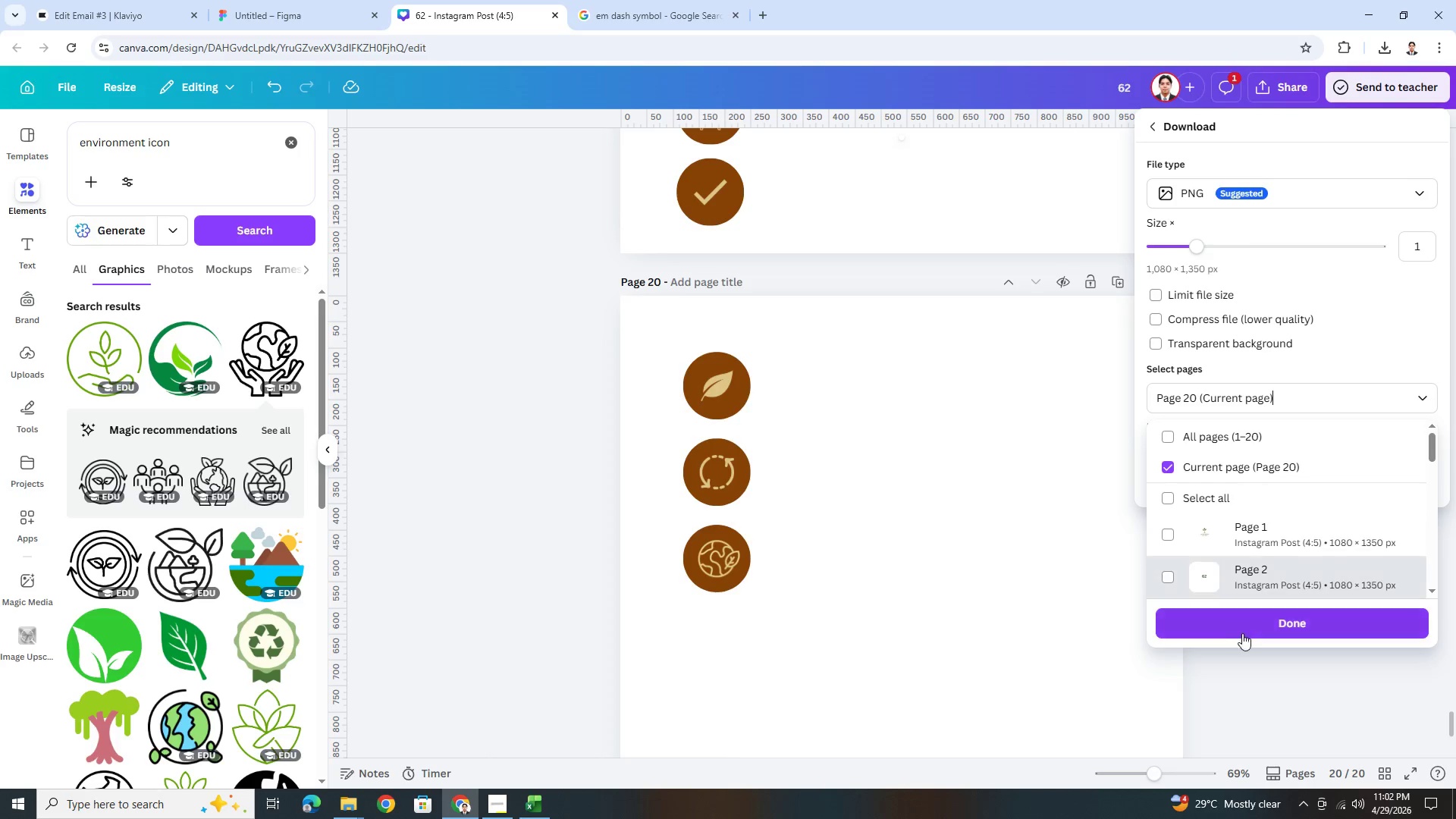 
left_click([1244, 634])
 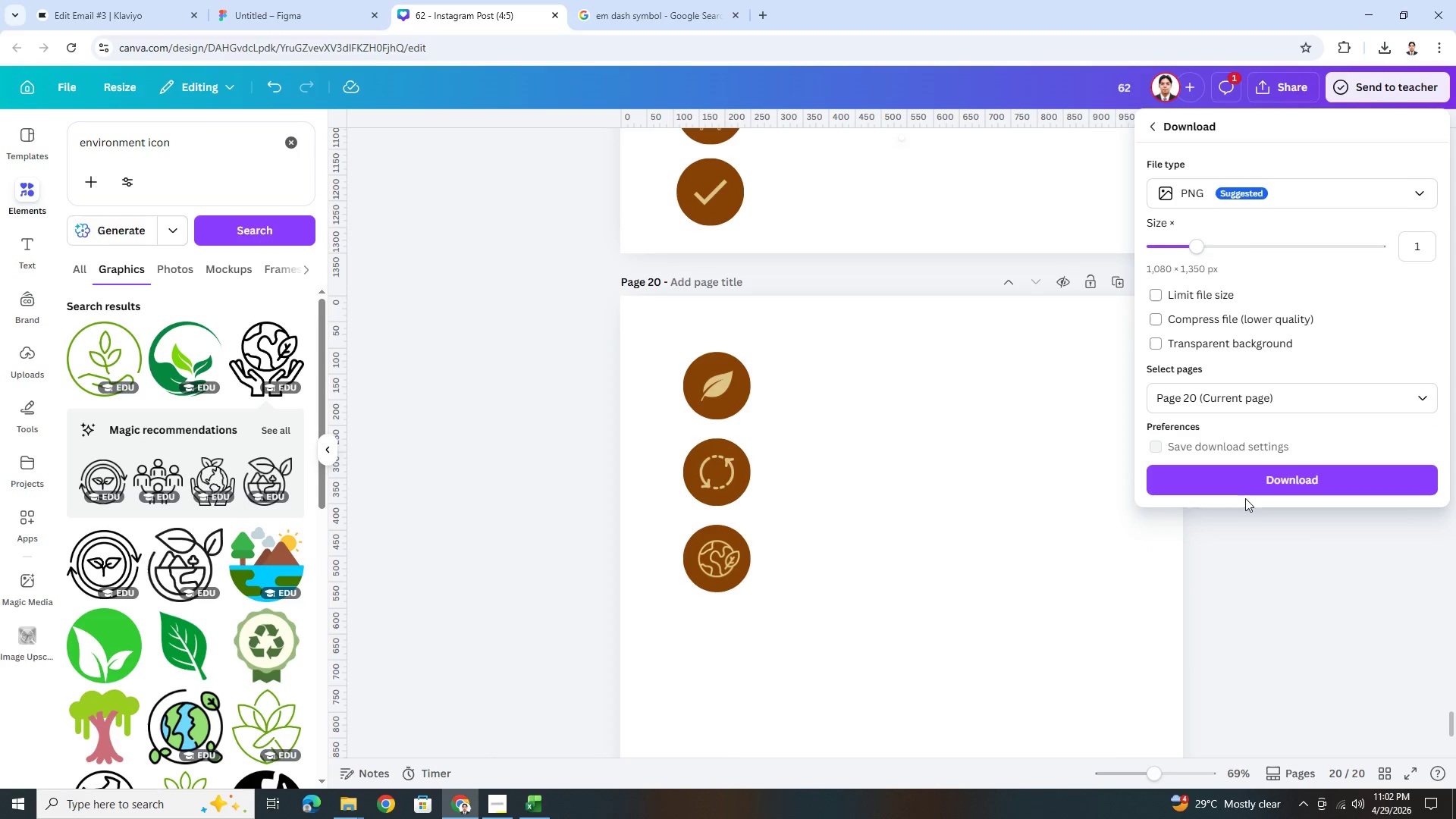 
left_click([1245, 491])
 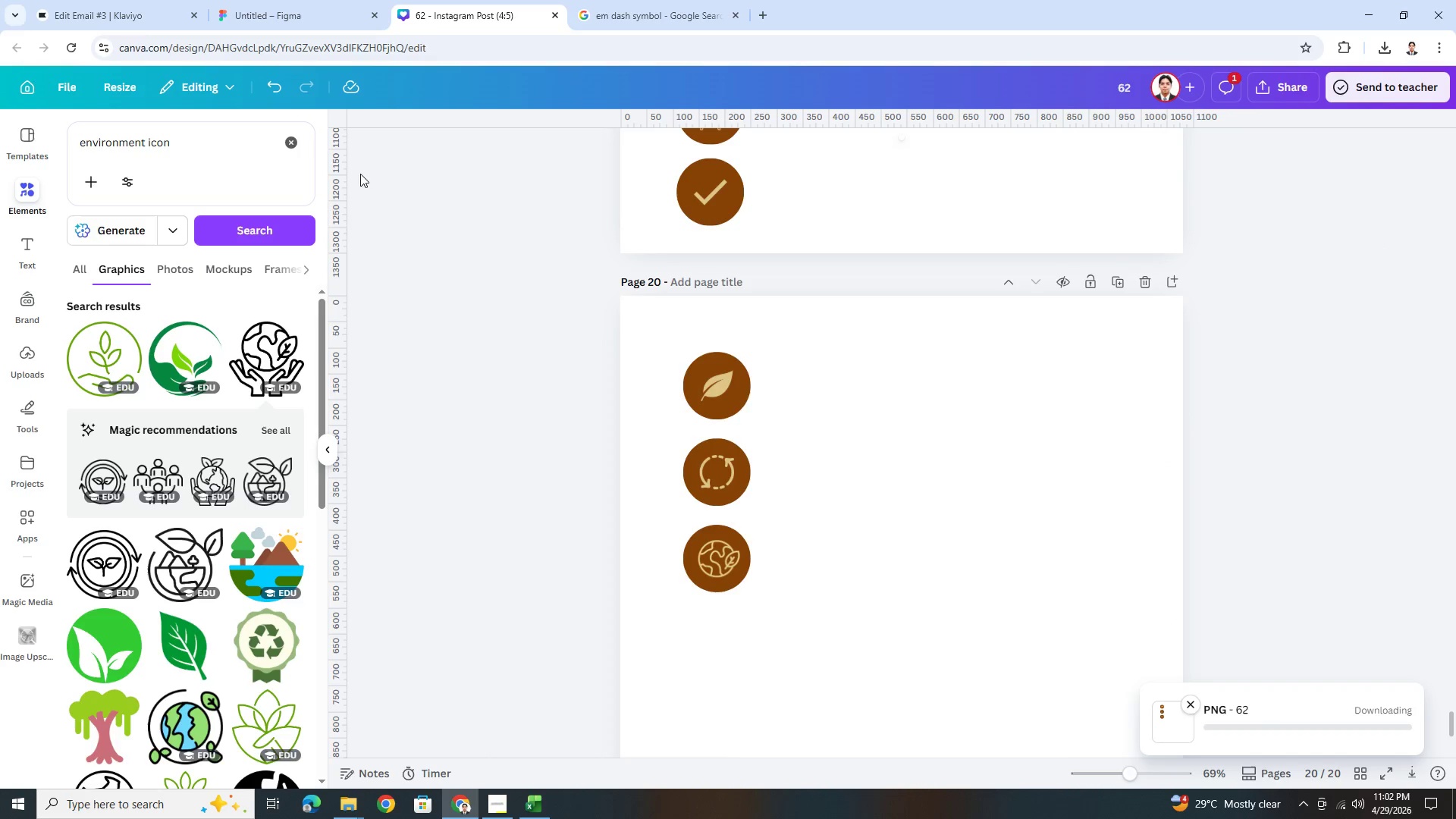 
left_click([138, 10])
 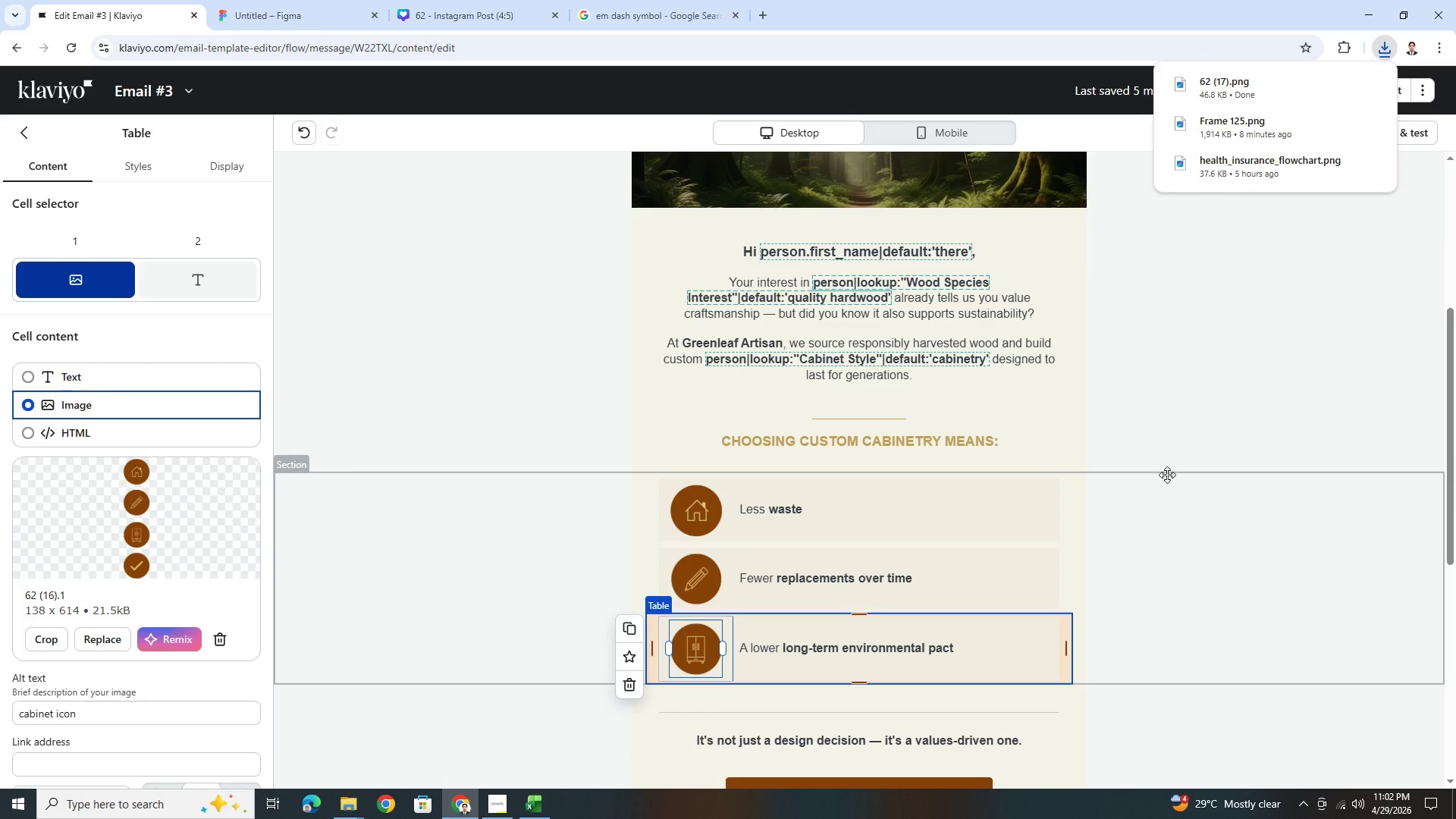 
left_click([353, 804])
 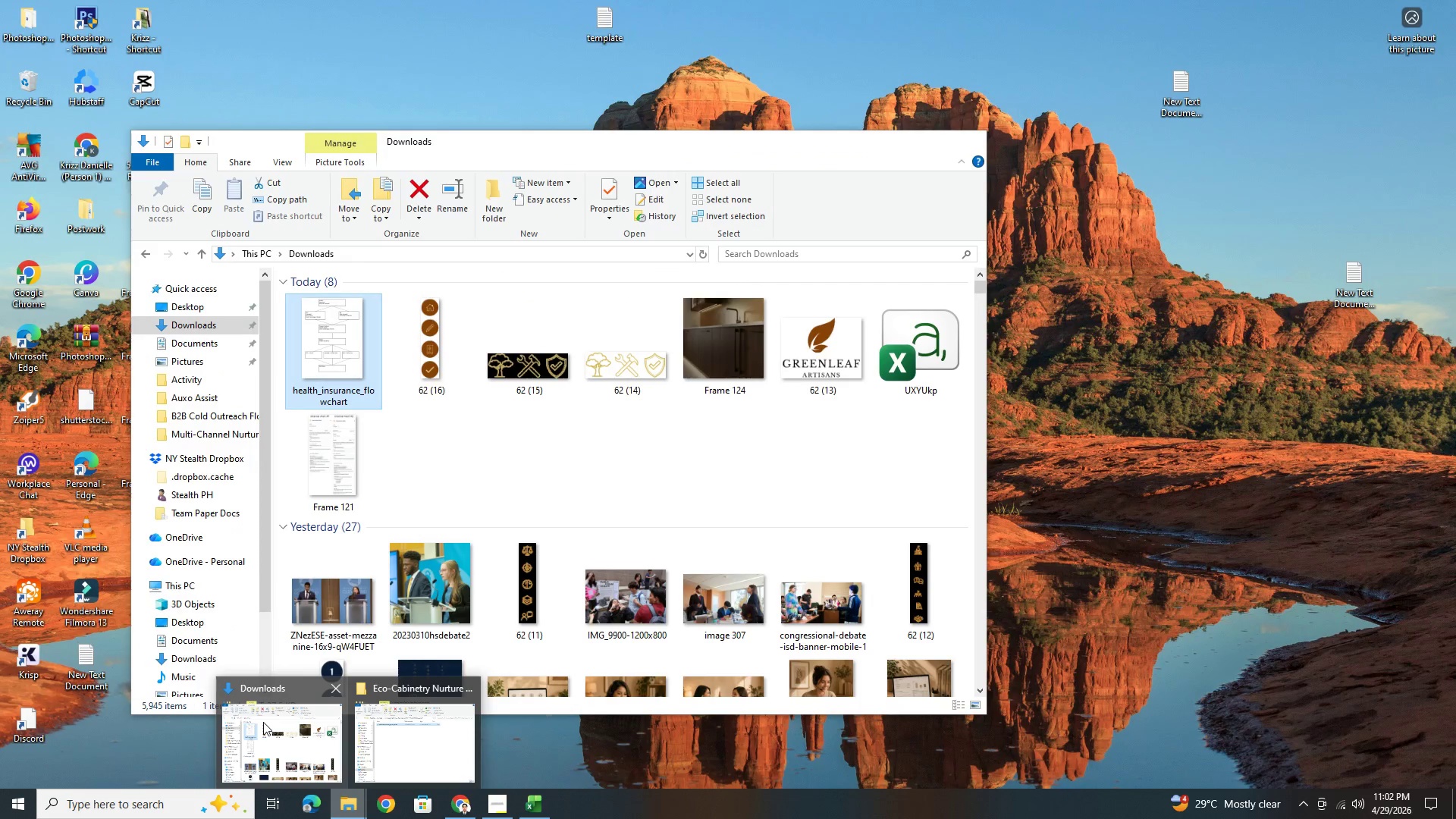 
left_click([271, 725])
 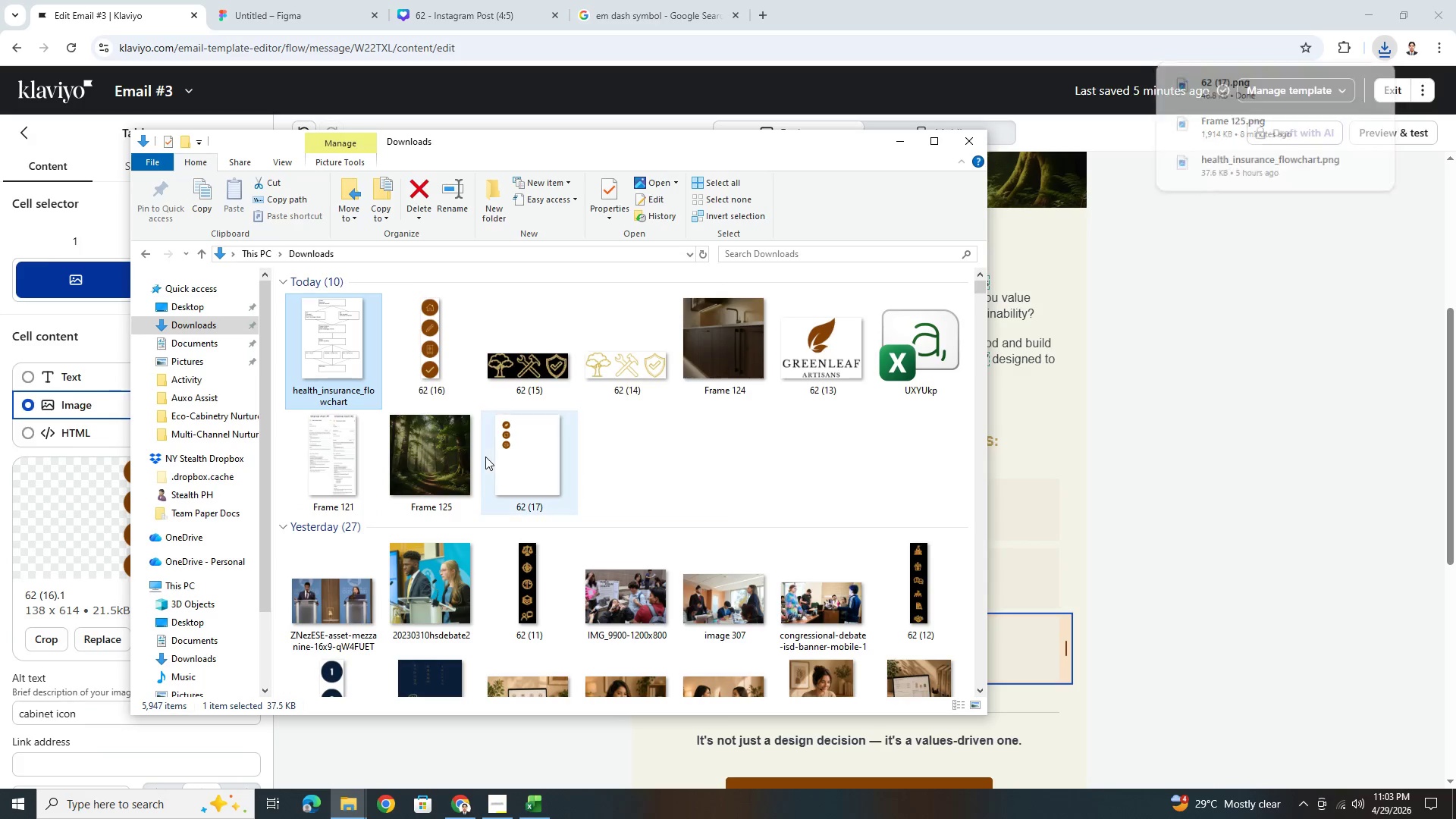 
left_click([536, 462])
 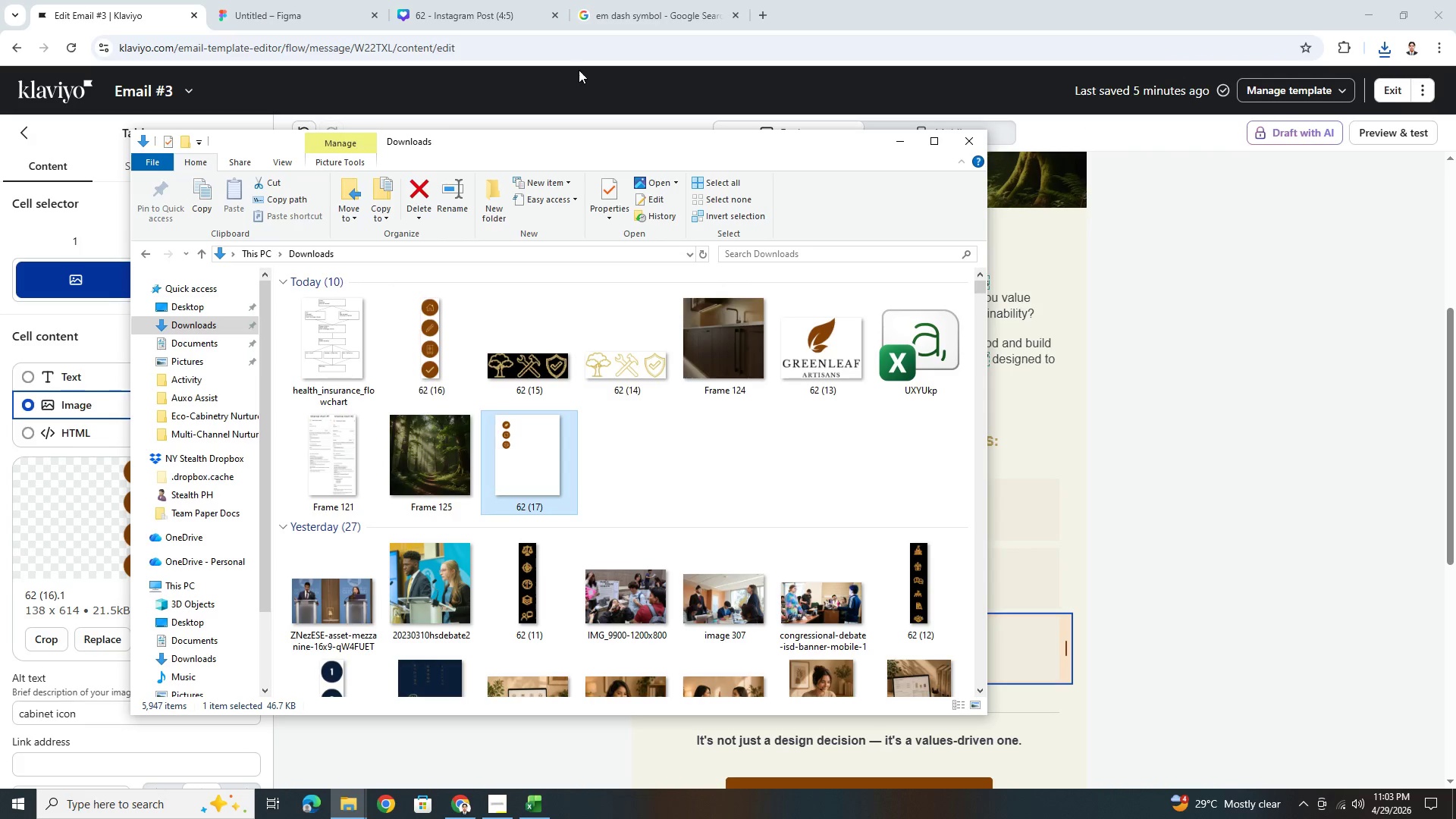 
left_click([477, 17])
 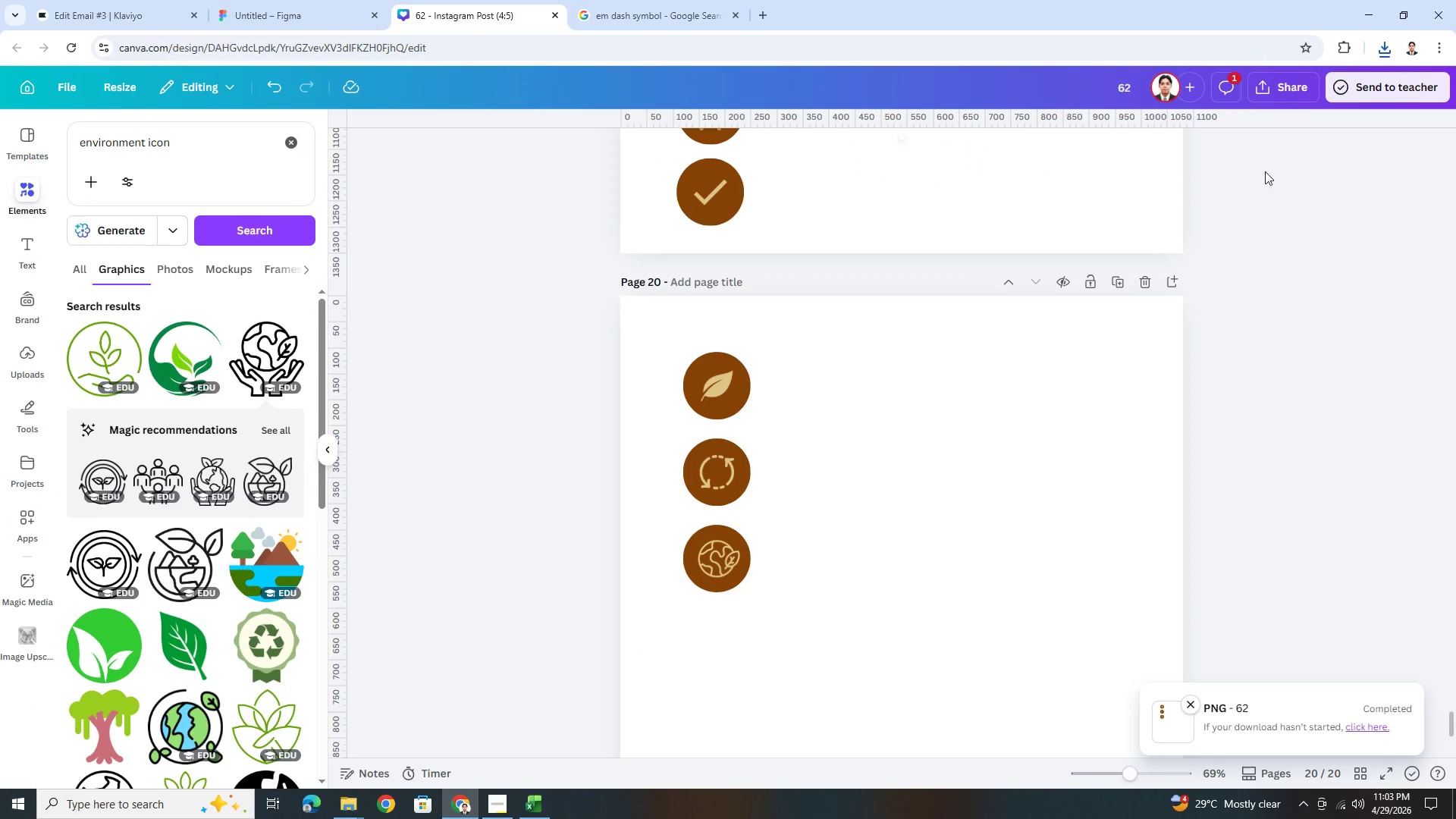 
left_click([1271, 92])
 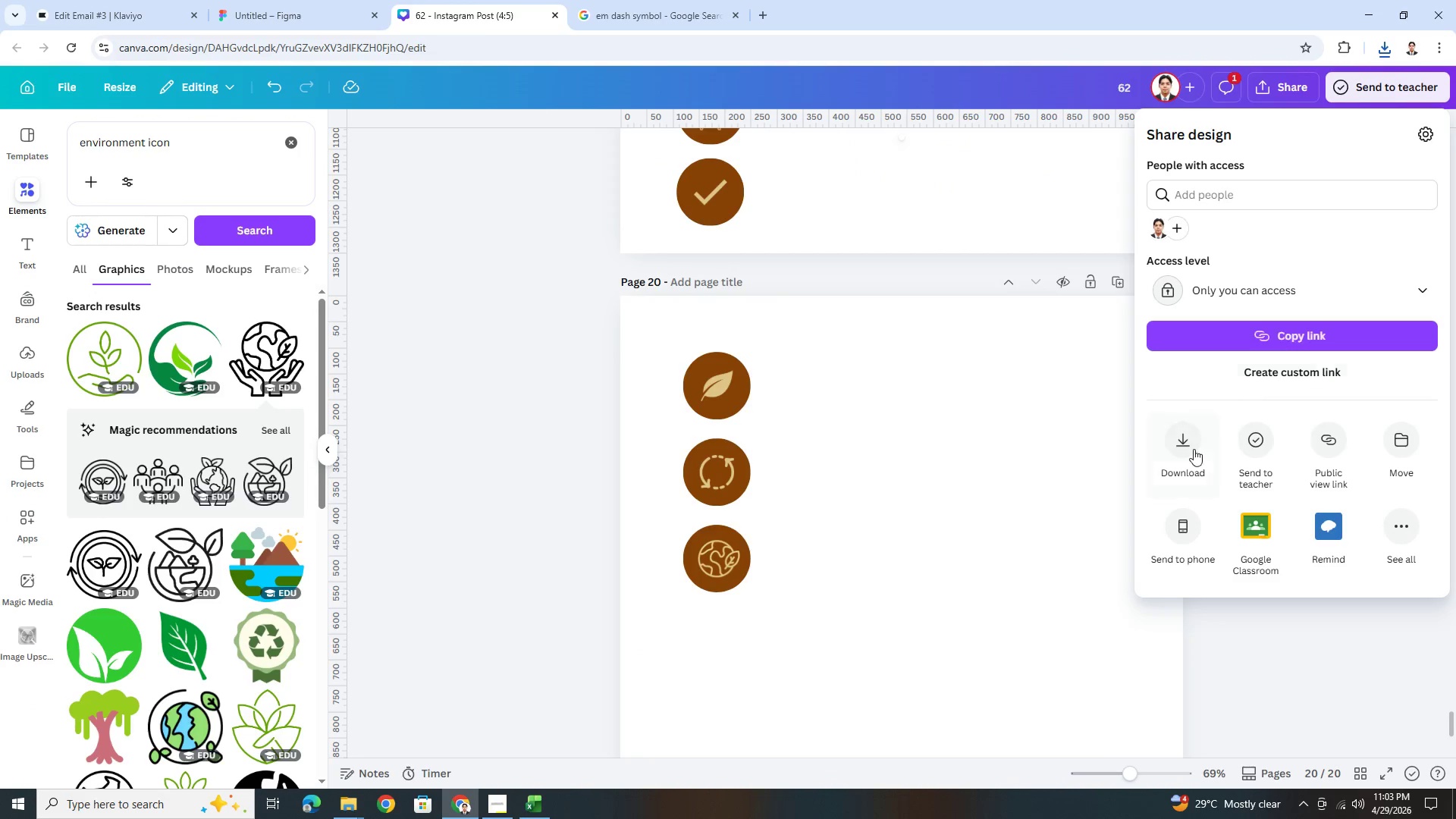 
left_click([1192, 450])
 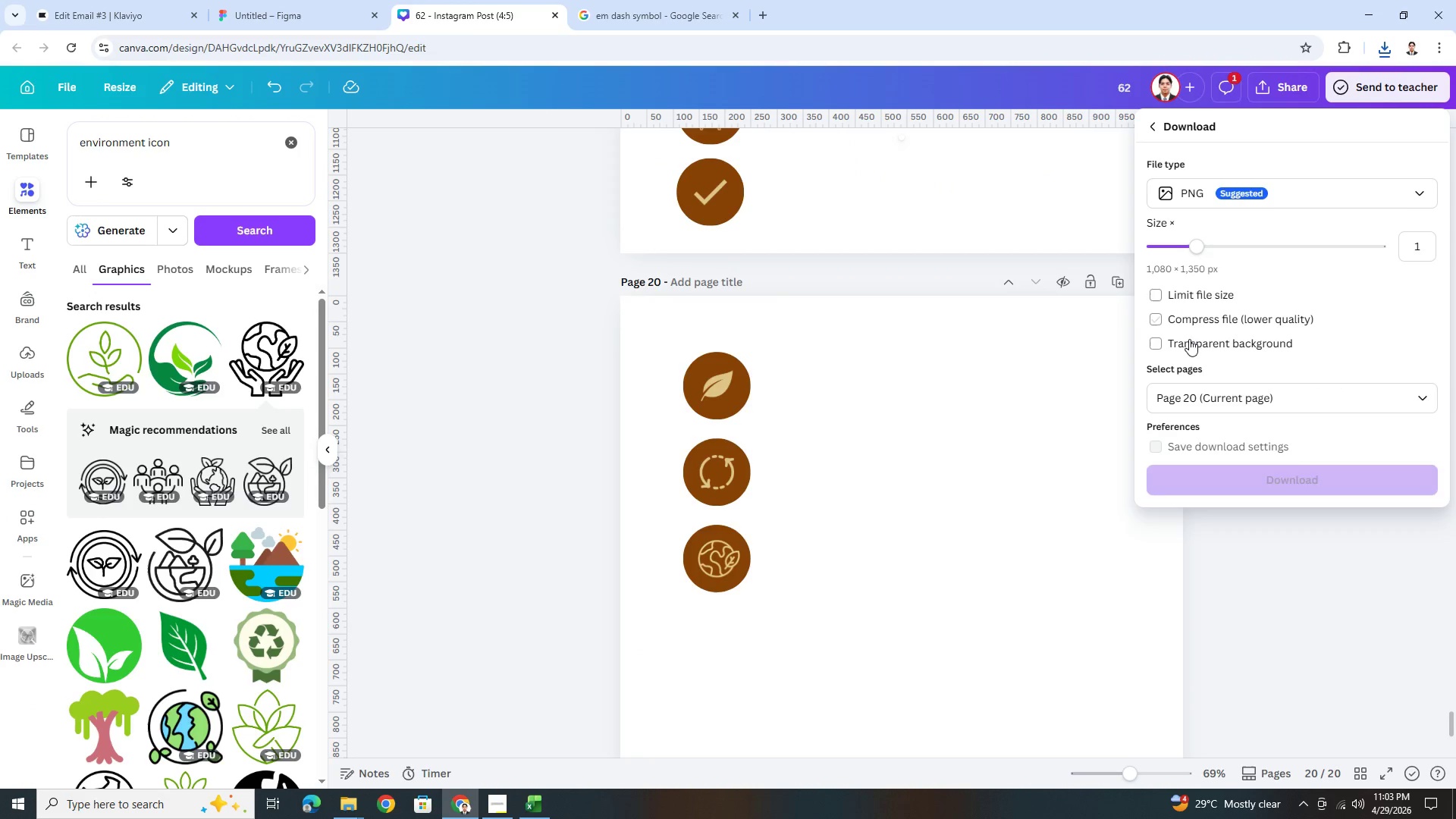 
left_click([1181, 350])
 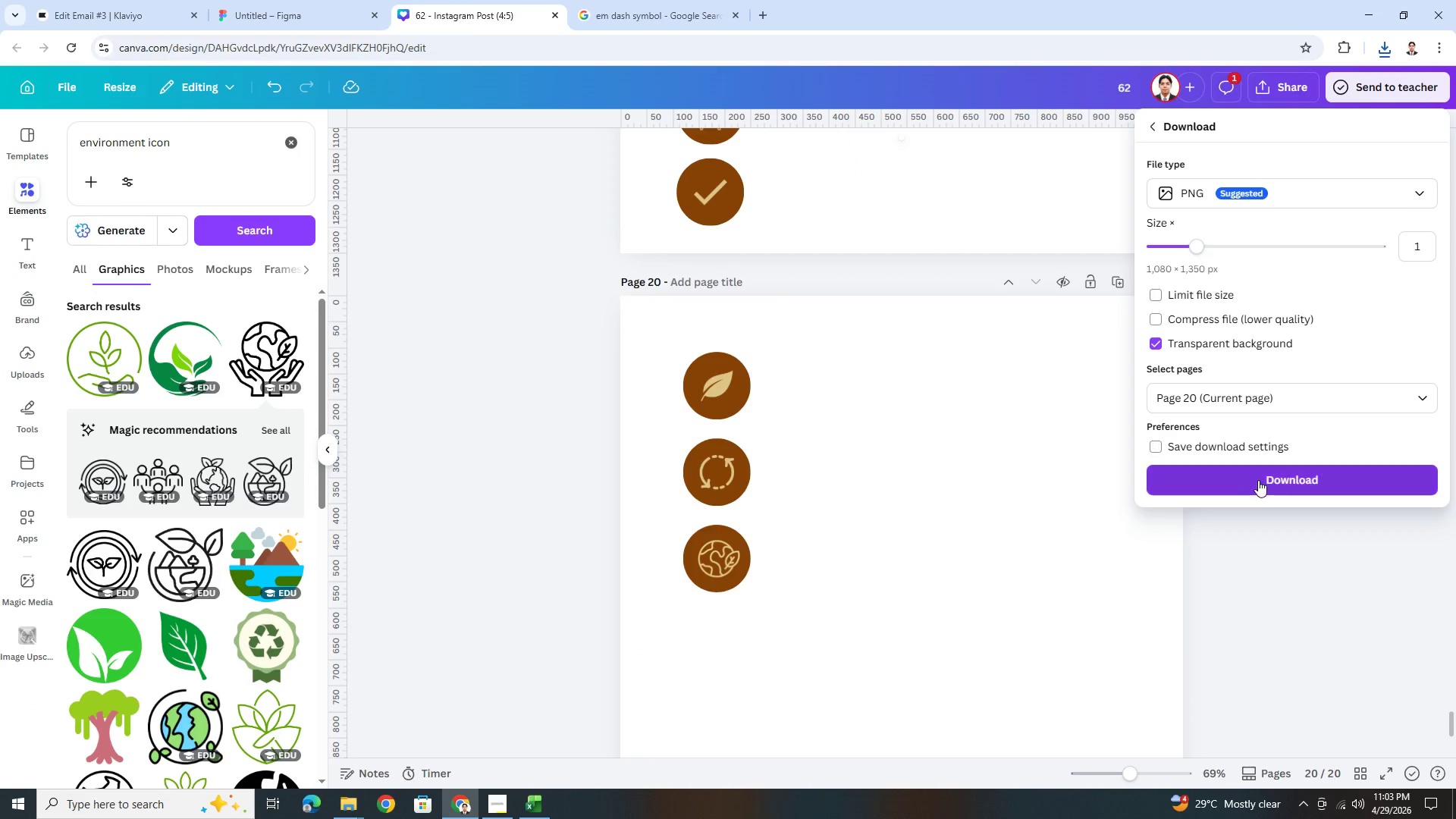 
left_click([1257, 480])
 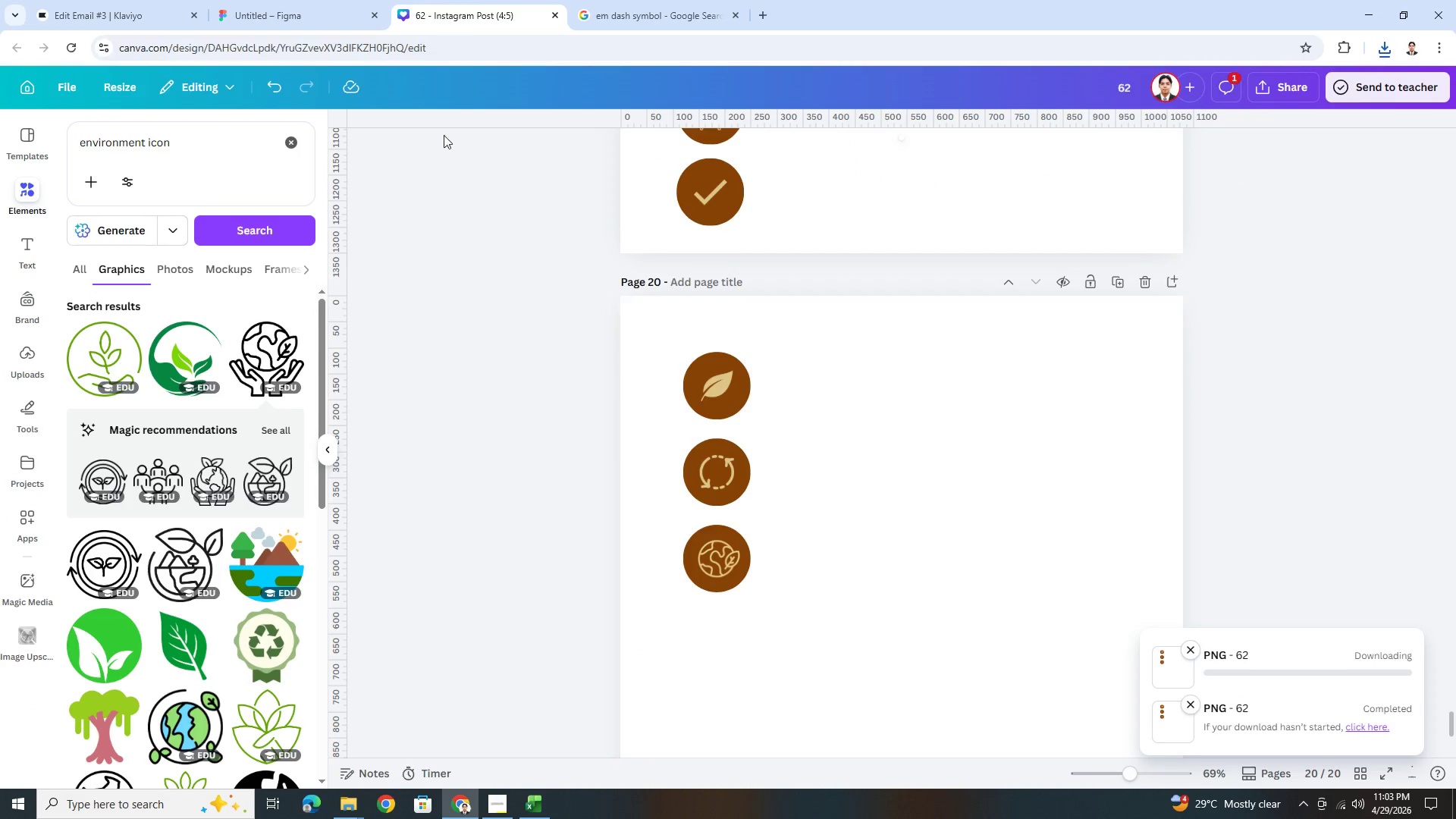 
left_click([160, 0])
 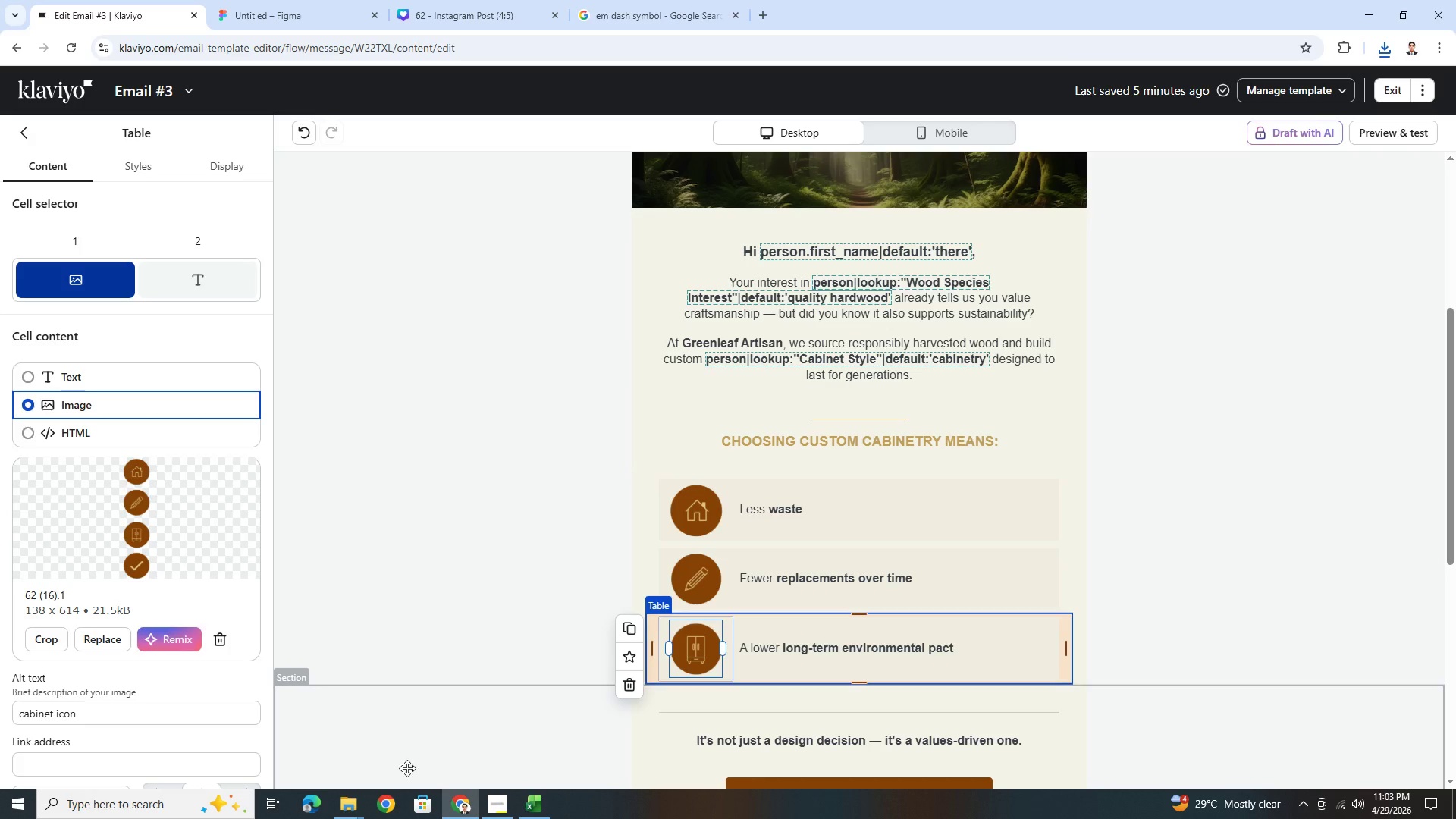 
left_click([330, 809])
 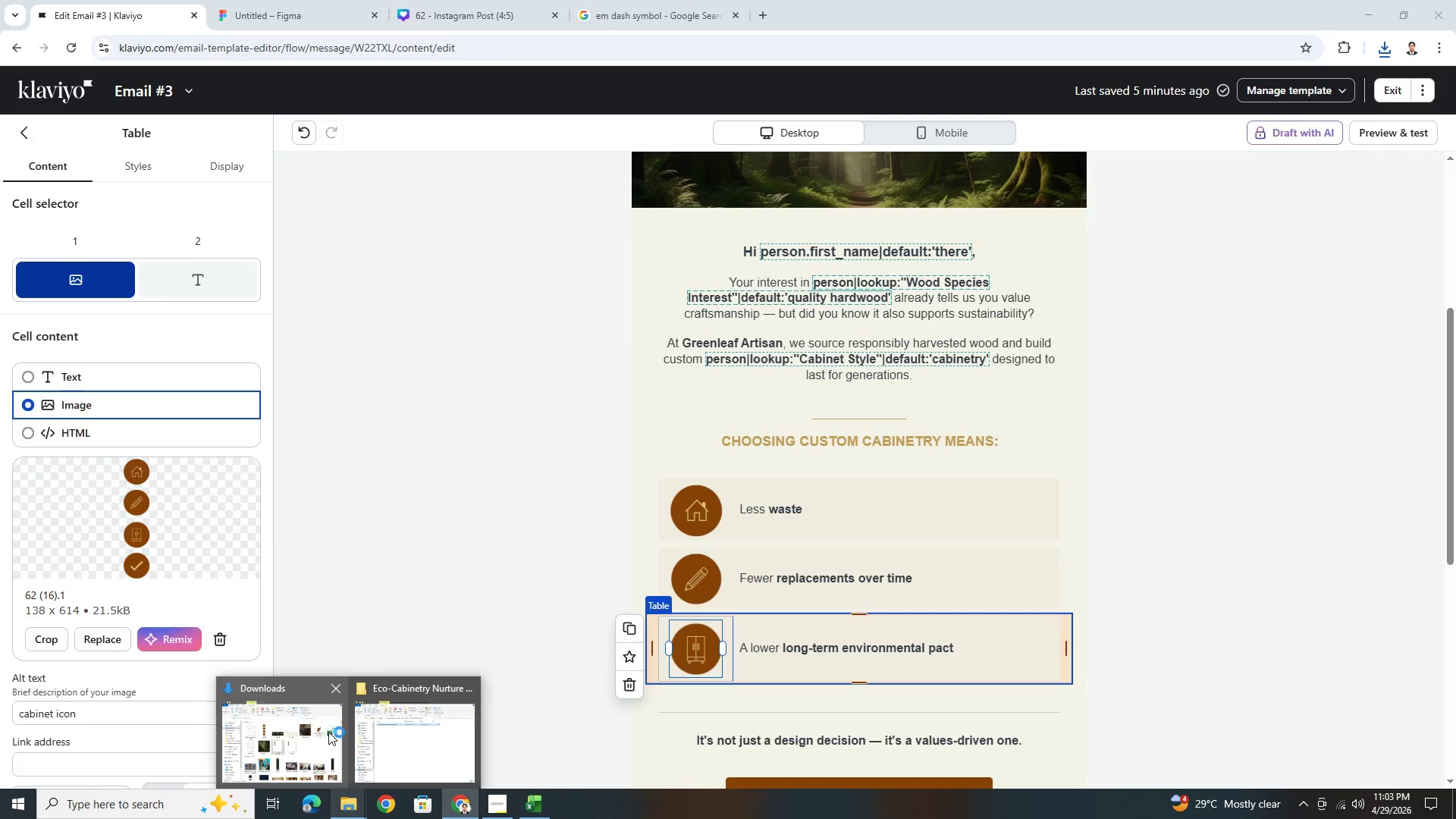 
left_click([315, 733])
 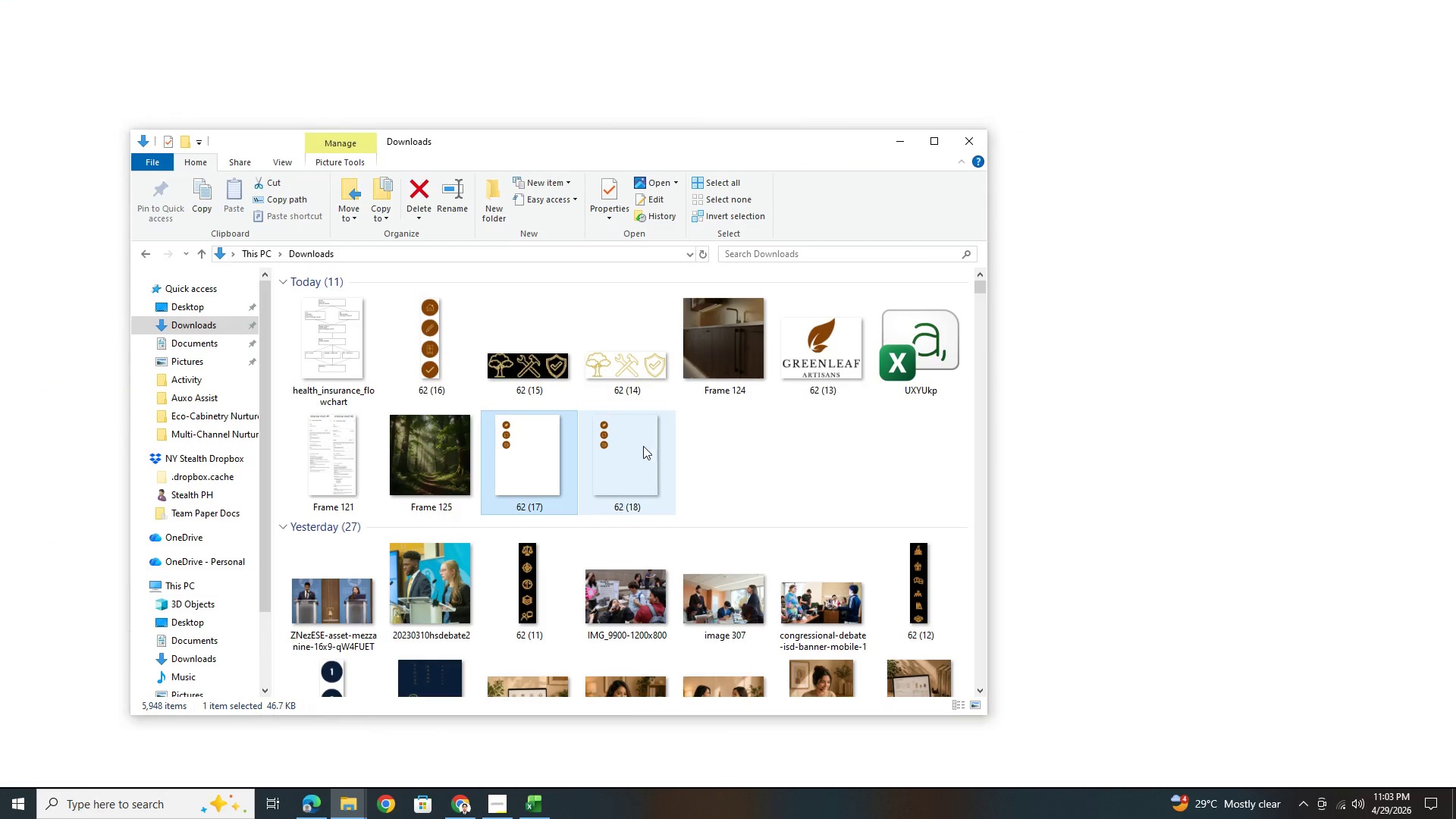 
double_click([643, 446])
 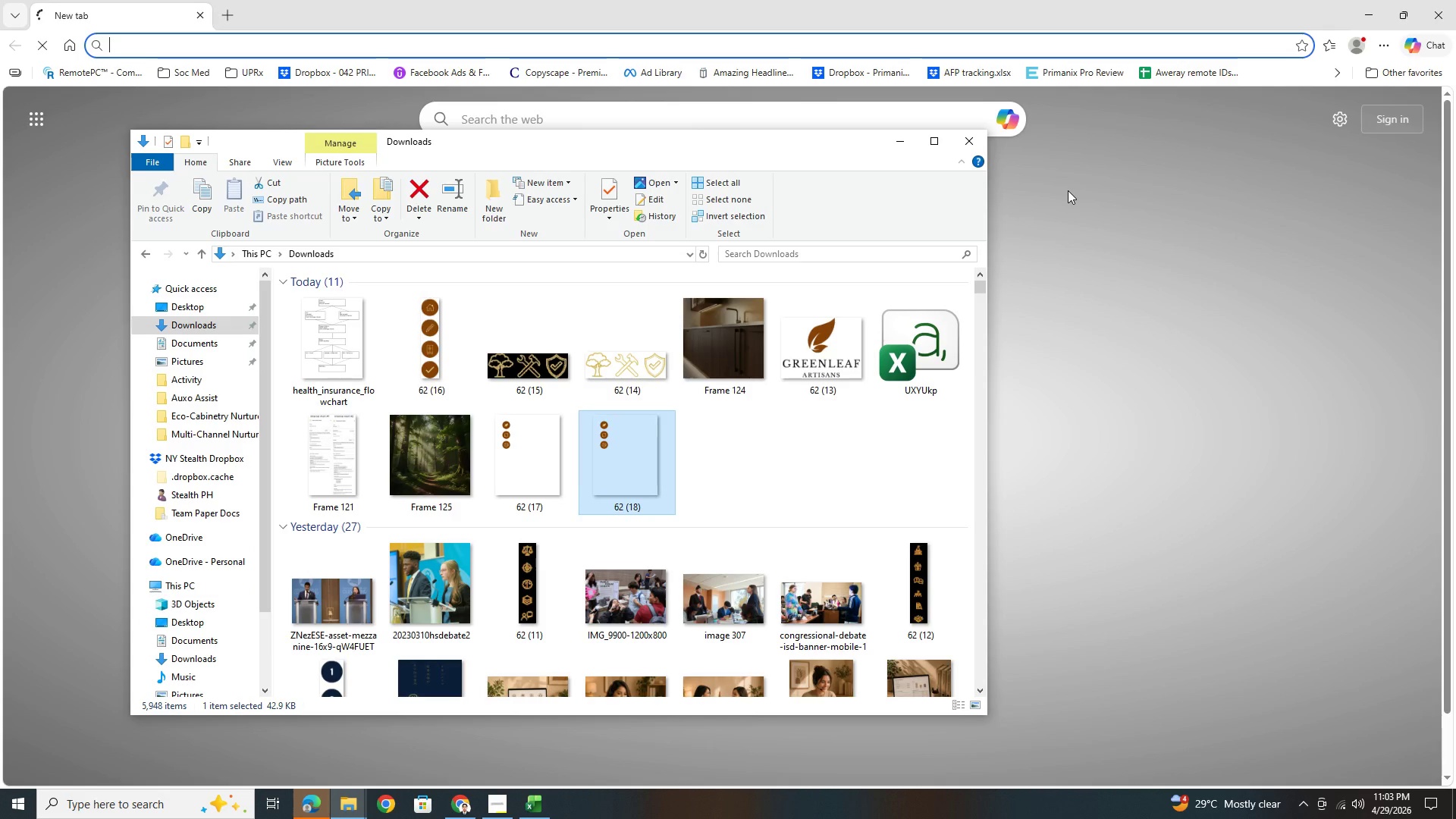 
left_click([1448, 0])
 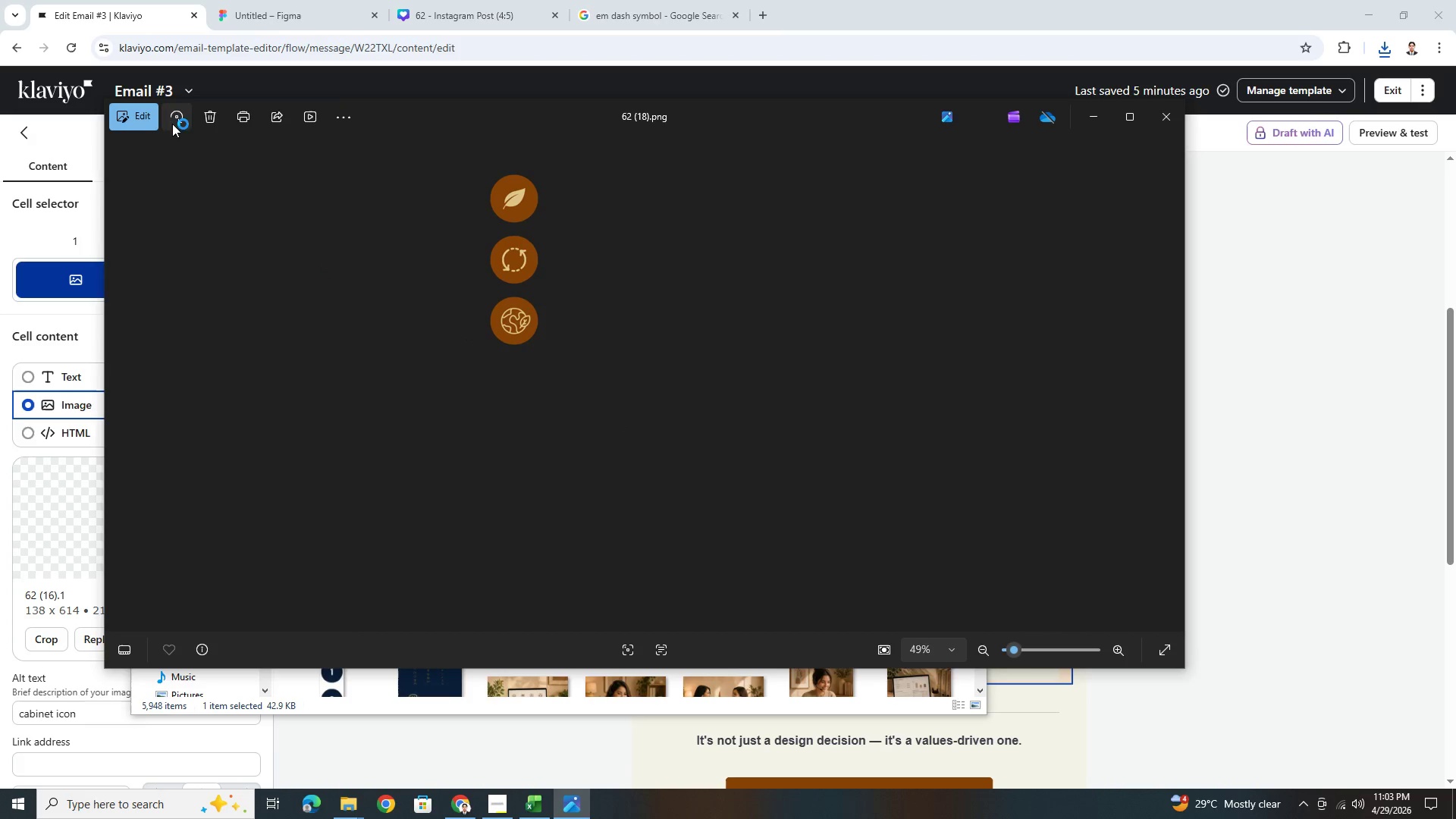 
wait(5.86)
 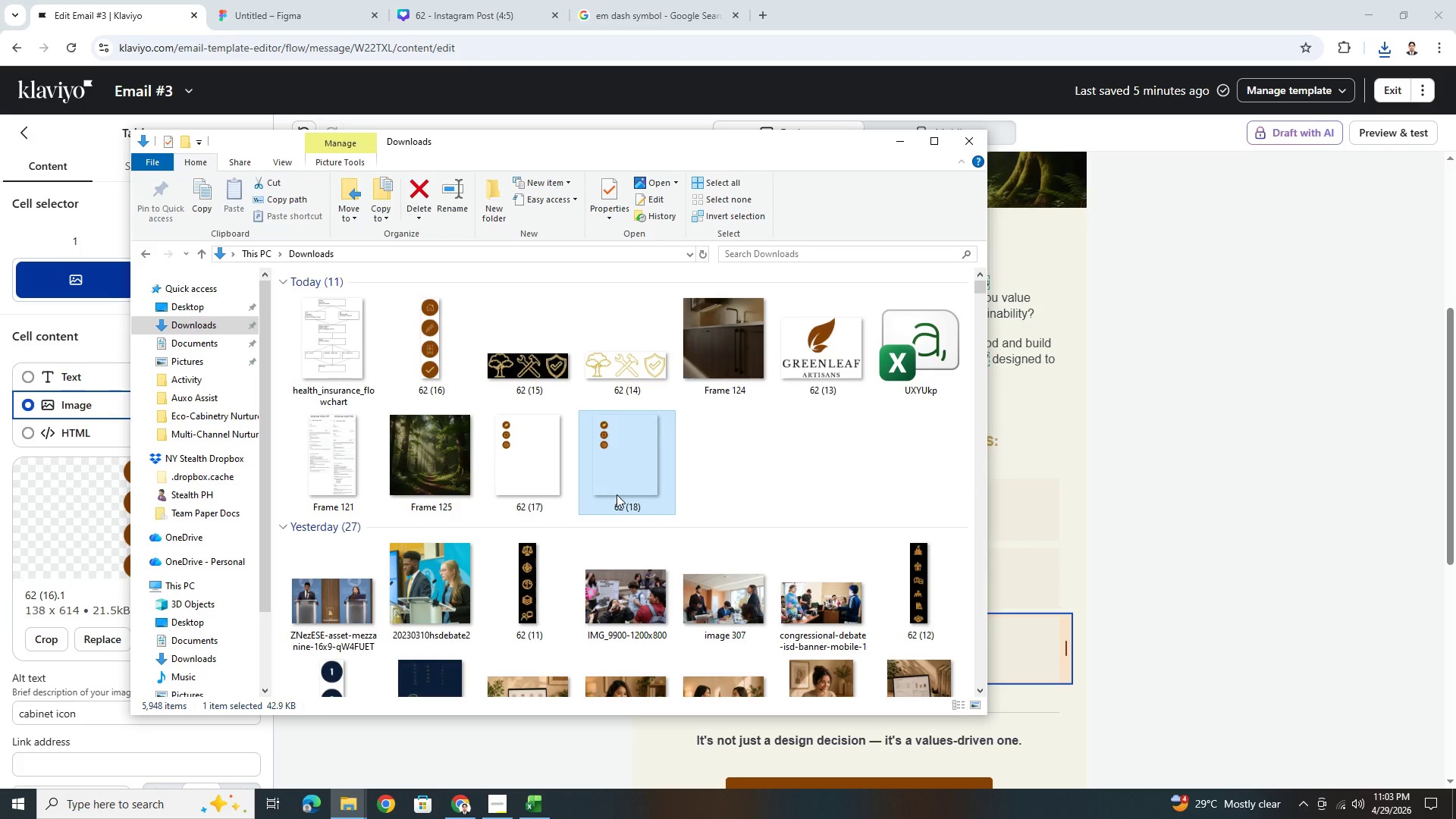 
left_click([149, 118])
 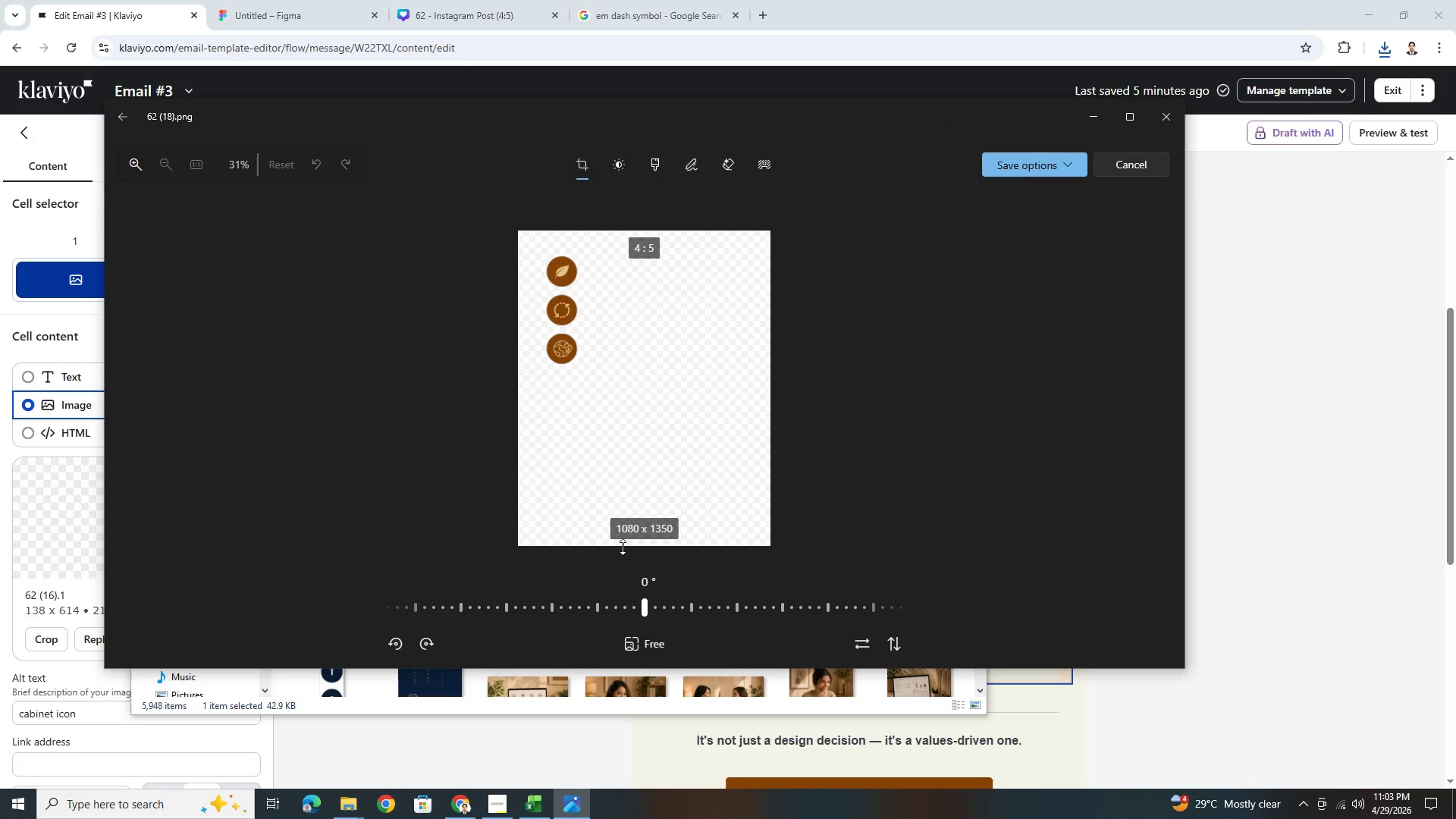 
left_click_drag(start_coordinate=[639, 542], to_coordinate=[654, 369])
 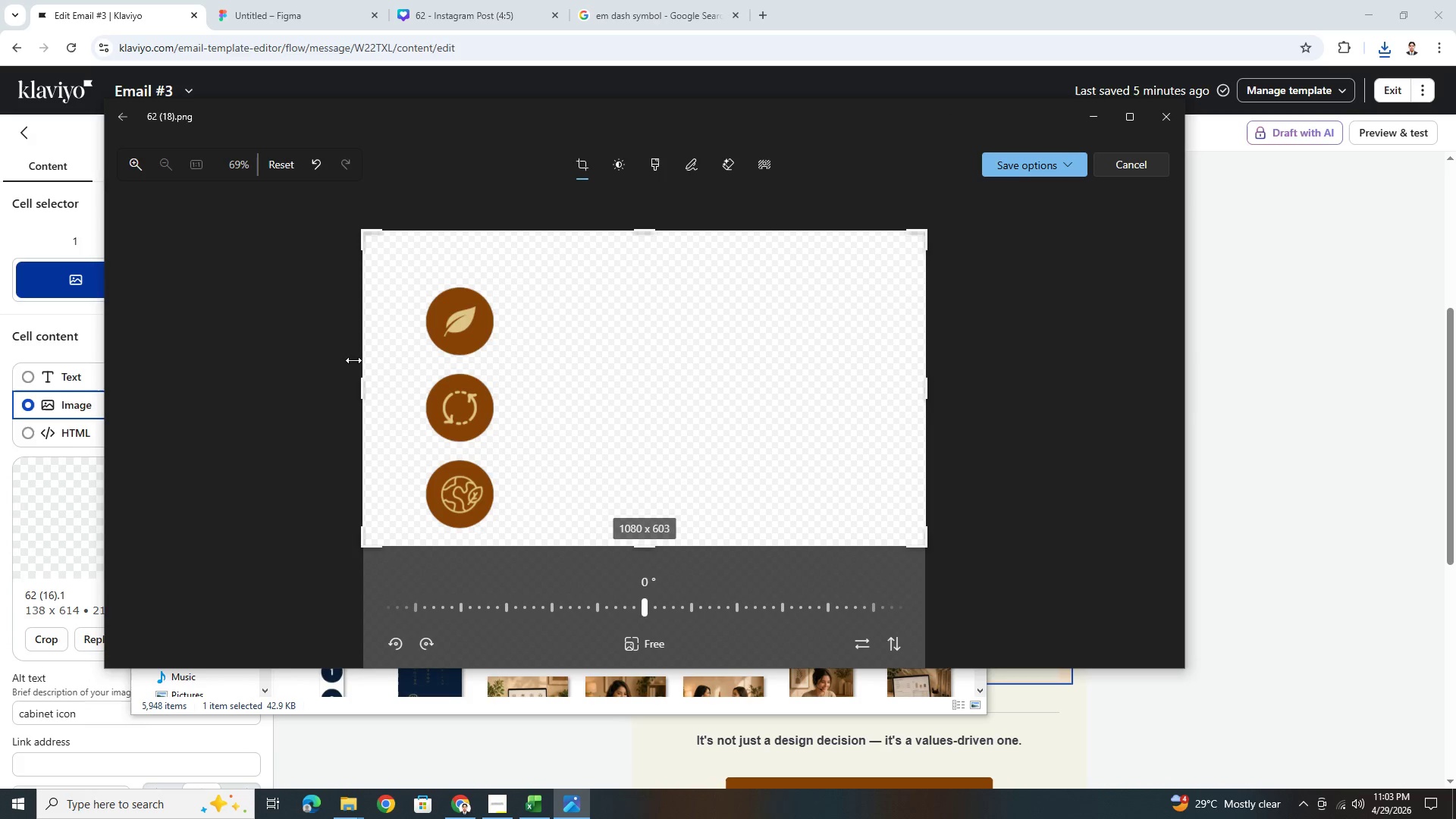 
left_click_drag(start_coordinate=[355, 361], to_coordinate=[405, 356])
 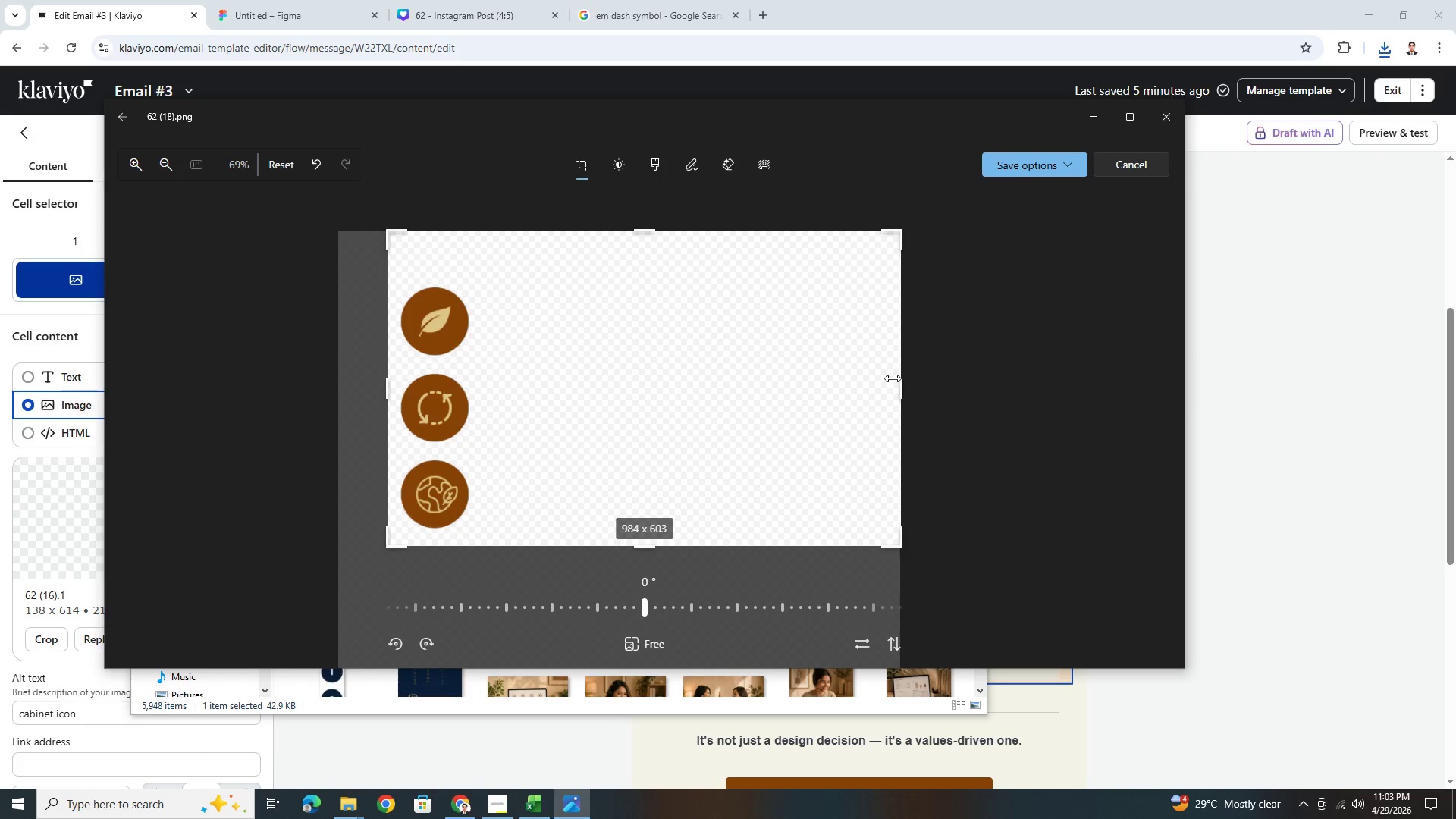 
left_click_drag(start_coordinate=[896, 381], to_coordinate=[472, 387])
 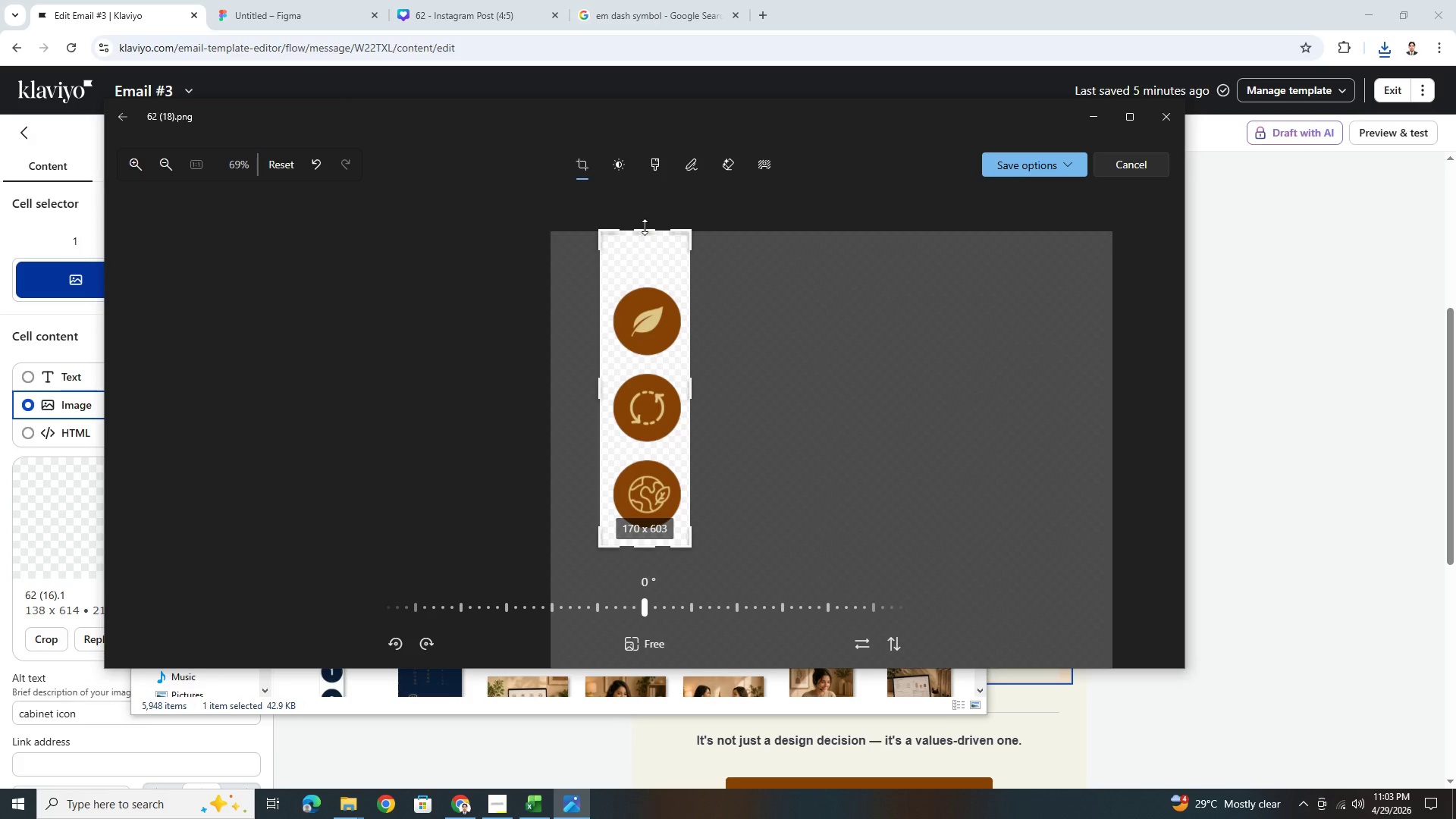 
left_click_drag(start_coordinate=[647, 230], to_coordinate=[659, 282])
 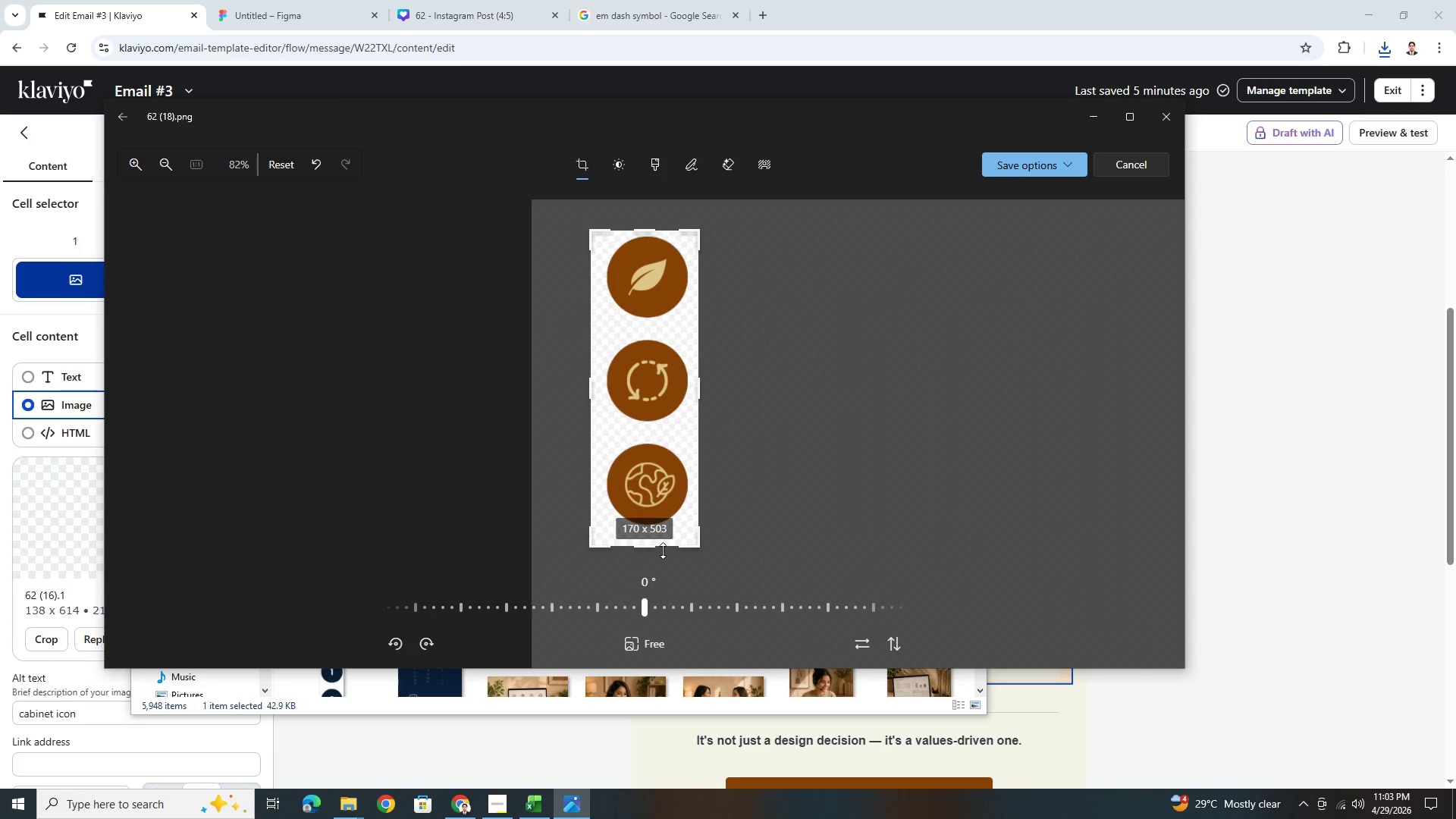 
left_click_drag(start_coordinate=[661, 550], to_coordinate=[668, 532])
 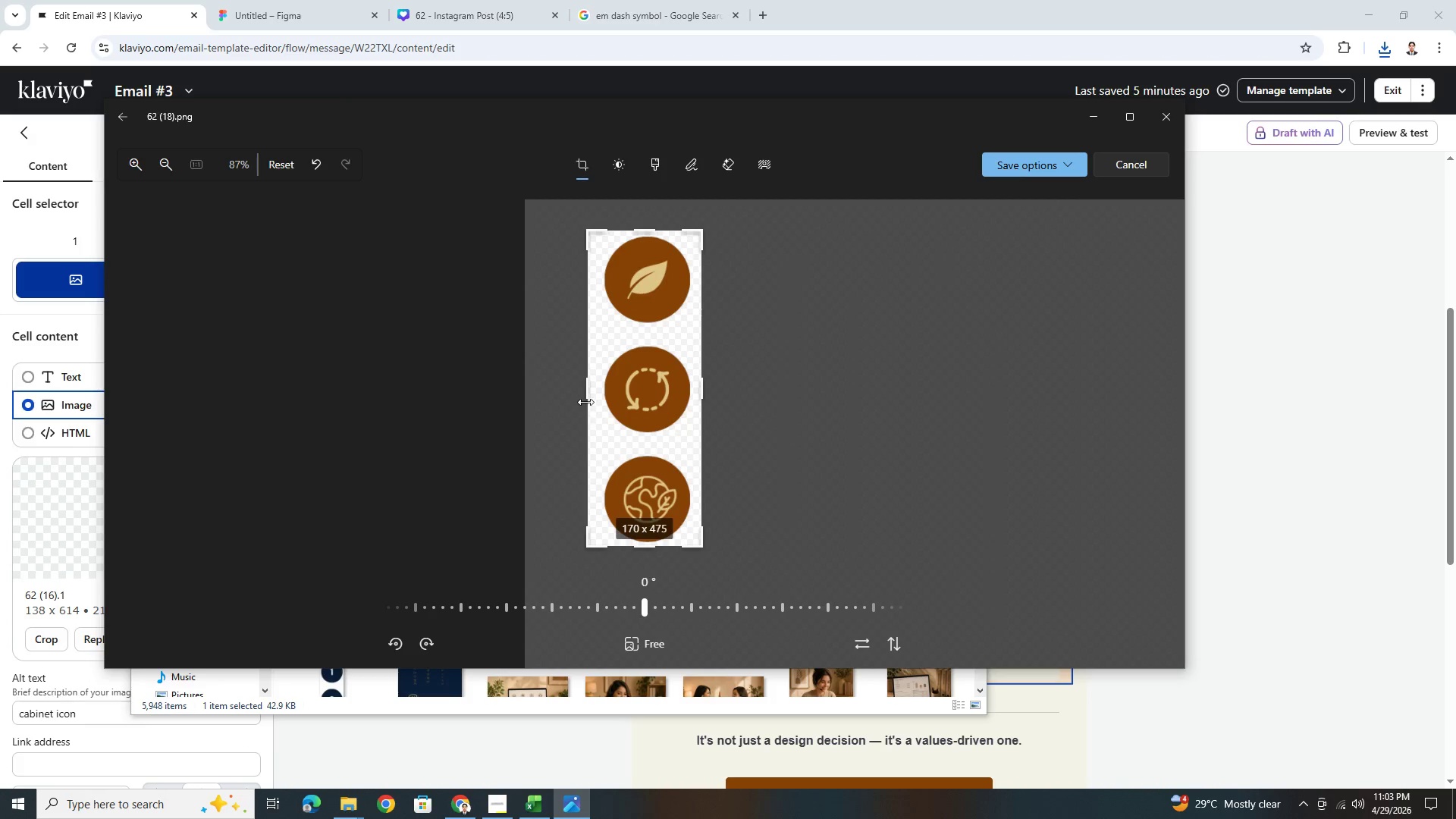 
left_click_drag(start_coordinate=[585, 399], to_coordinate=[598, 397])
 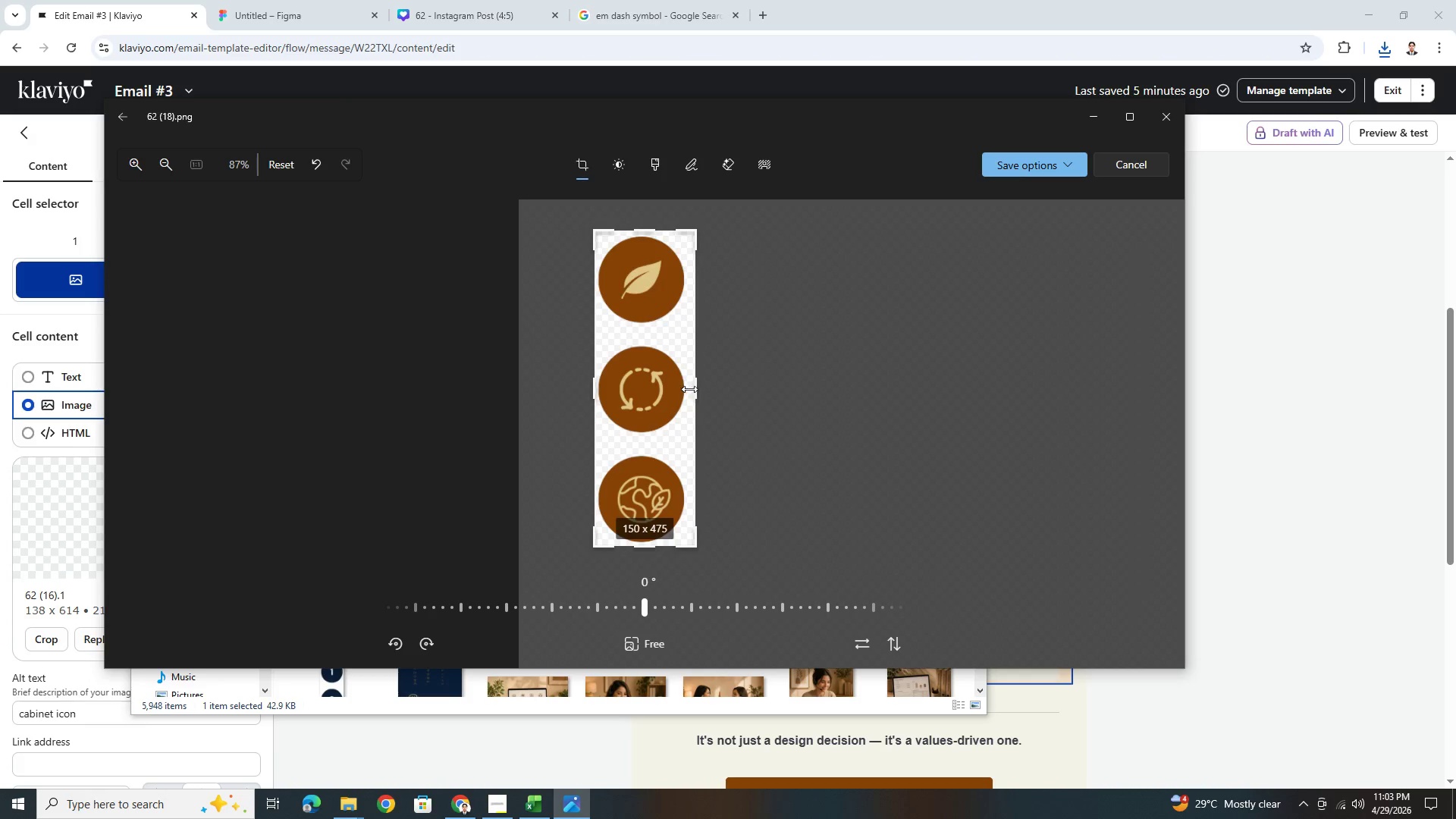 
left_click_drag(start_coordinate=[693, 389], to_coordinate=[688, 391])
 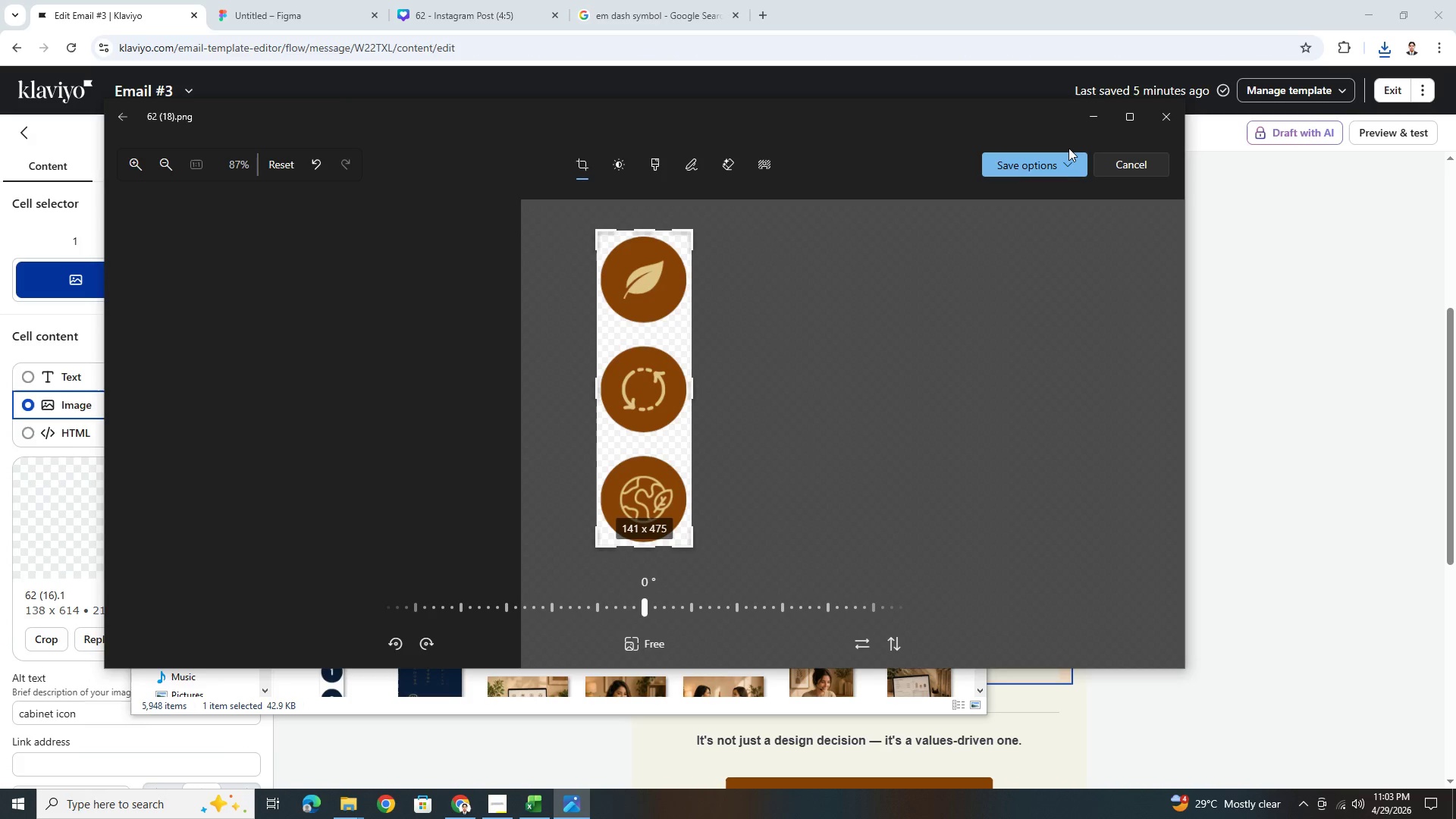 
left_click([1065, 168])
 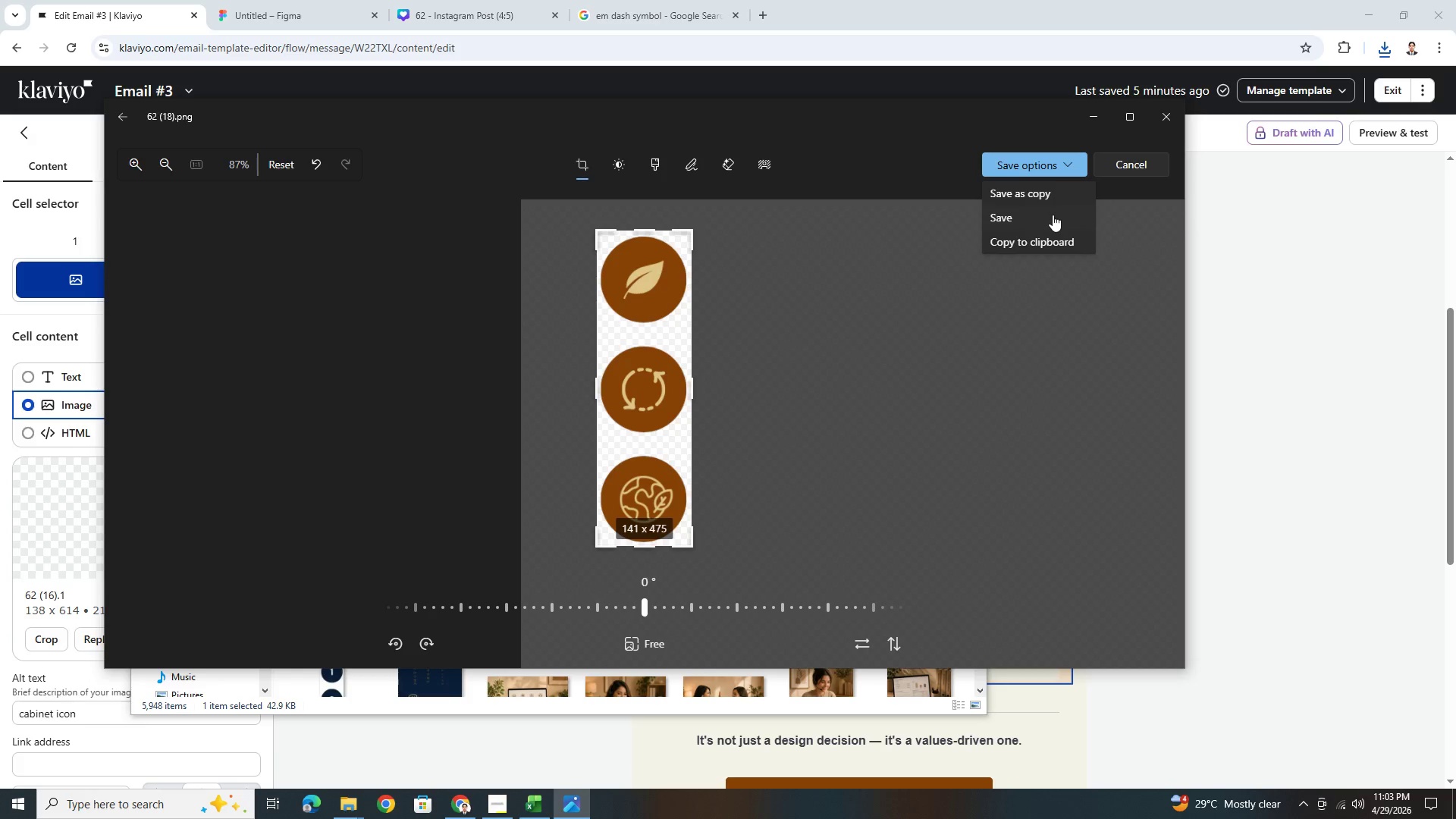 
left_click([1053, 215])
 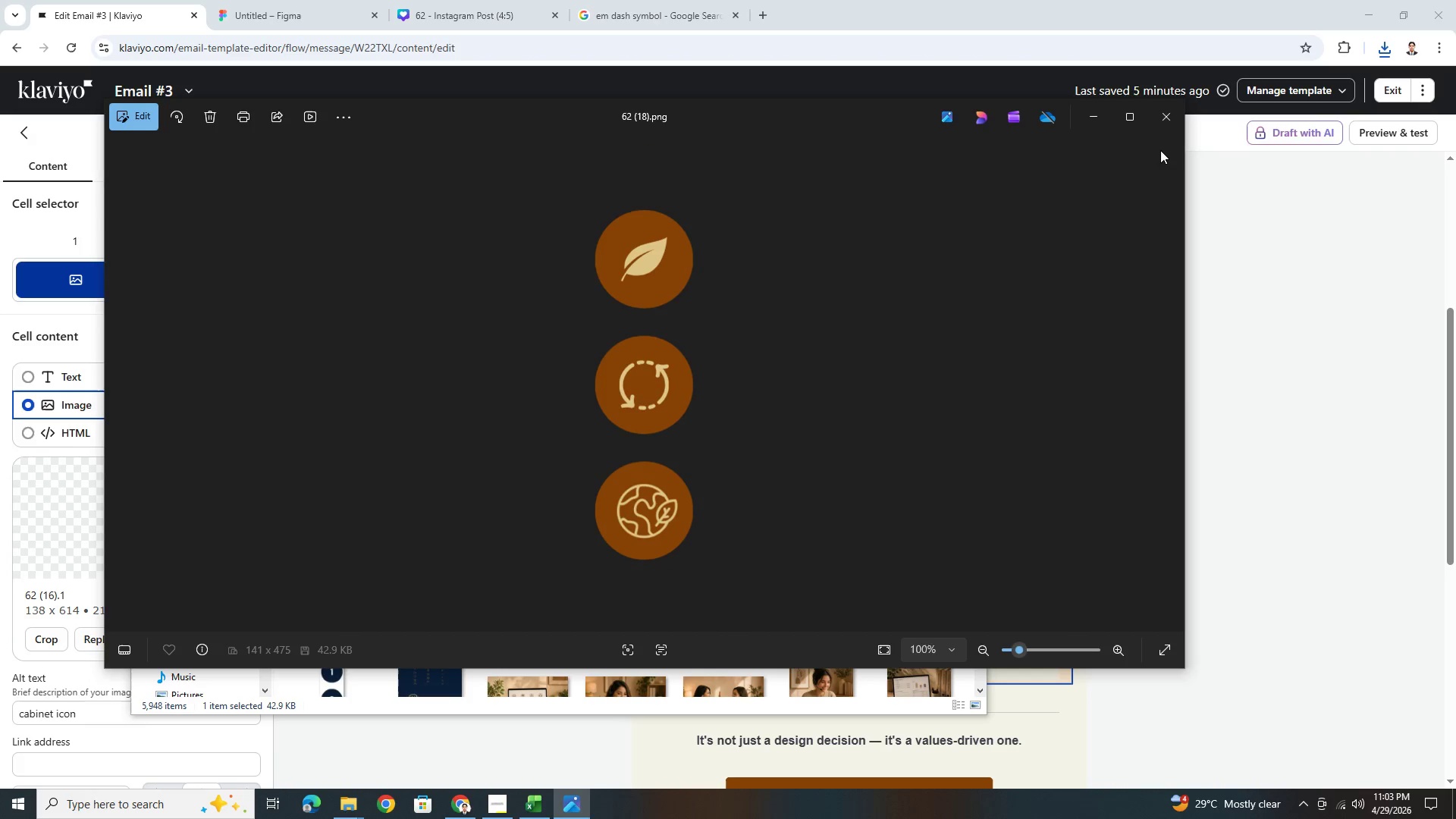 
left_click([1166, 115])
 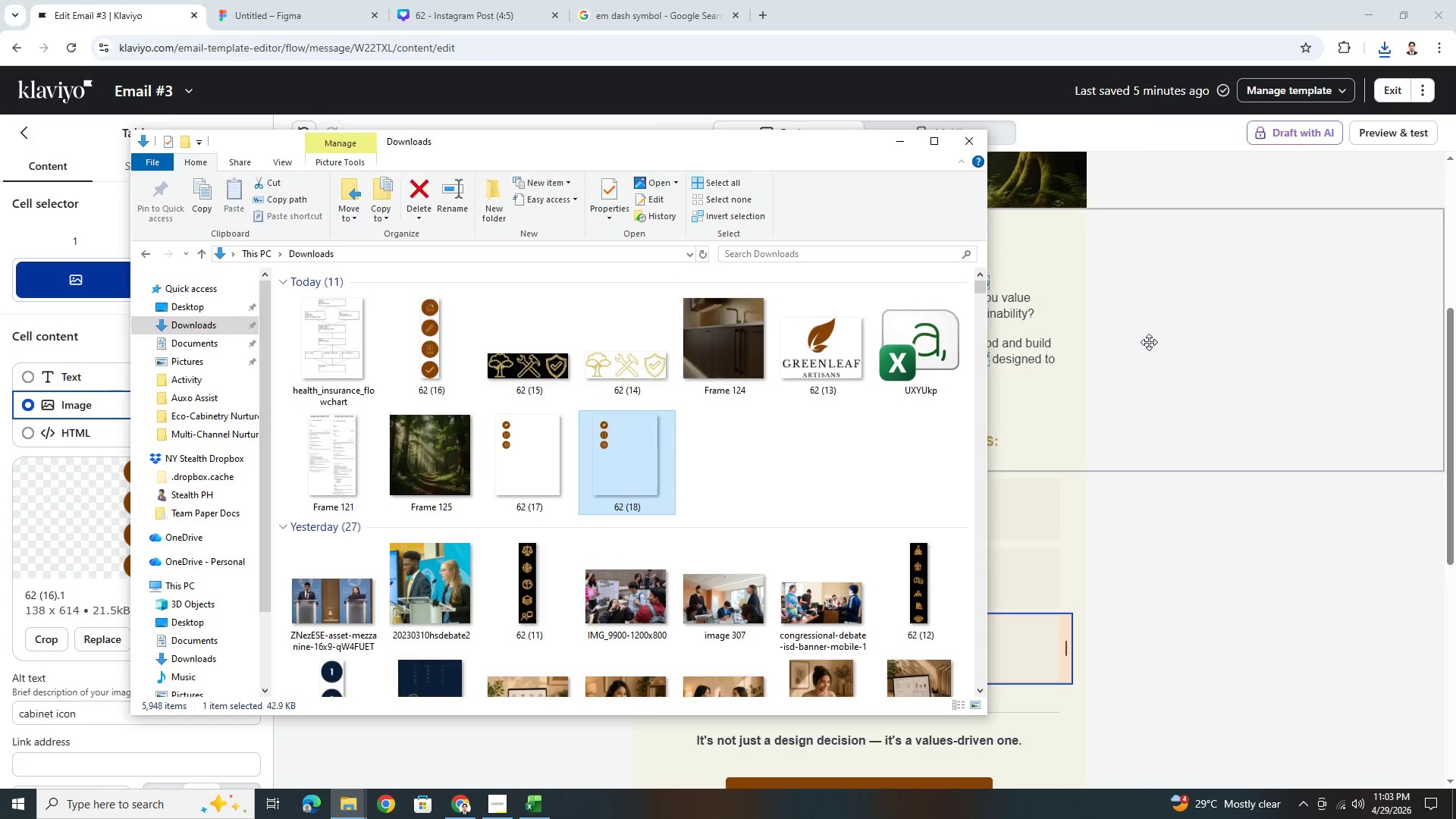 
left_click([1149, 342])
 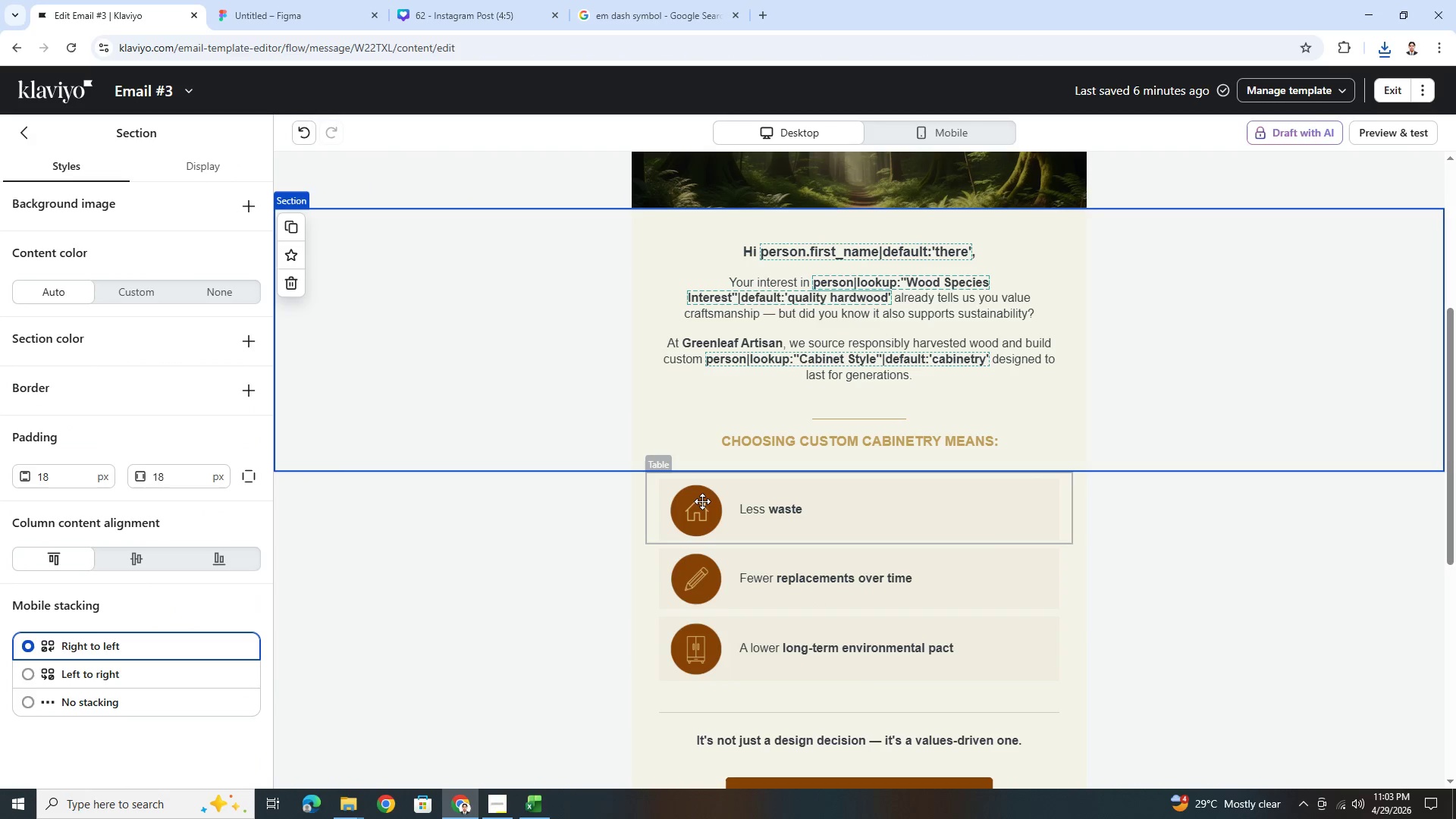 
left_click([704, 501])
 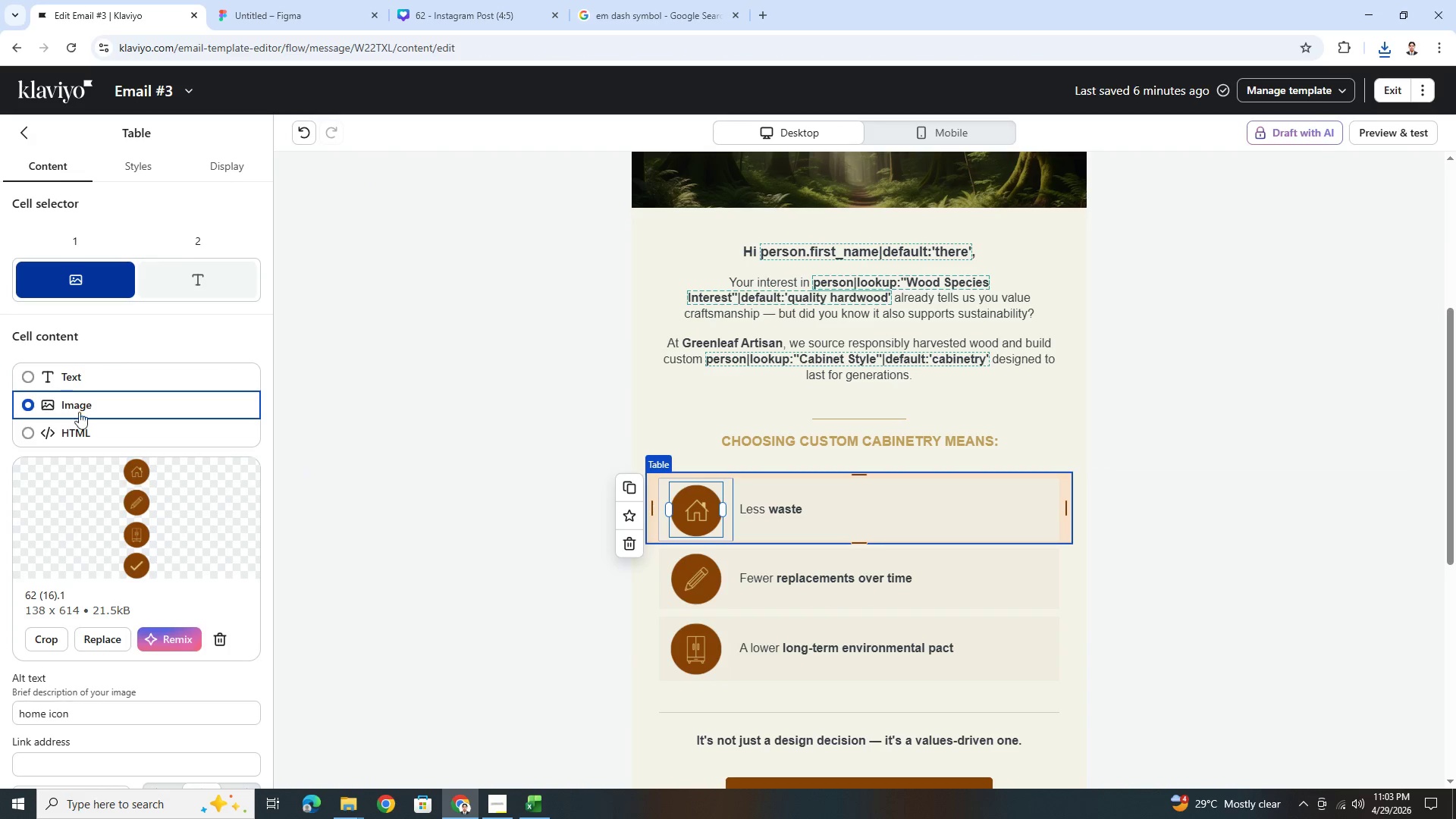 
left_click([117, 643])
 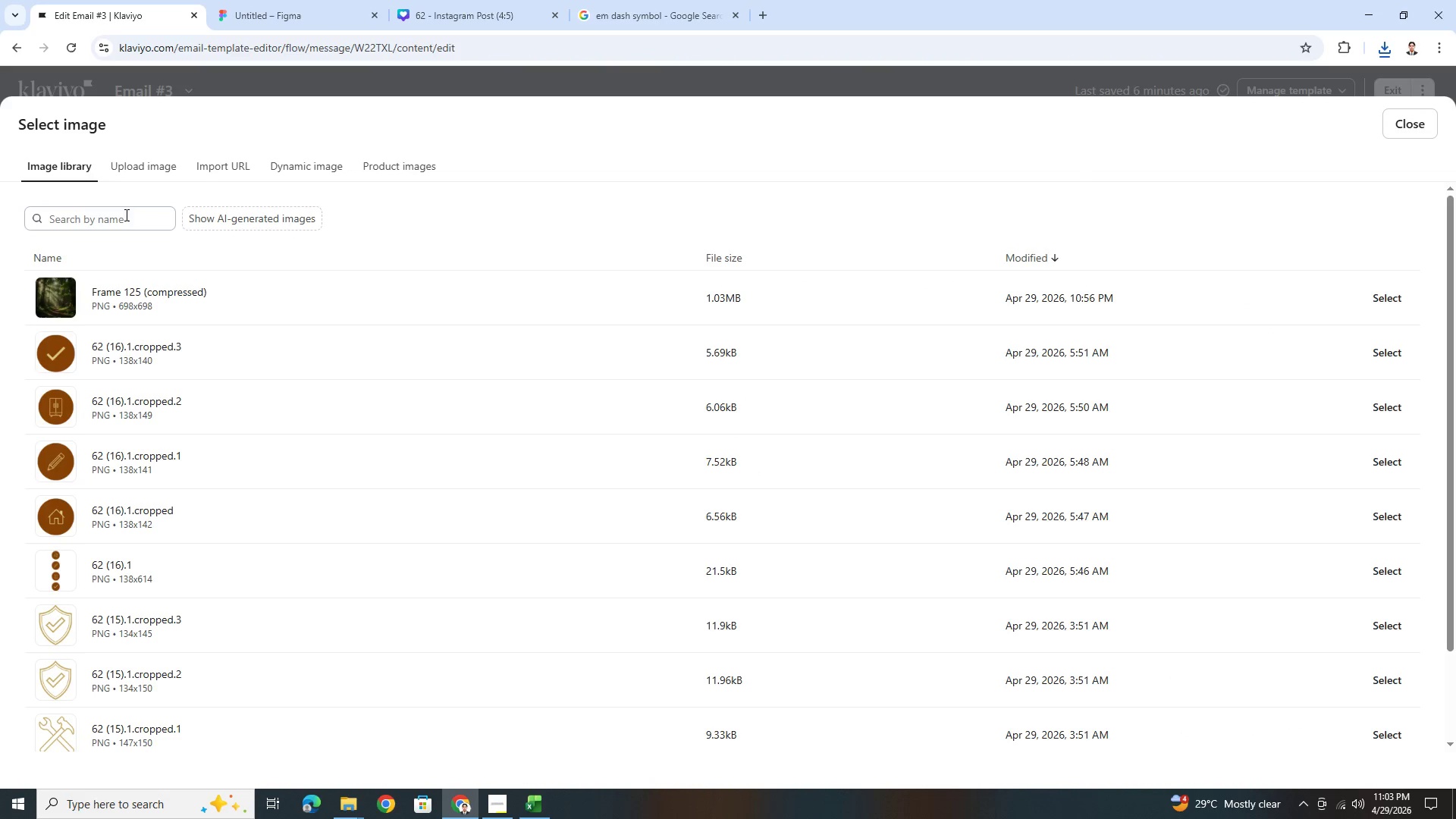 
left_click([147, 179])
 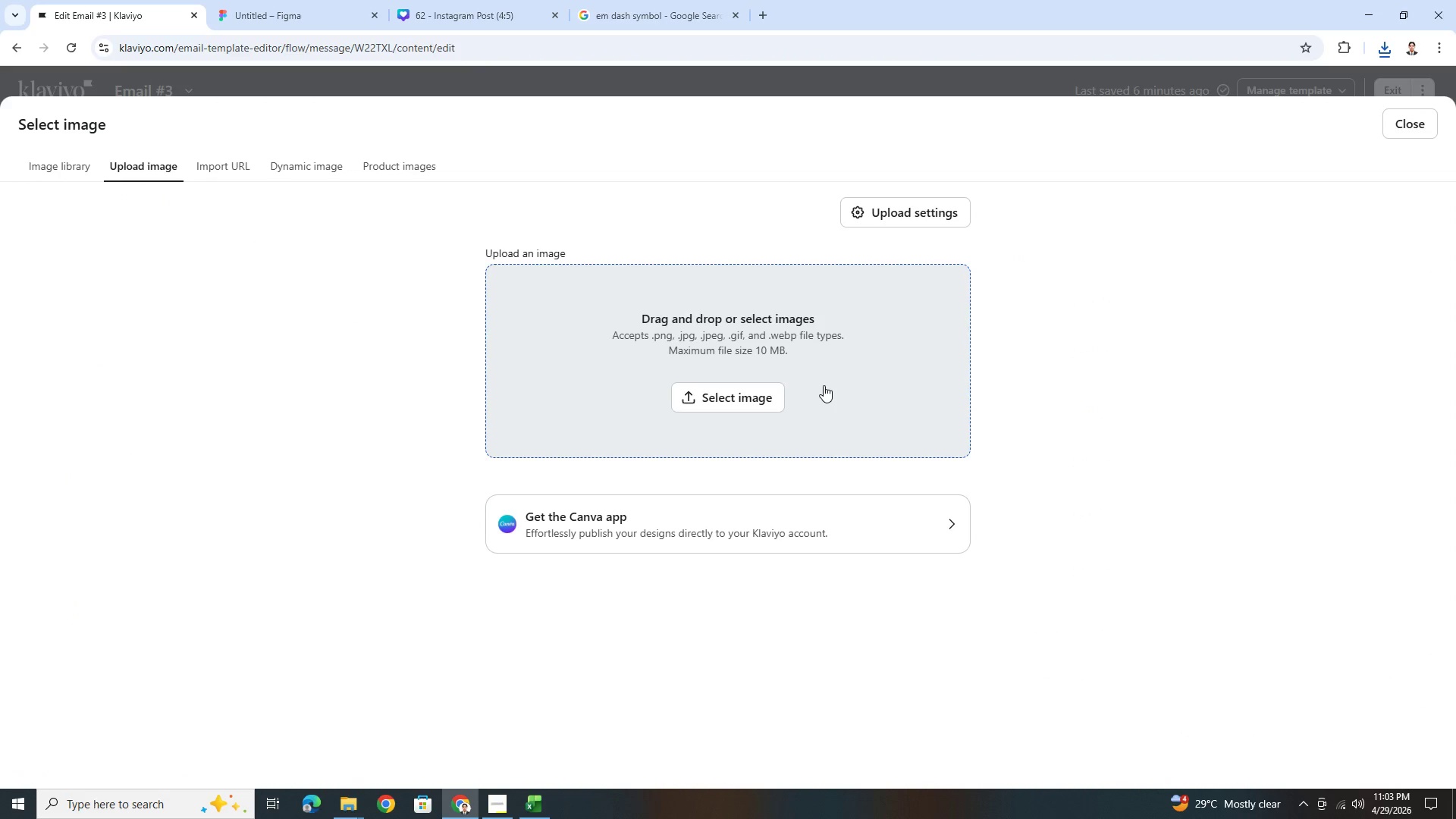 
left_click([761, 391])
 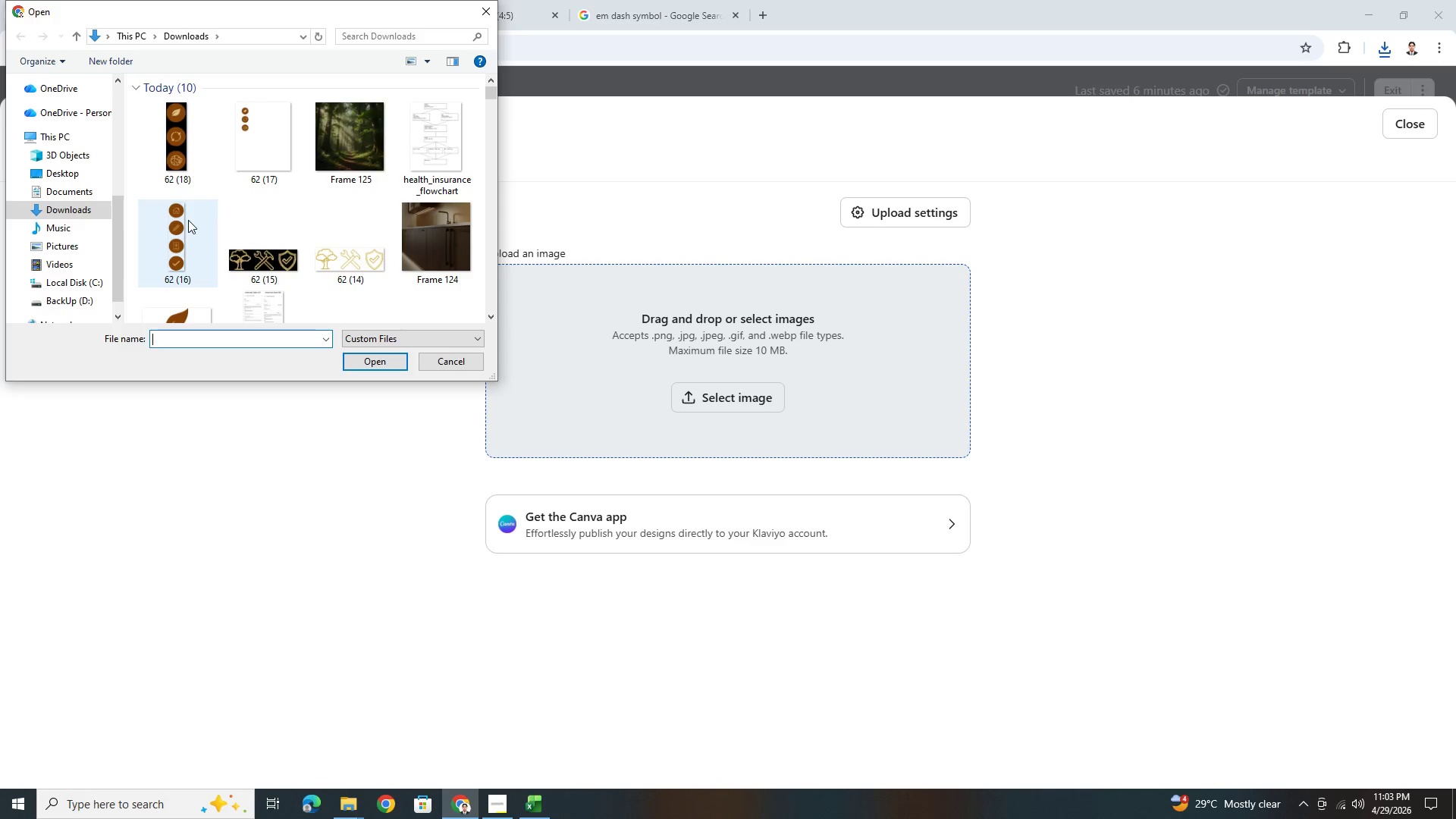 
double_click([190, 126])
 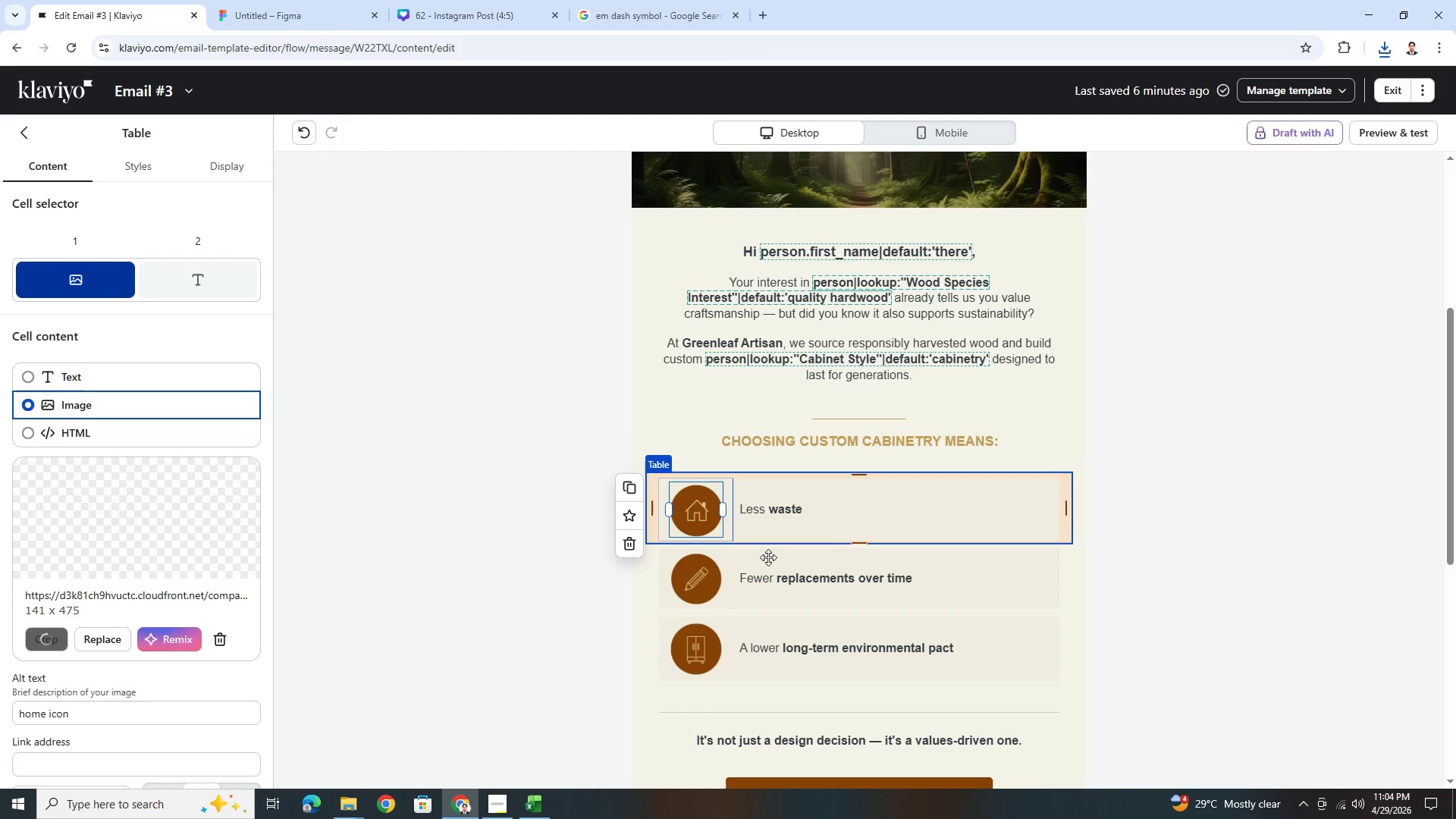 
wait(7.3)
 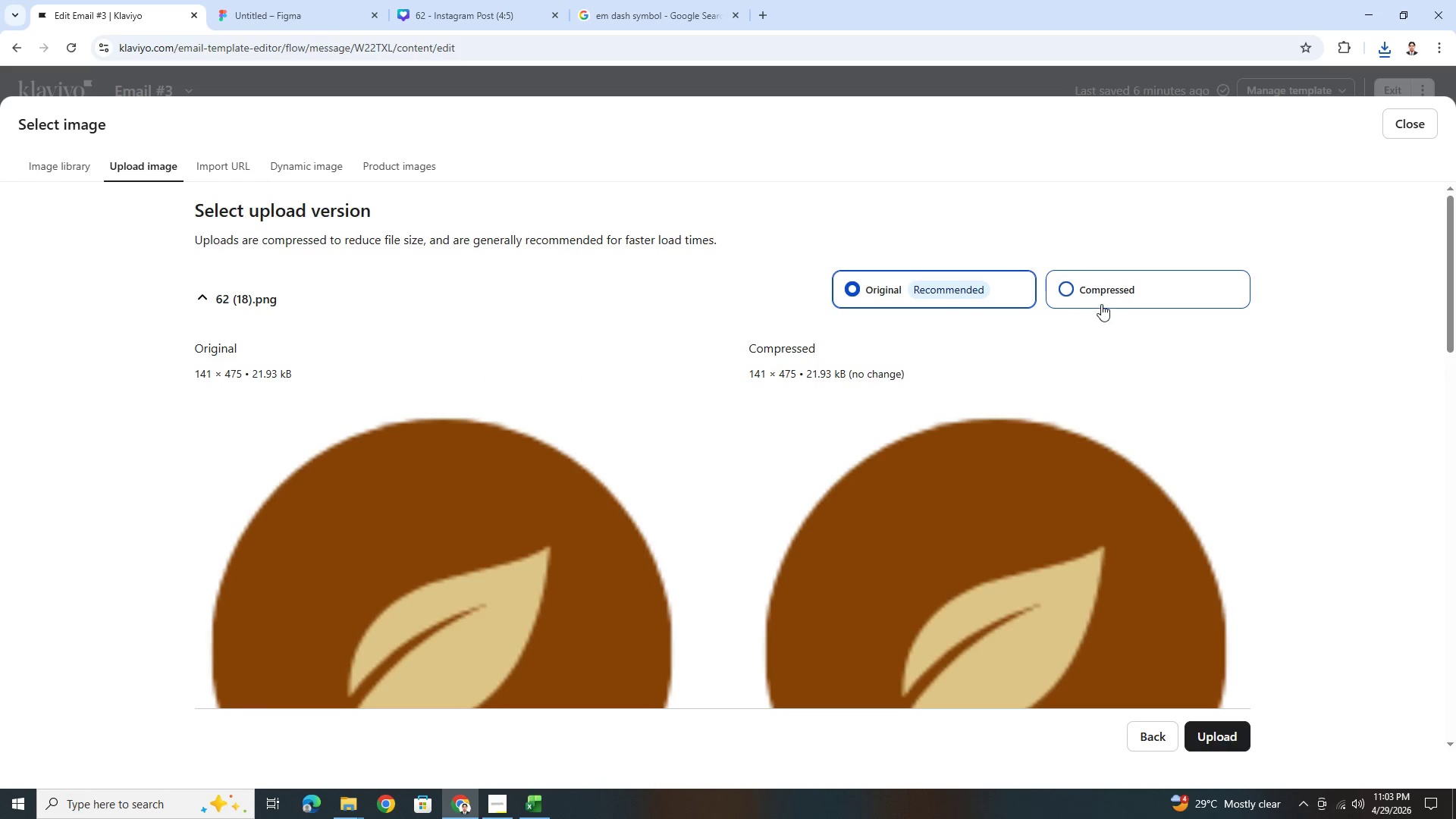 
scroll: coordinate [762, 583], scroll_direction: down, amount: 2.0
 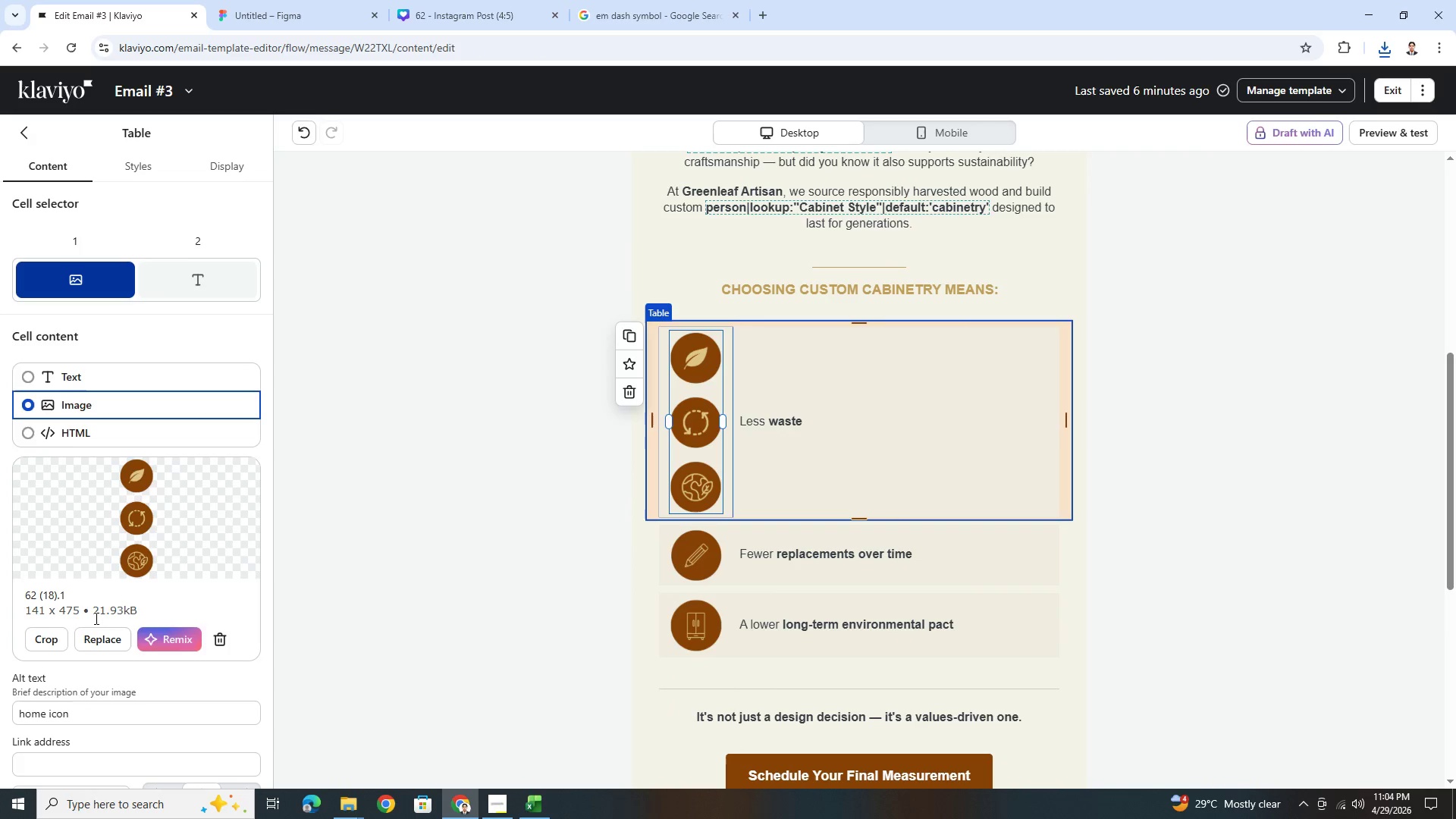 
left_click([50, 632])
 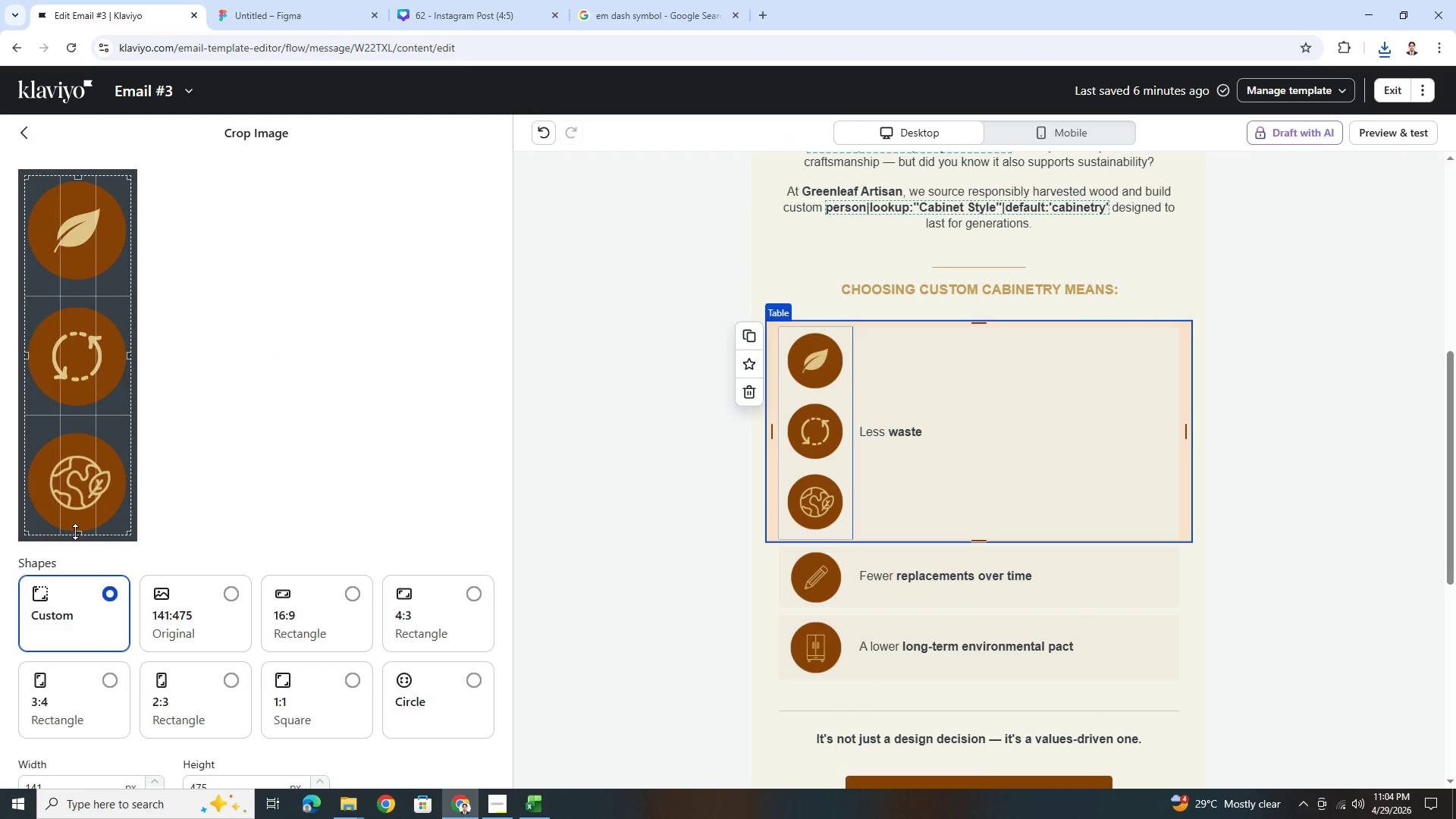 
left_click_drag(start_coordinate=[77, 531], to_coordinate=[105, 279])
 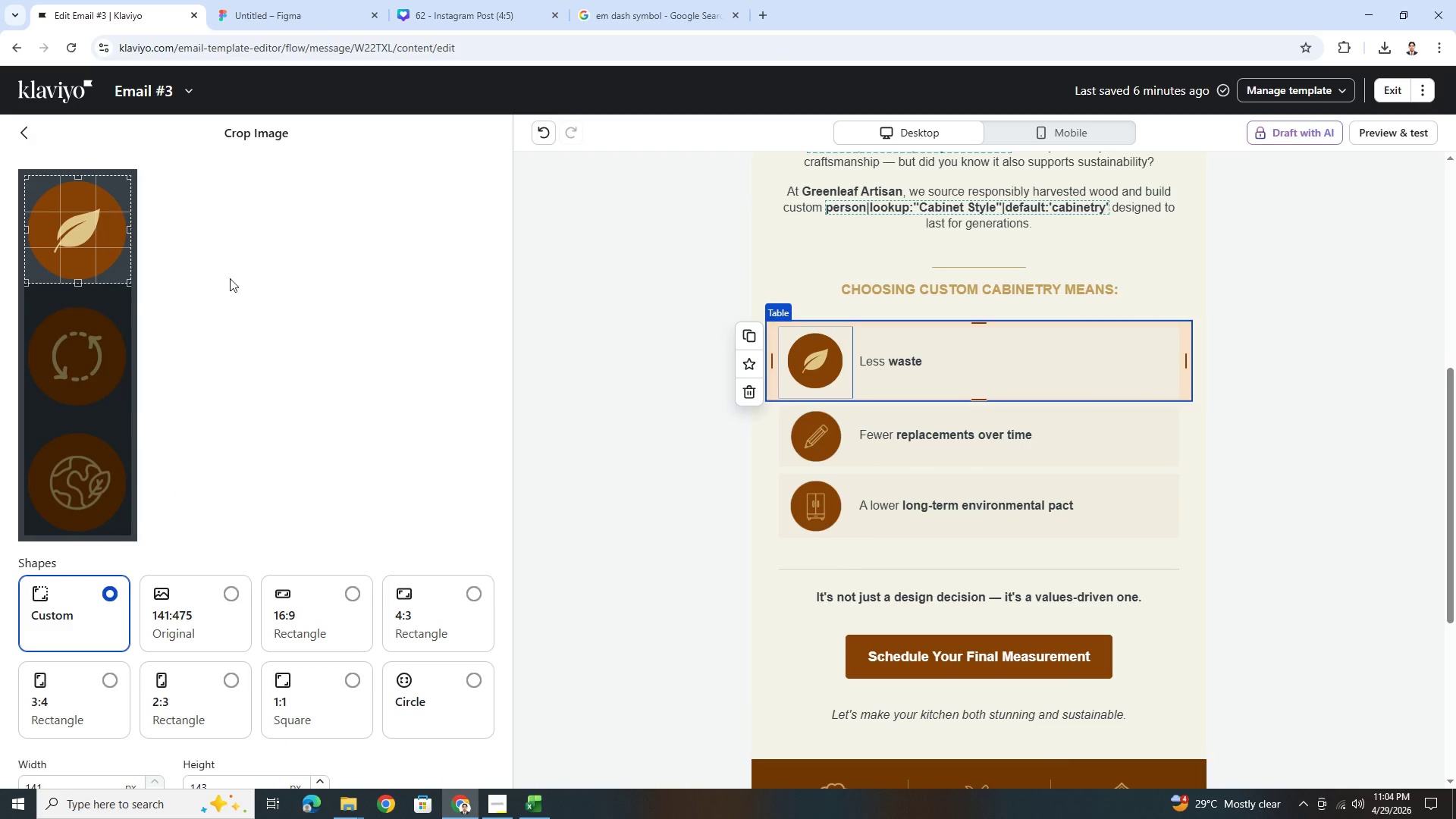 
left_click([470, 751])
 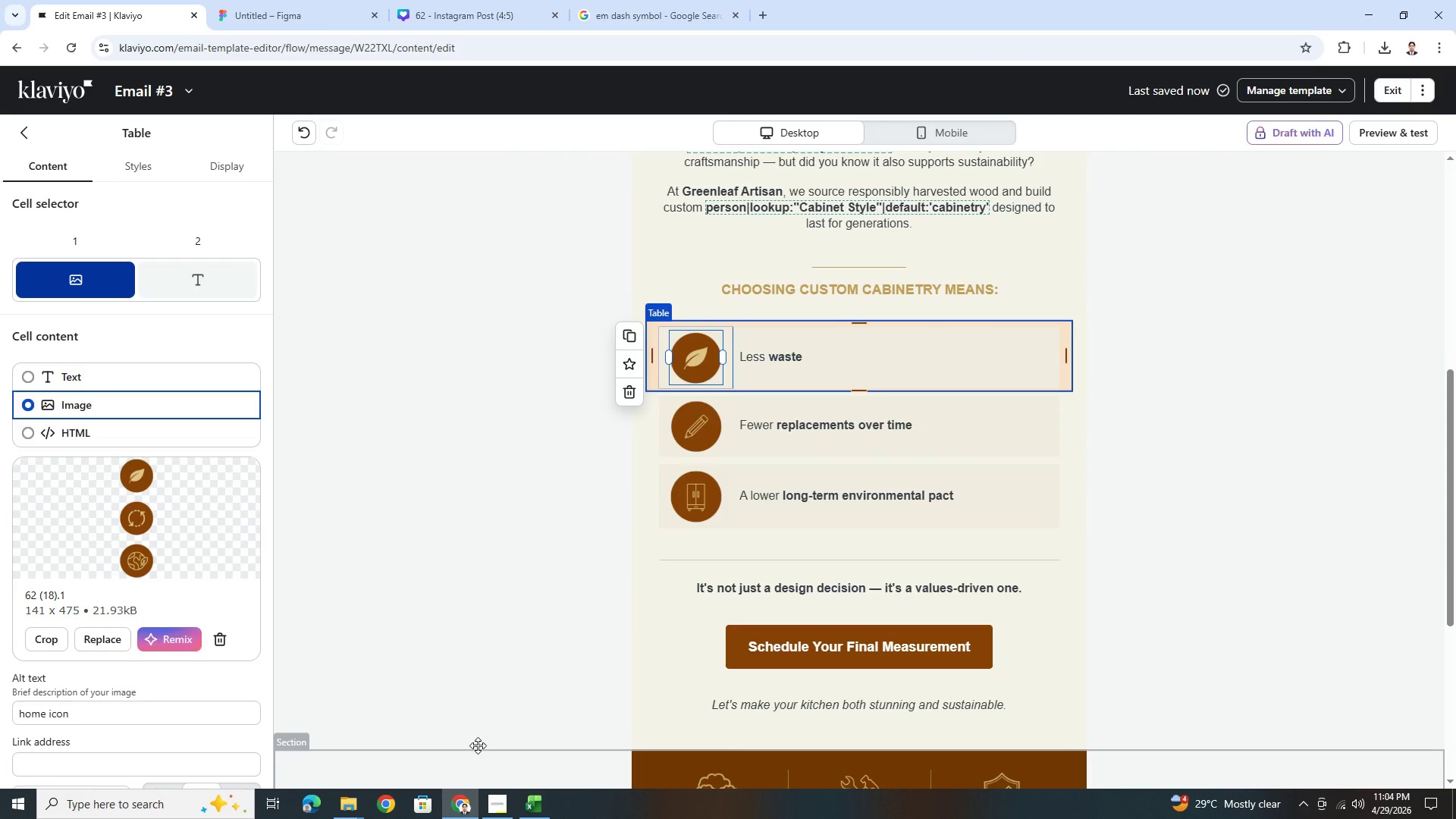 
scroll: coordinate [467, 737], scroll_direction: down, amount: 6.0
 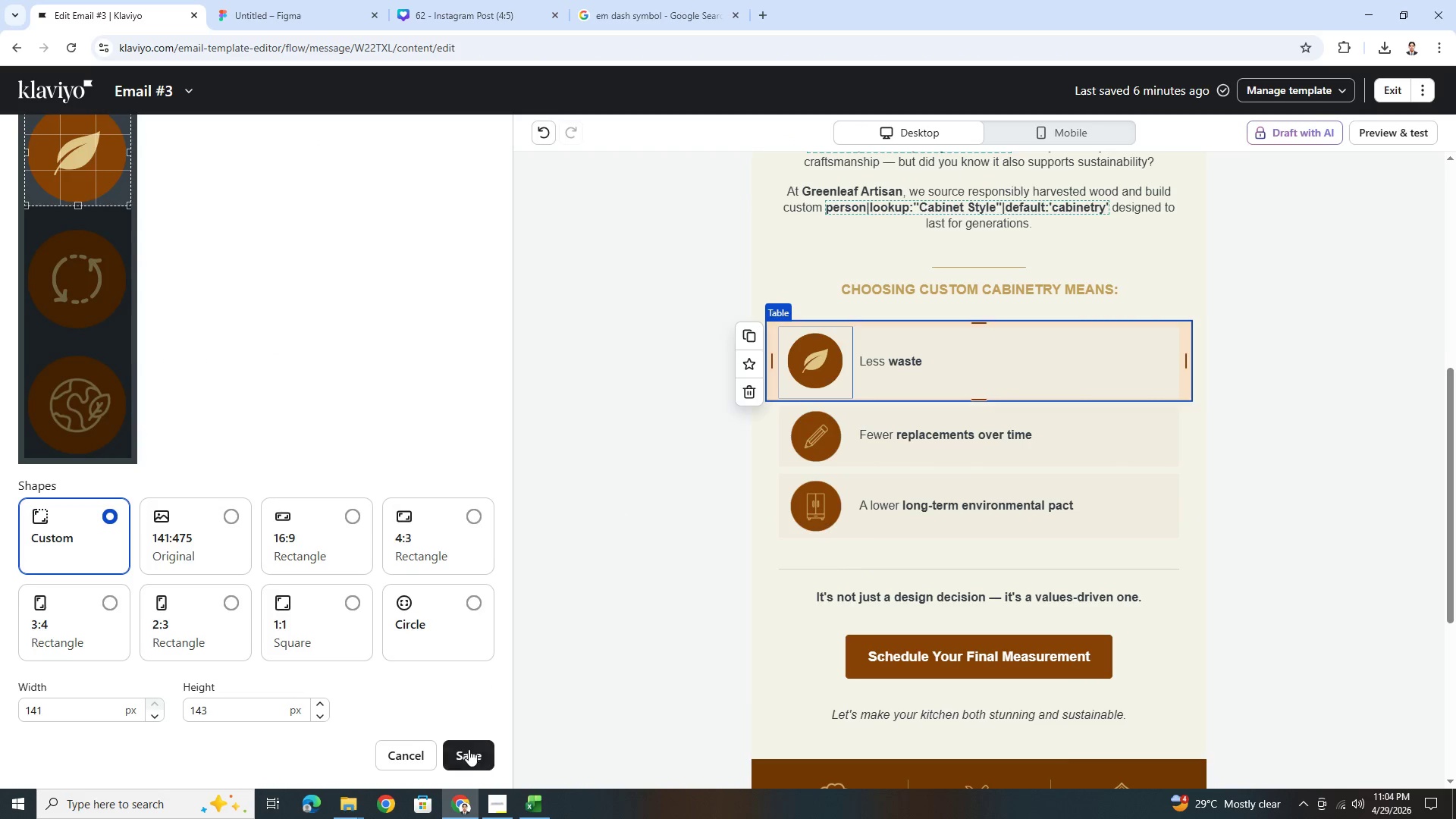 
left_click([701, 435])
 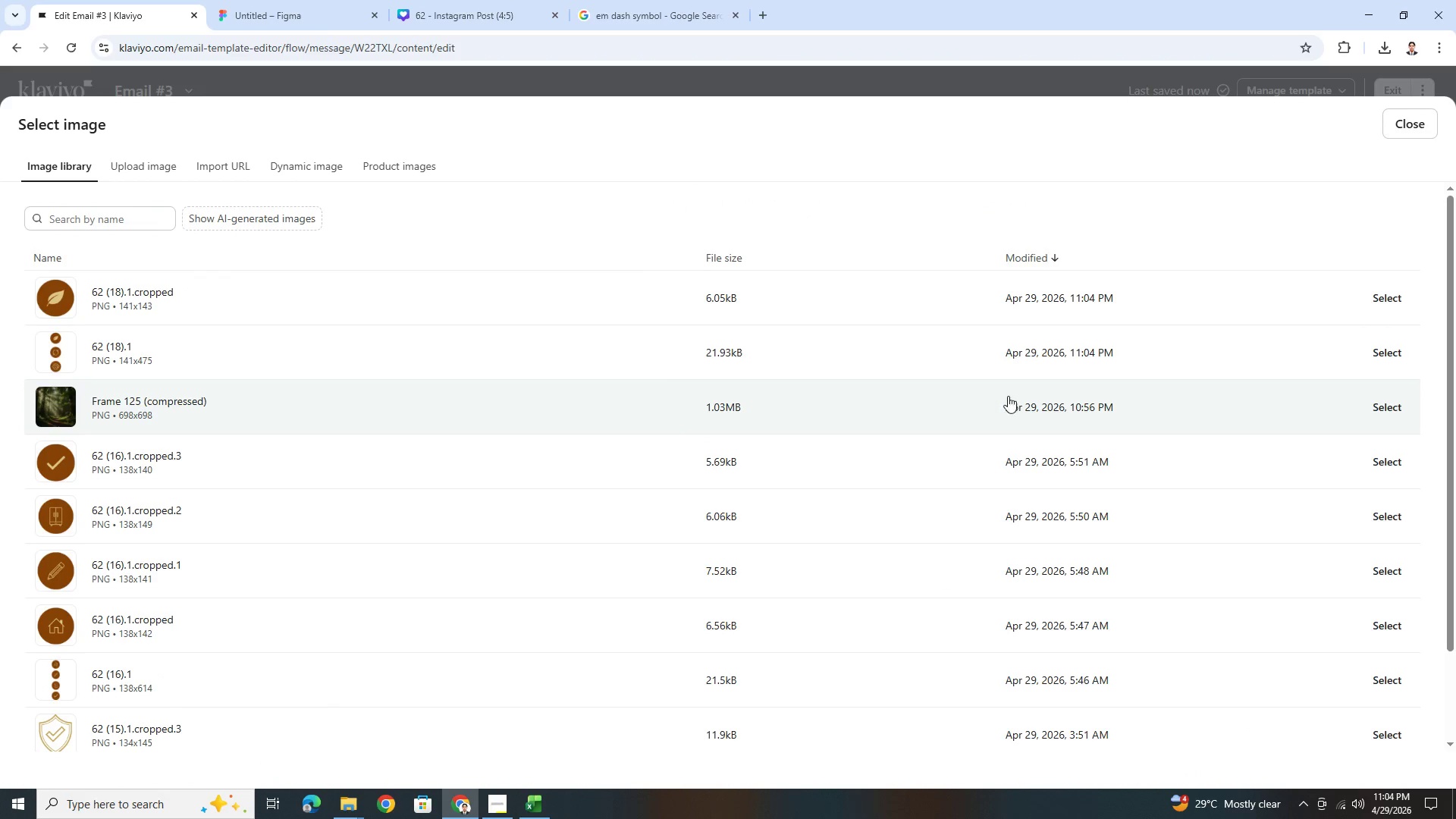 
wait(6.09)
 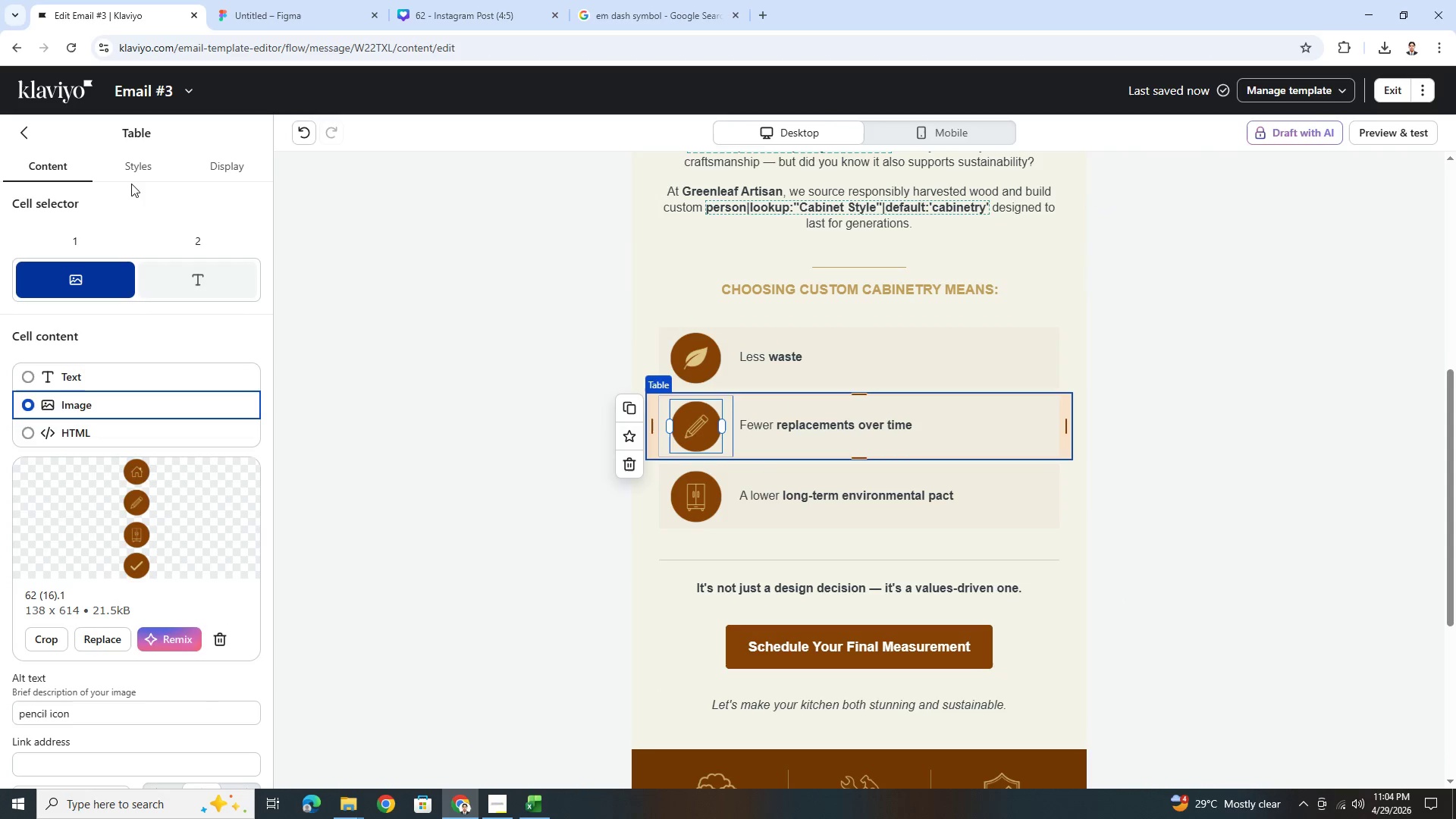 
left_click([1387, 350])
 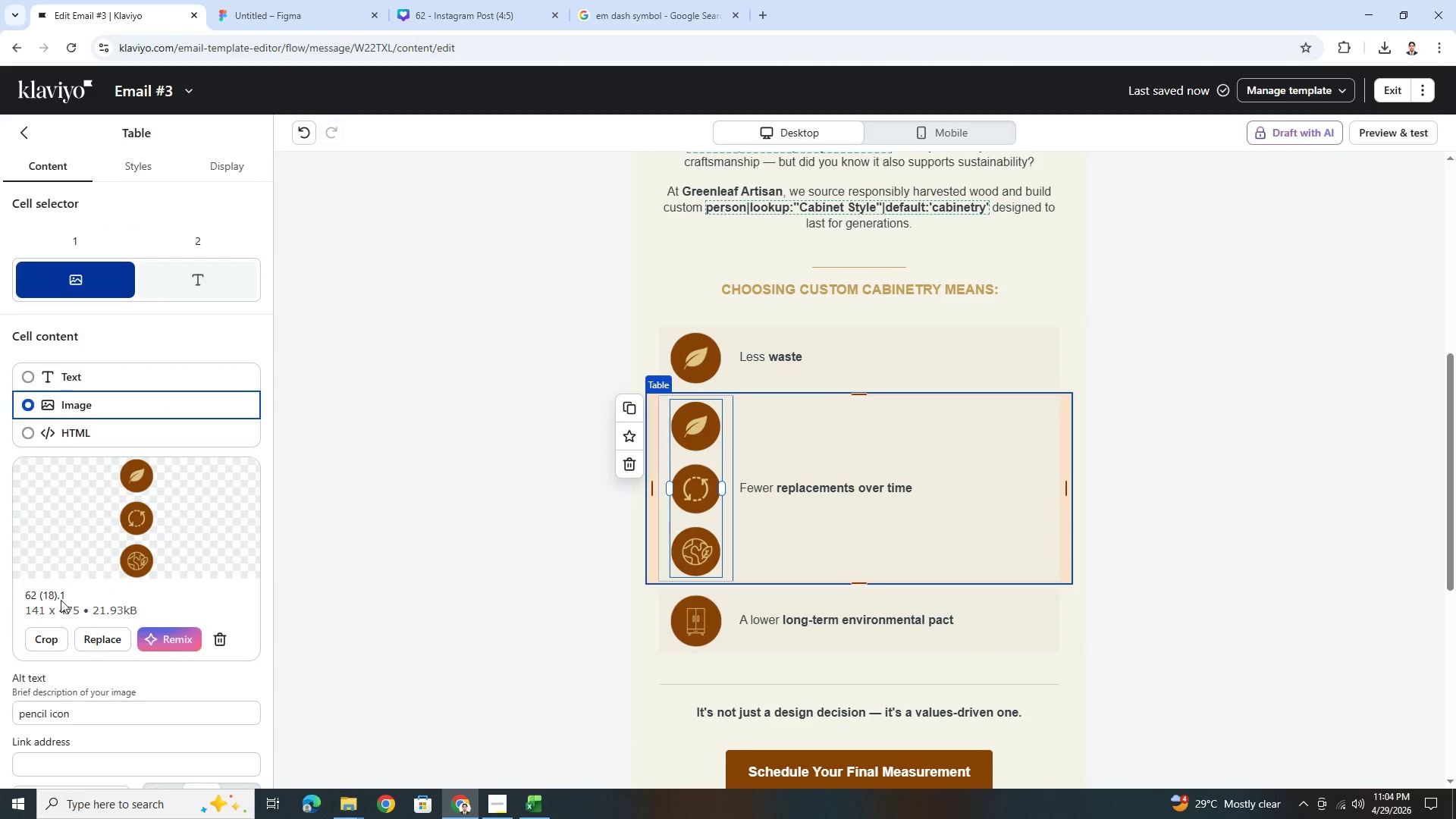 
left_click([55, 642])
 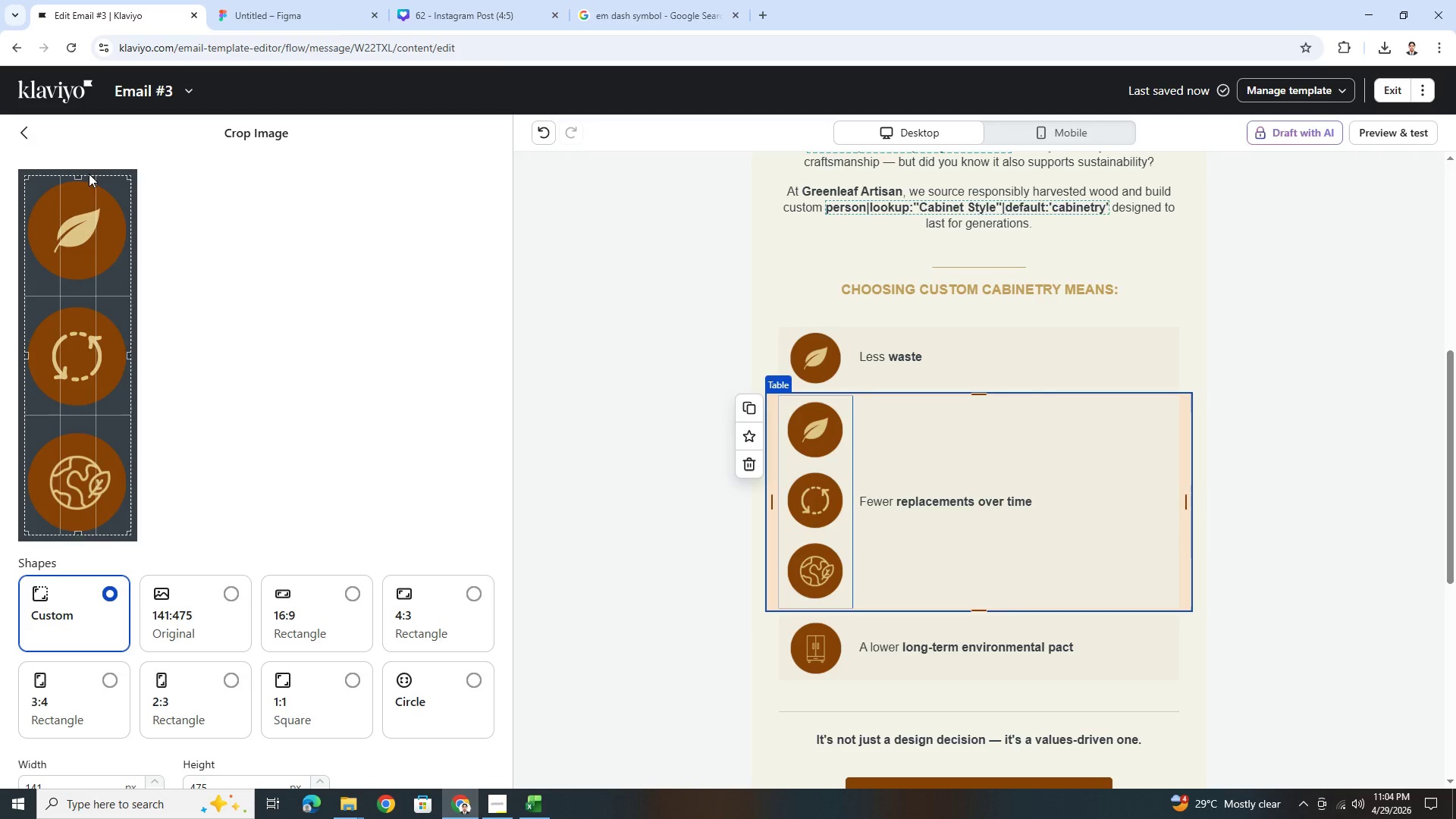 
left_click_drag(start_coordinate=[83, 176], to_coordinate=[106, 306])
 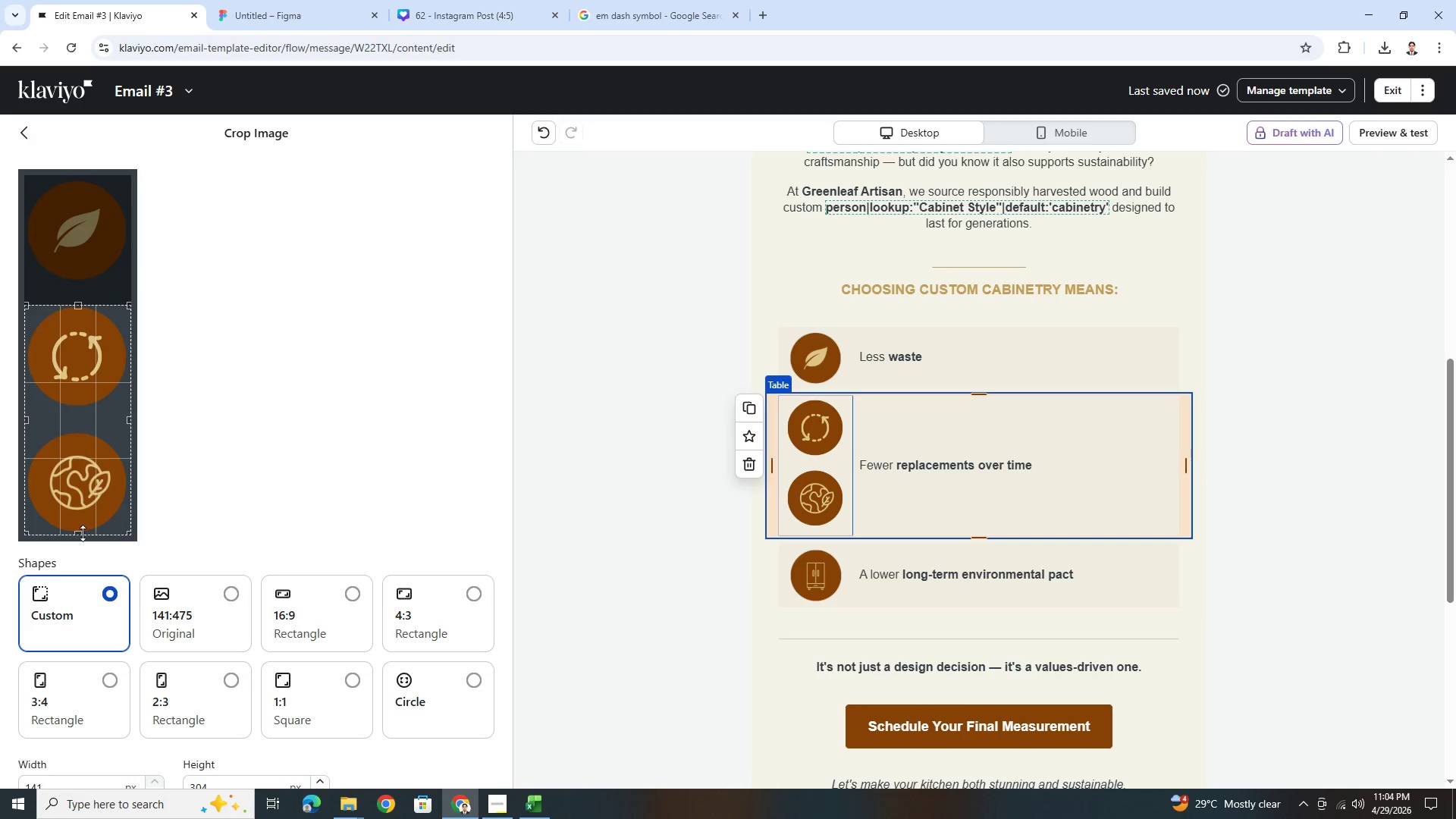 
left_click_drag(start_coordinate=[82, 535], to_coordinate=[100, 408])
 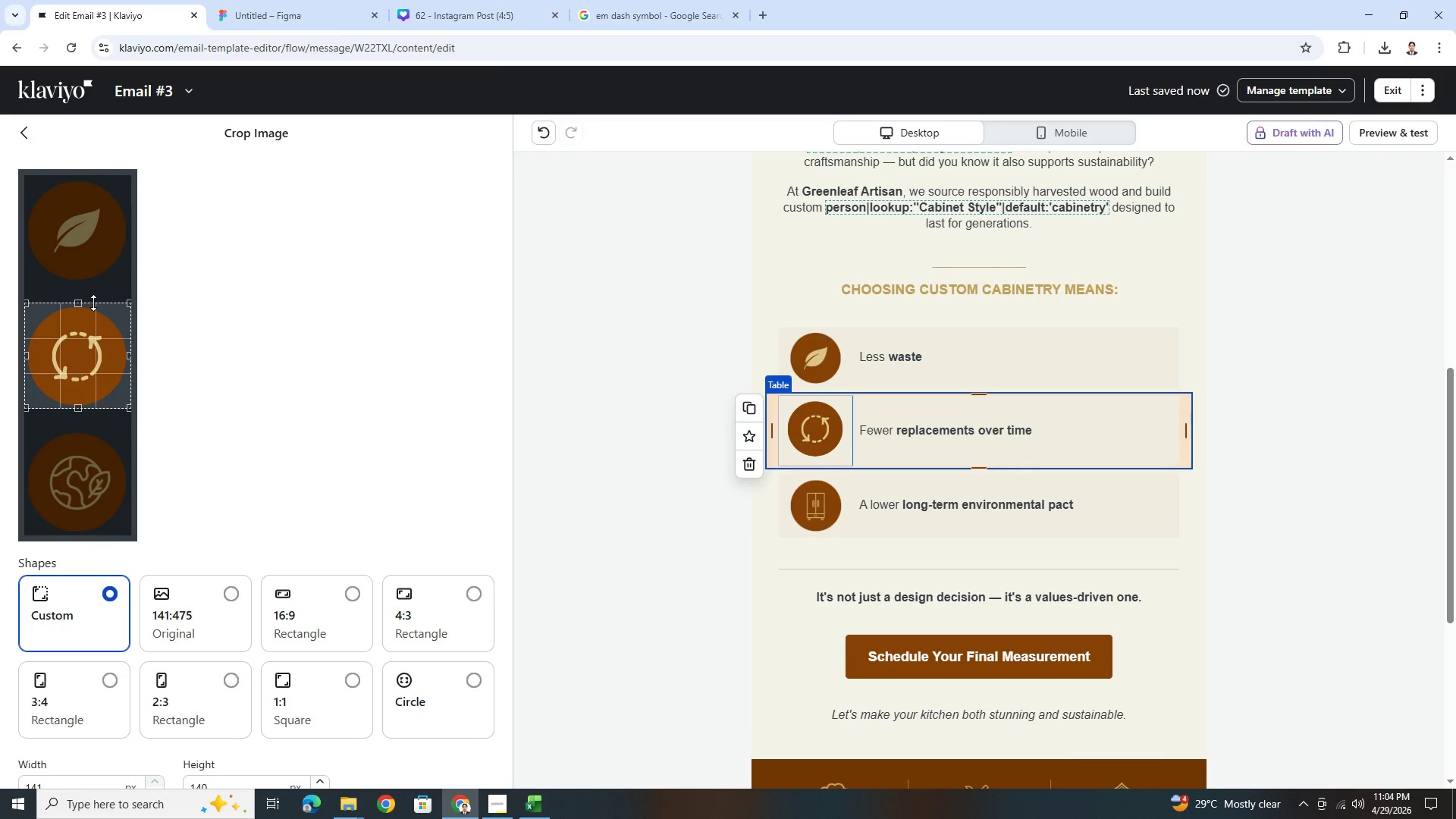 
wait(5.26)
 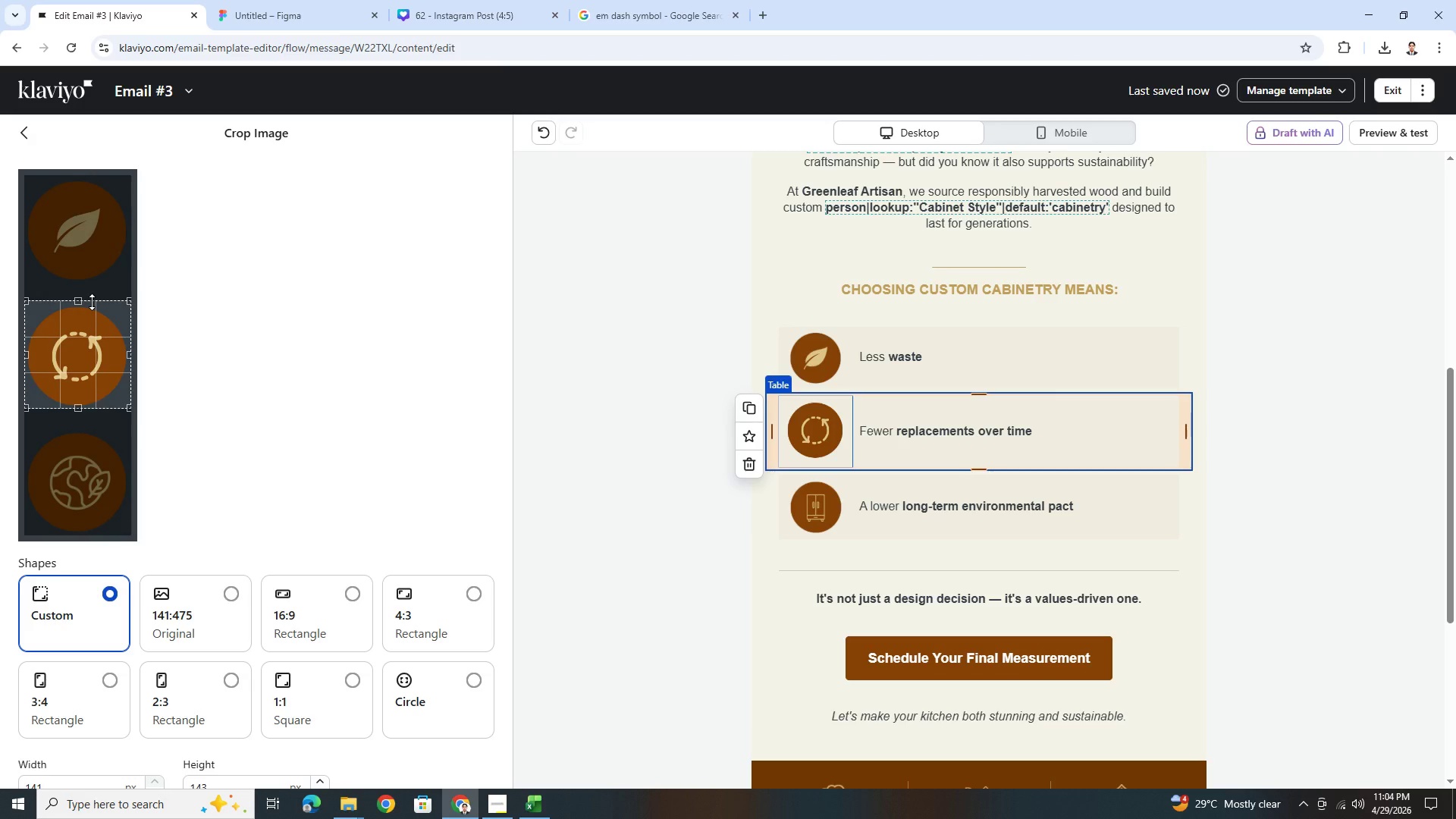 
scroll: coordinate [329, 590], scroll_direction: down, amount: 4.0
 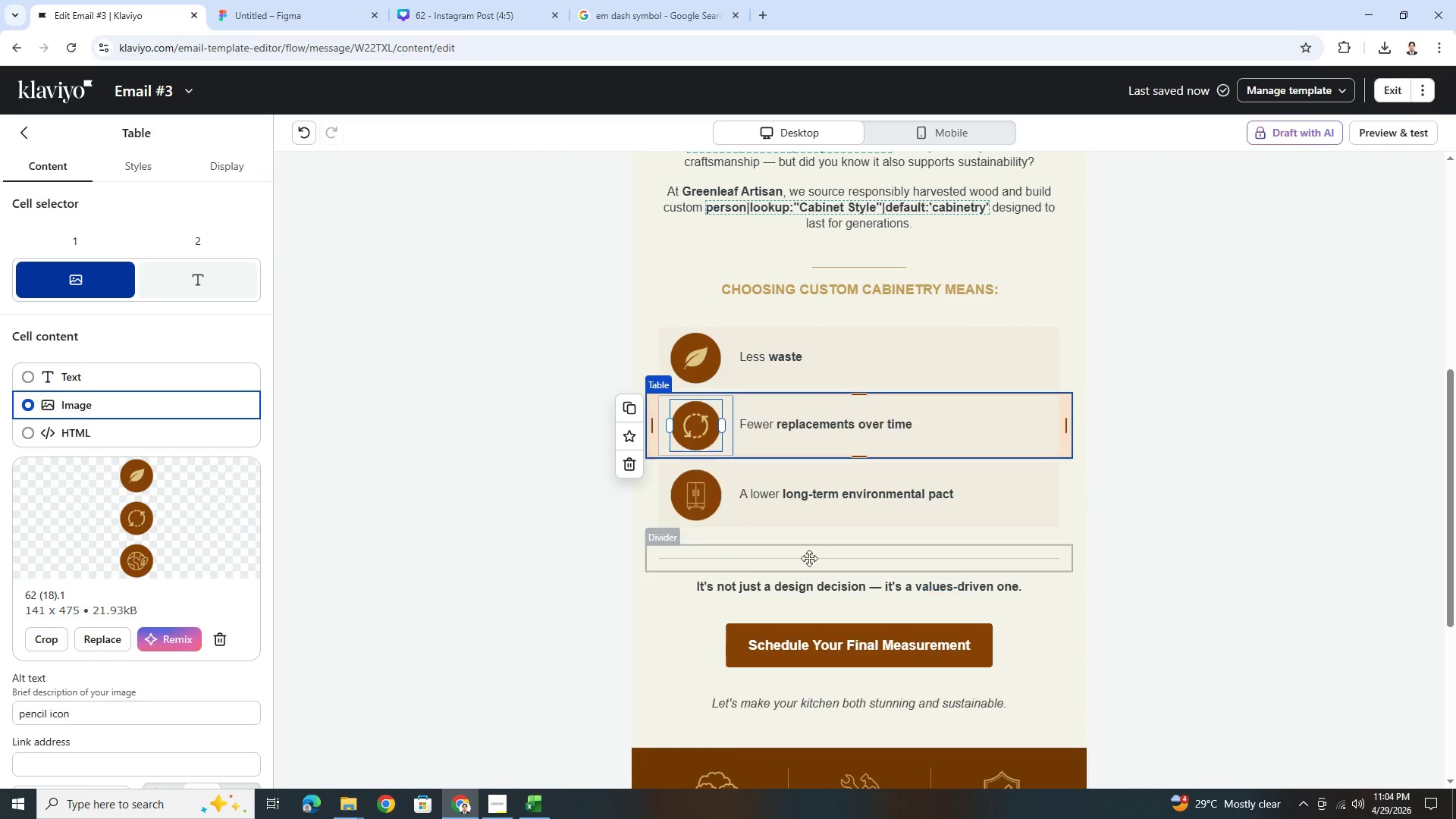 
left_click([679, 482])
 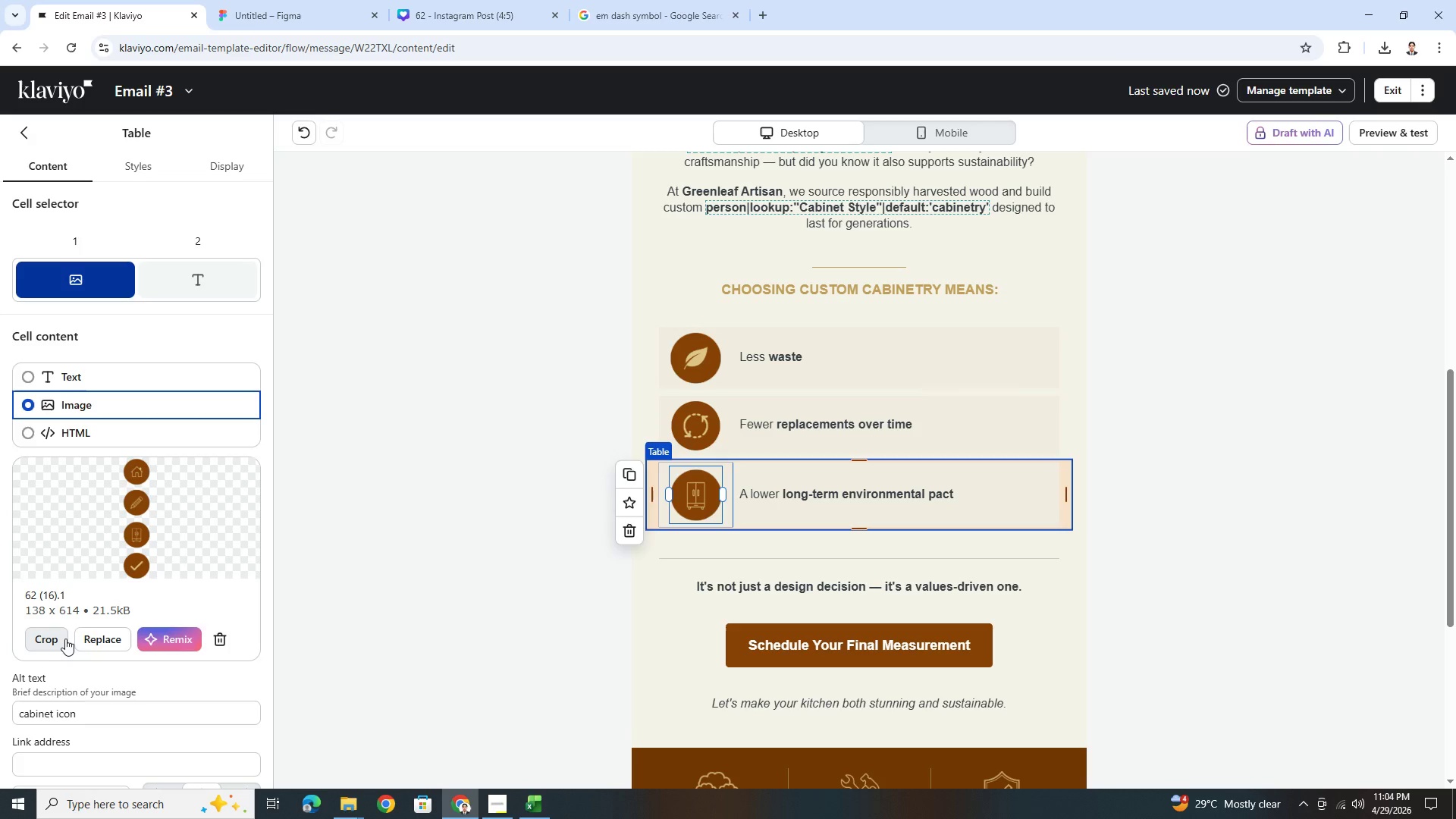 
left_click([65, 639])
 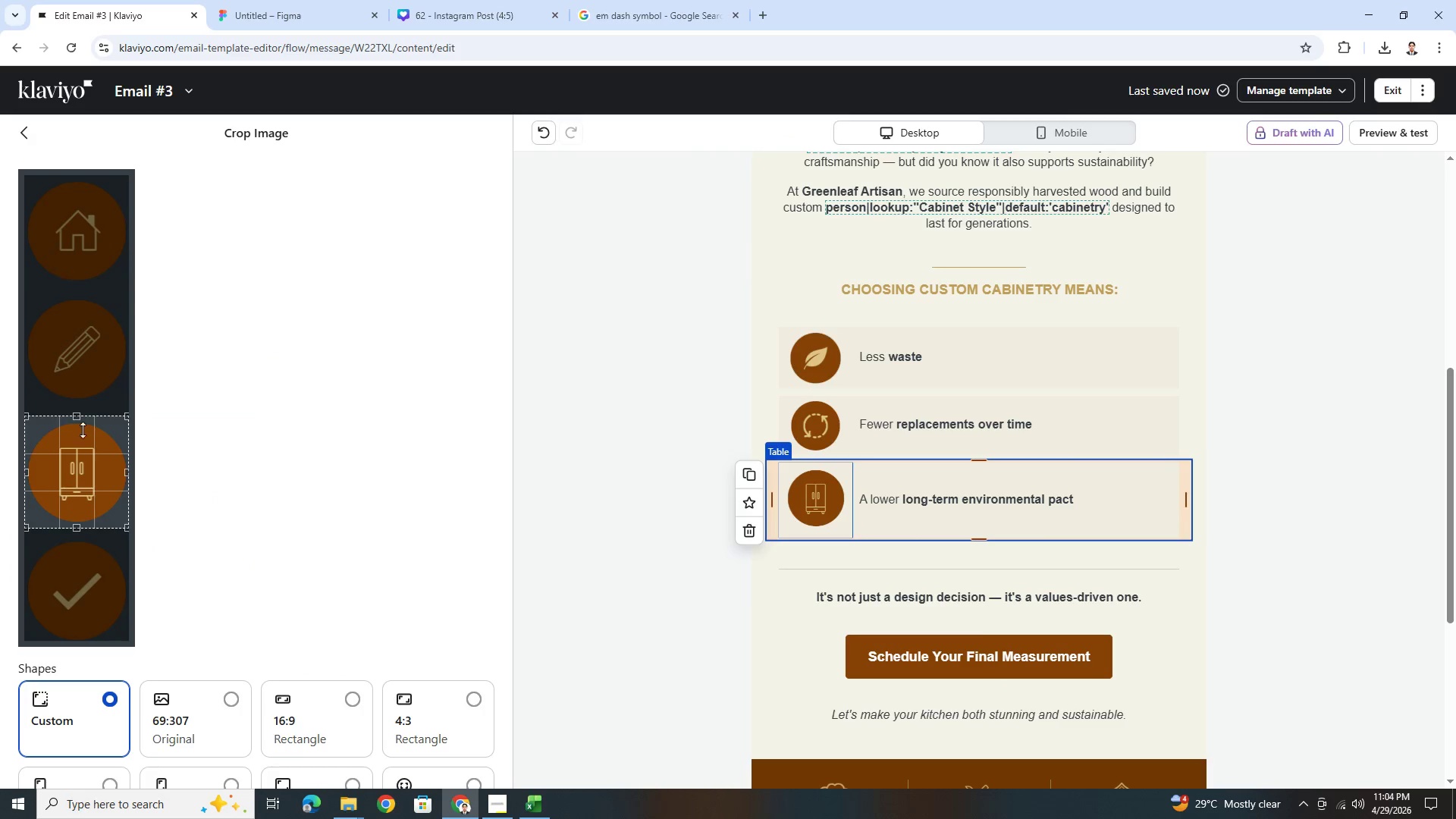 
left_click_drag(start_coordinate=[80, 453], to_coordinate=[67, 585])
 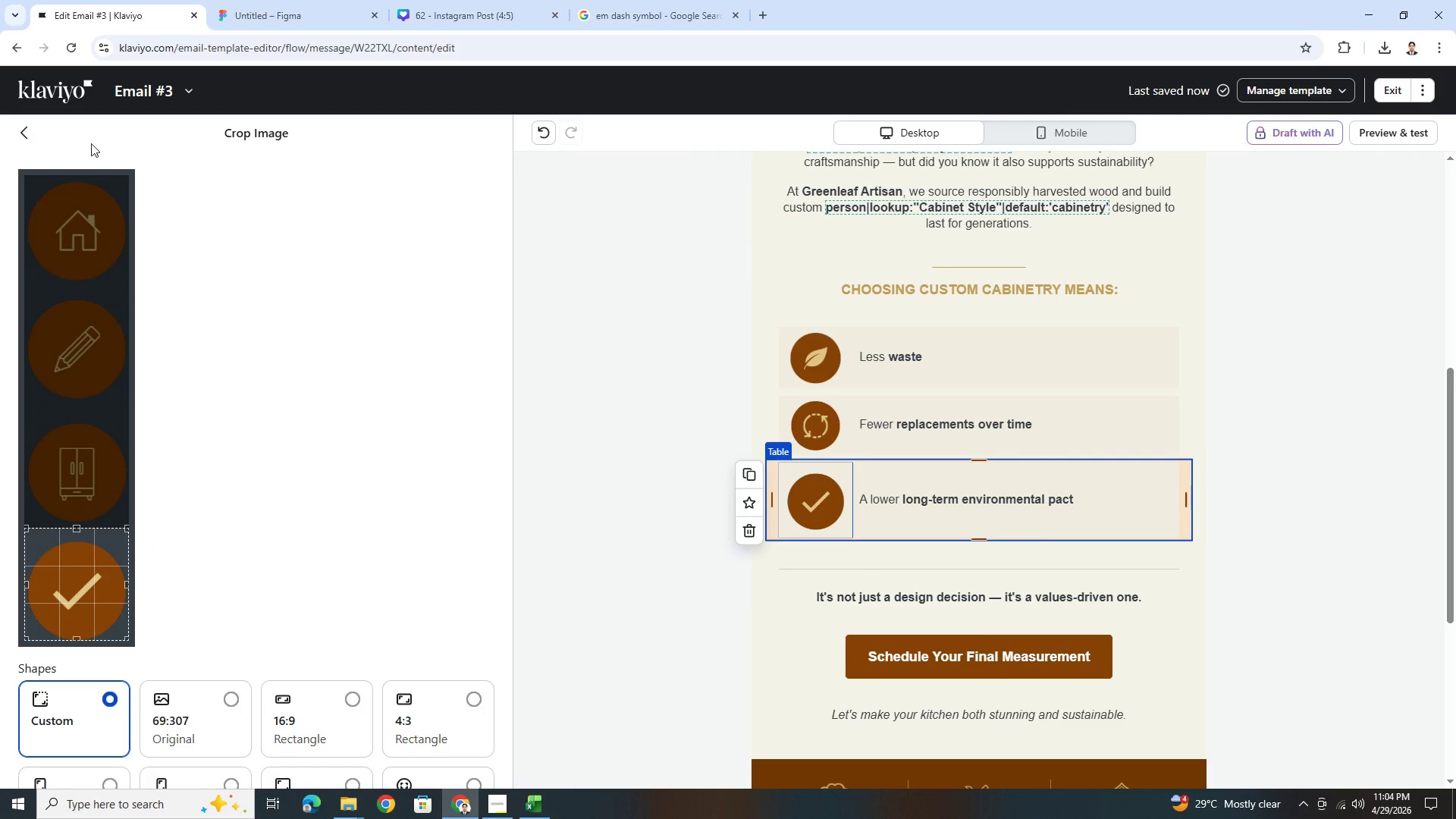 
left_click([13, 130])
 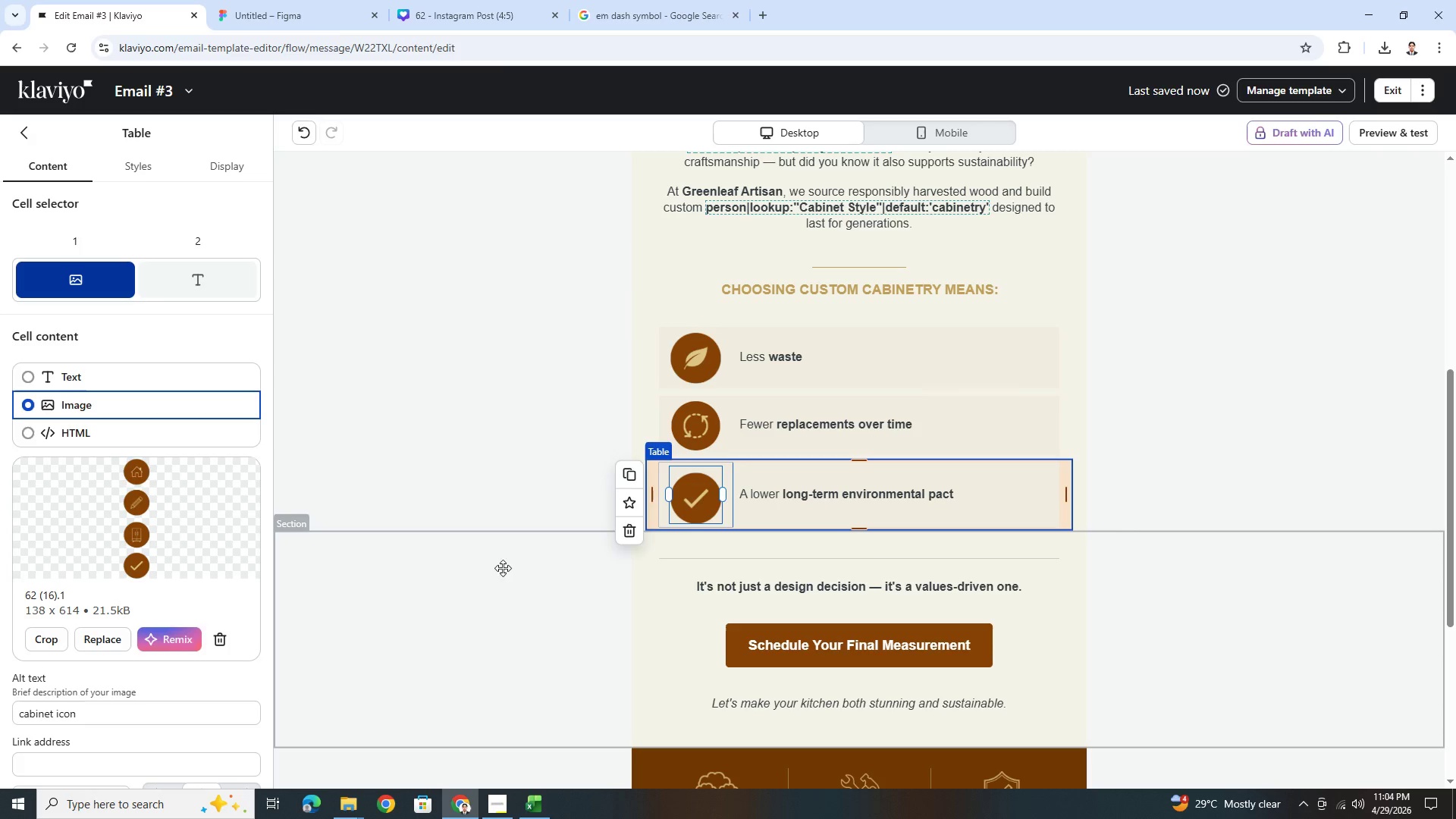 
wait(7.08)
 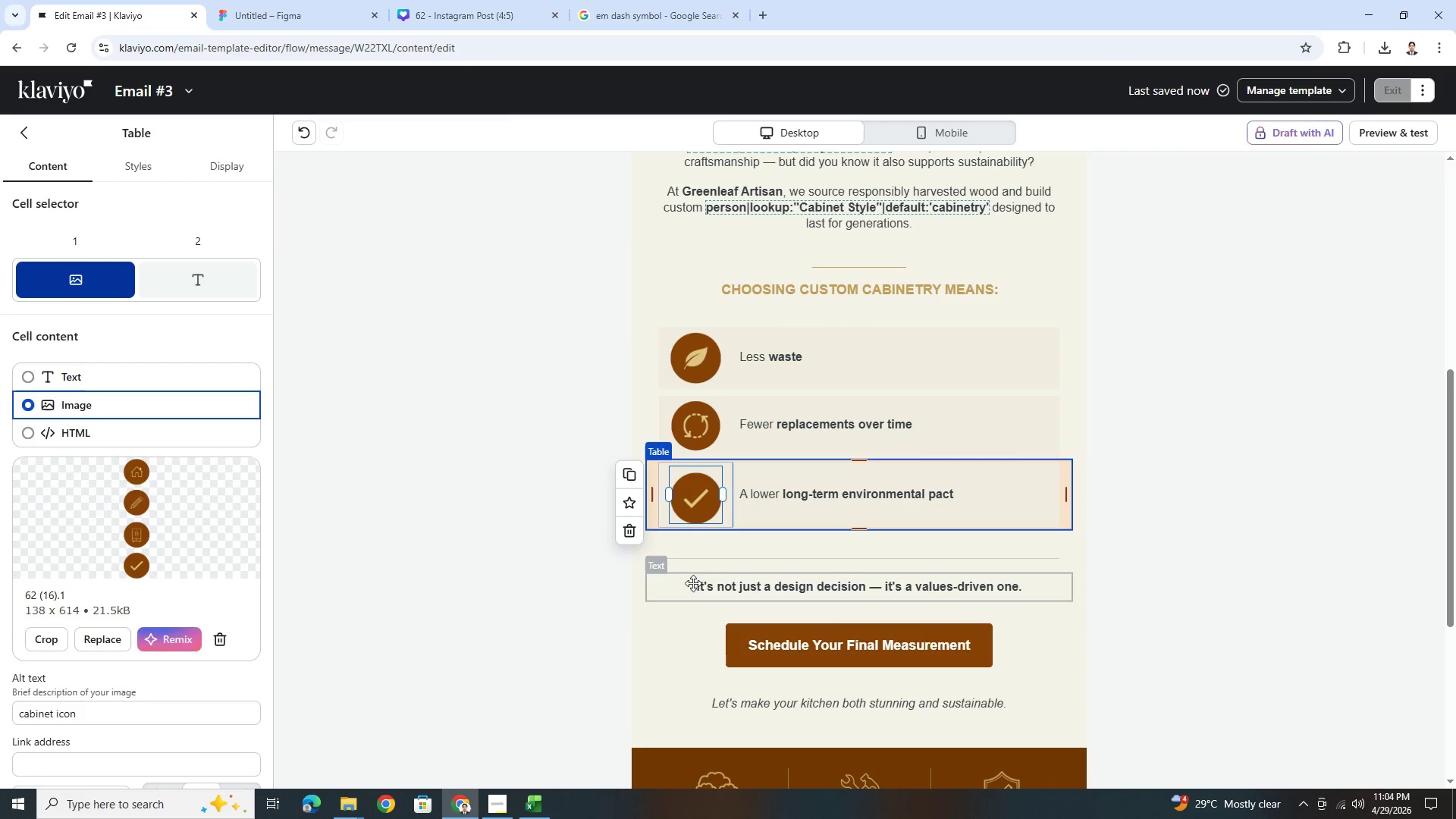 
left_click([97, 639])
 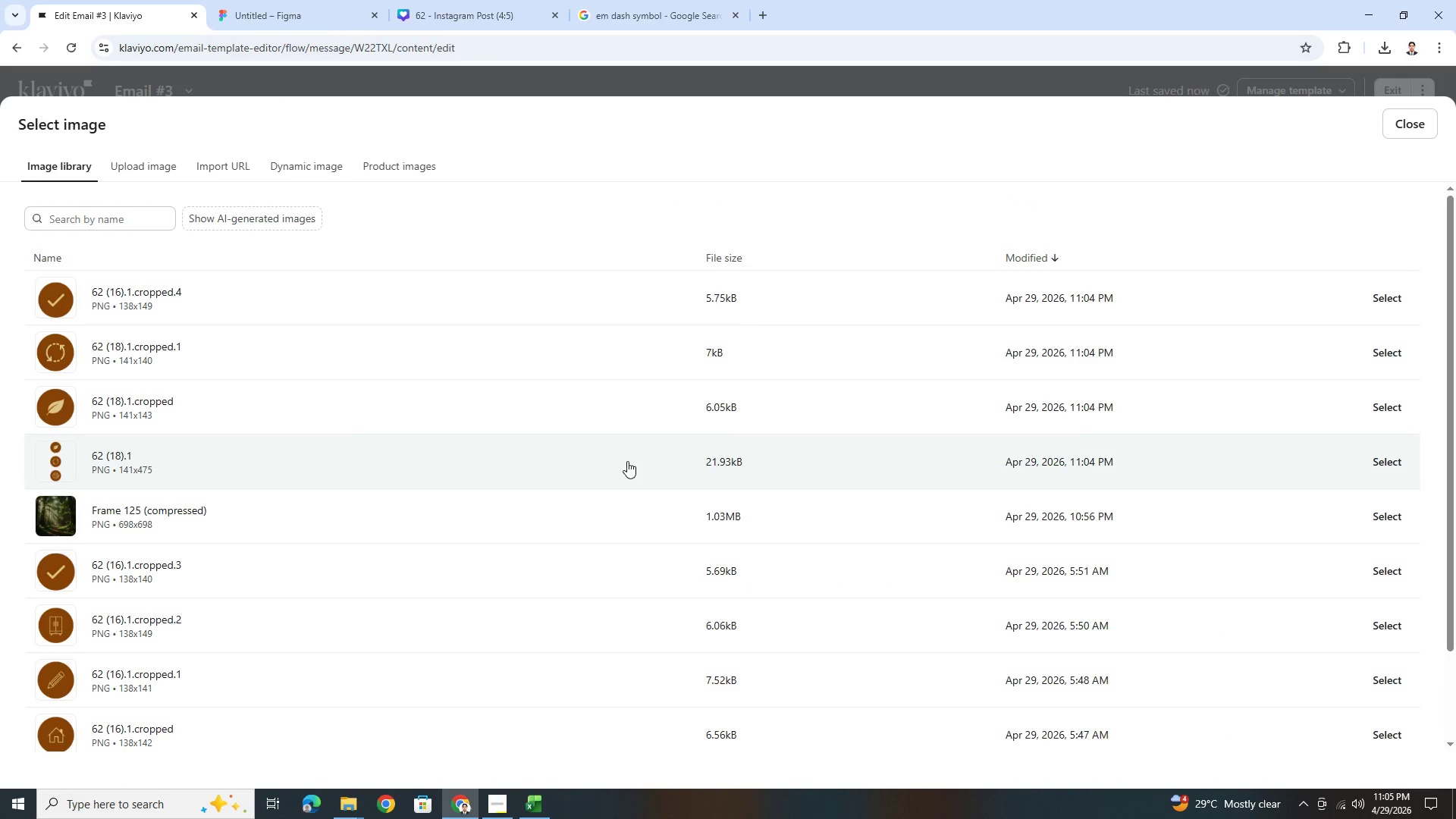 
left_click([1396, 456])
 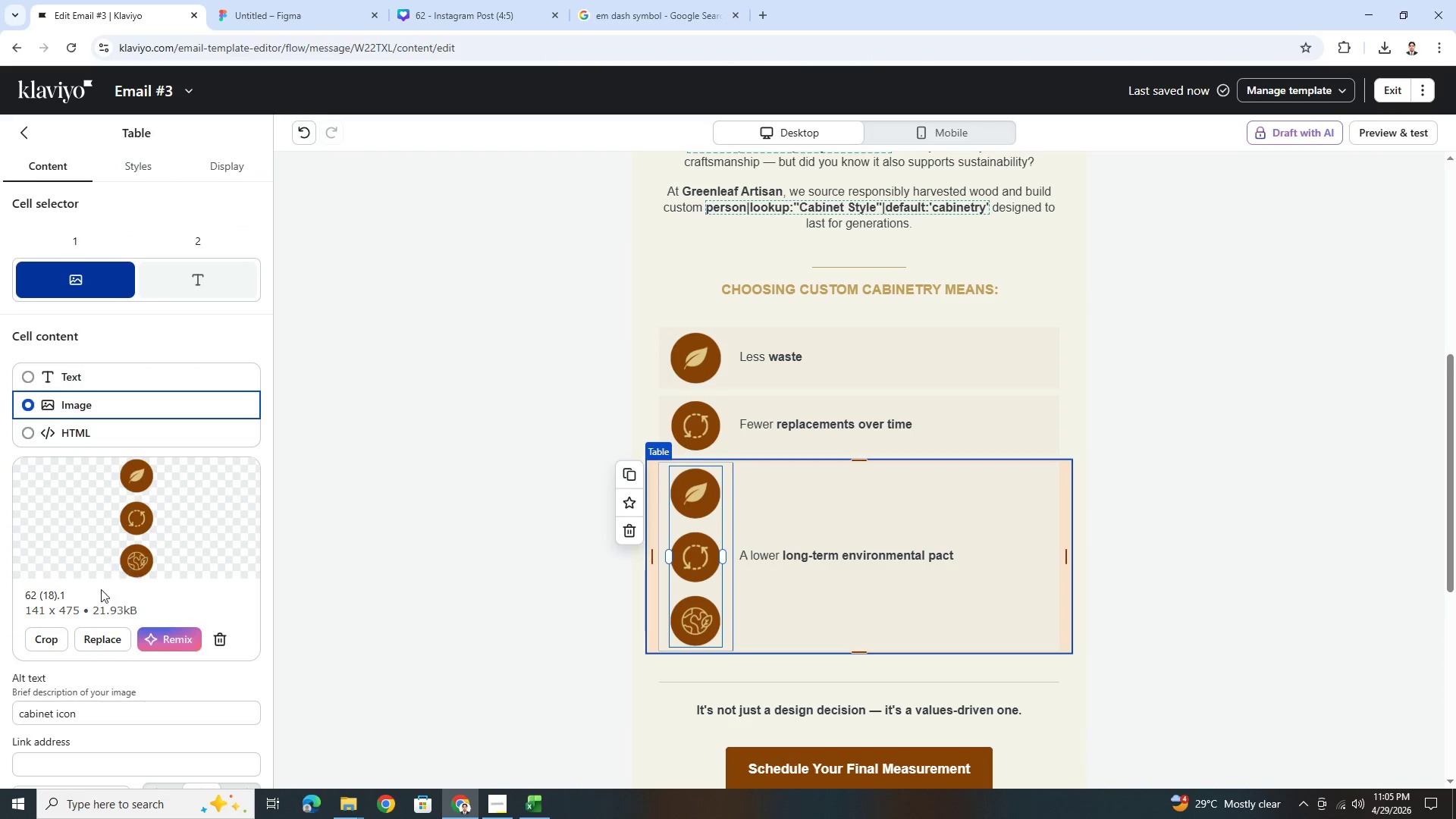 
left_click([42, 637])
 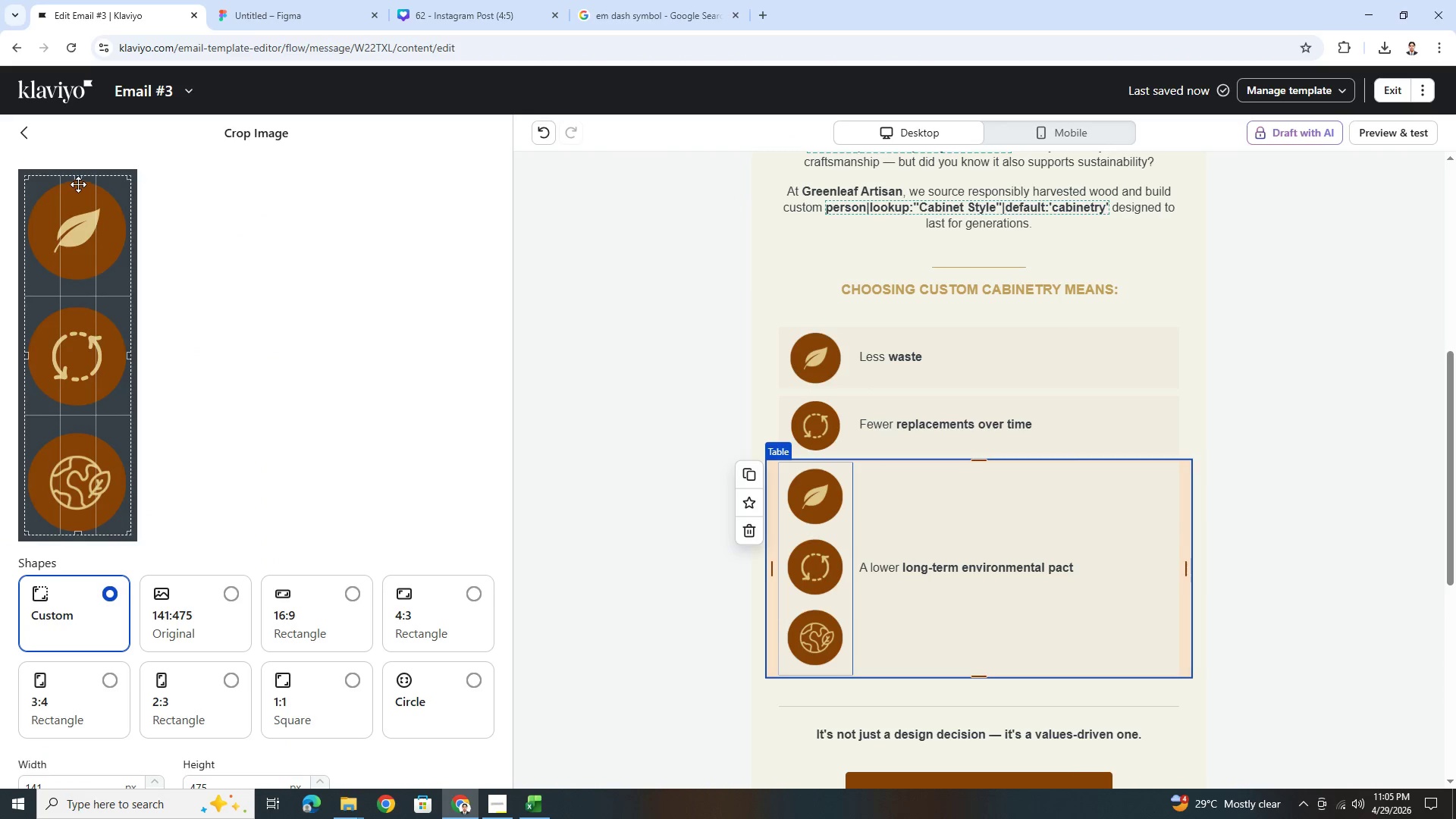 
left_click_drag(start_coordinate=[79, 177], to_coordinate=[93, 431])
 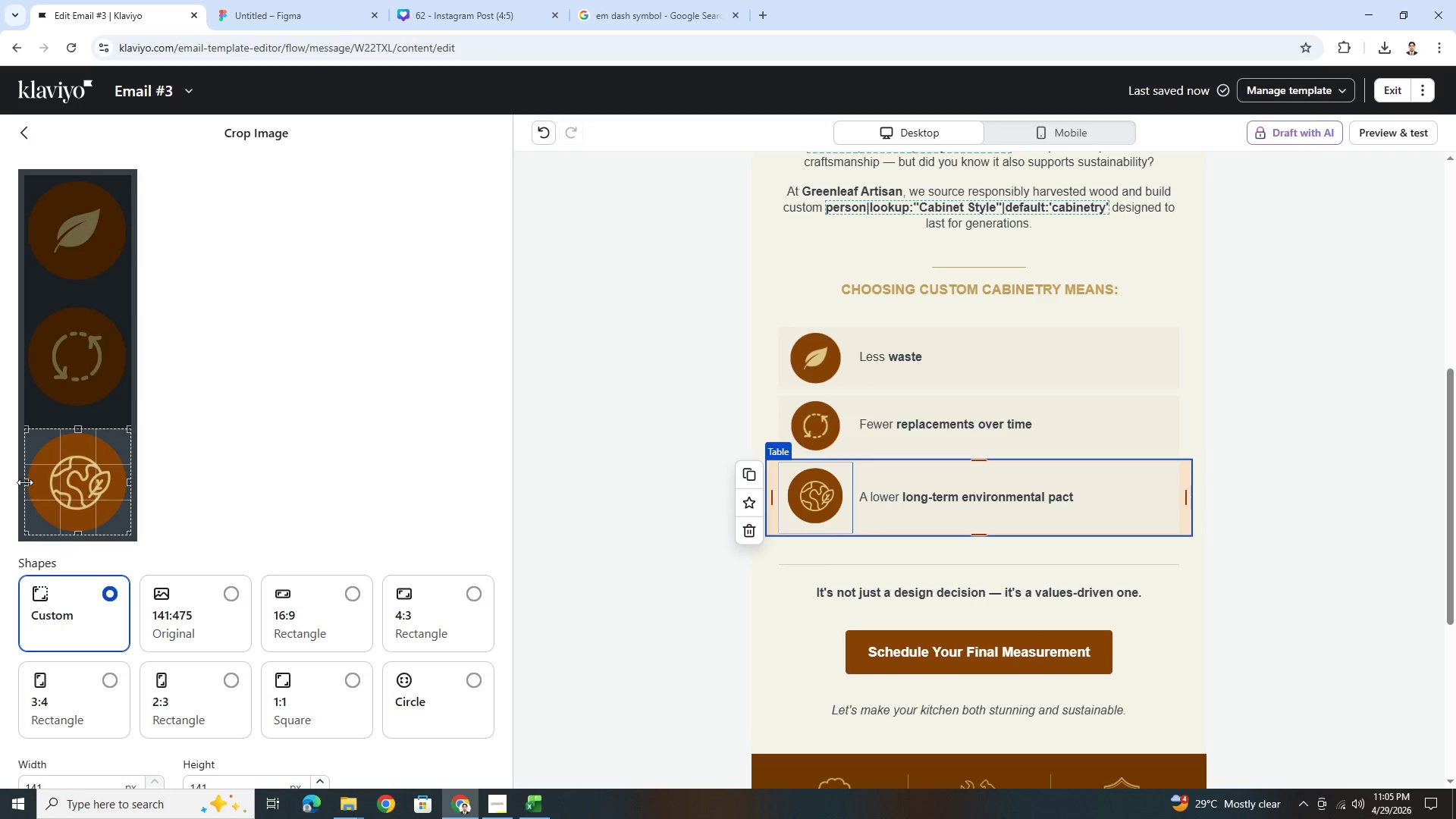 
left_click_drag(start_coordinate=[25, 482], to_coordinate=[17, 481])
 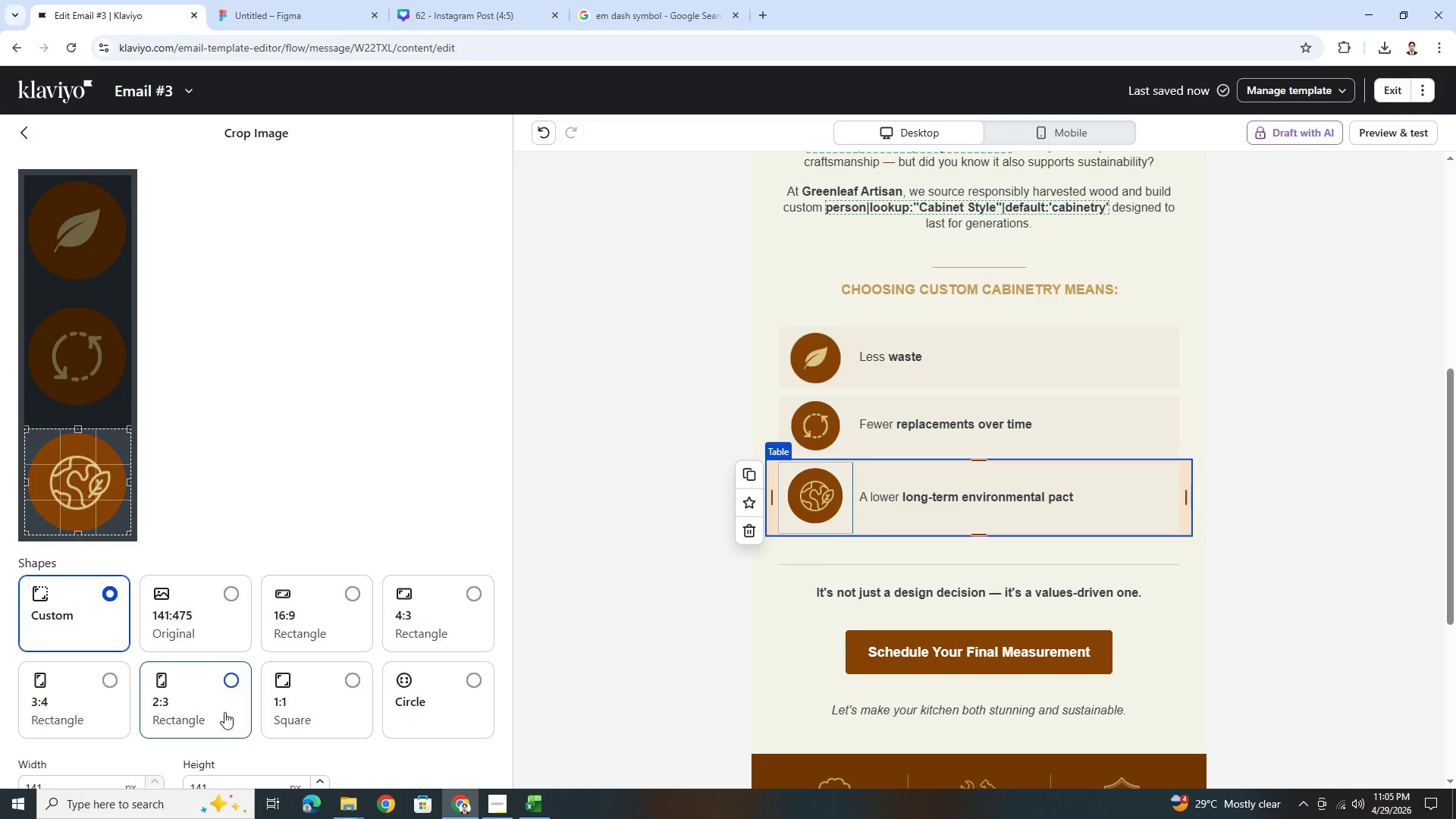 
scroll: coordinate [505, 713], scroll_direction: down, amount: 4.0
 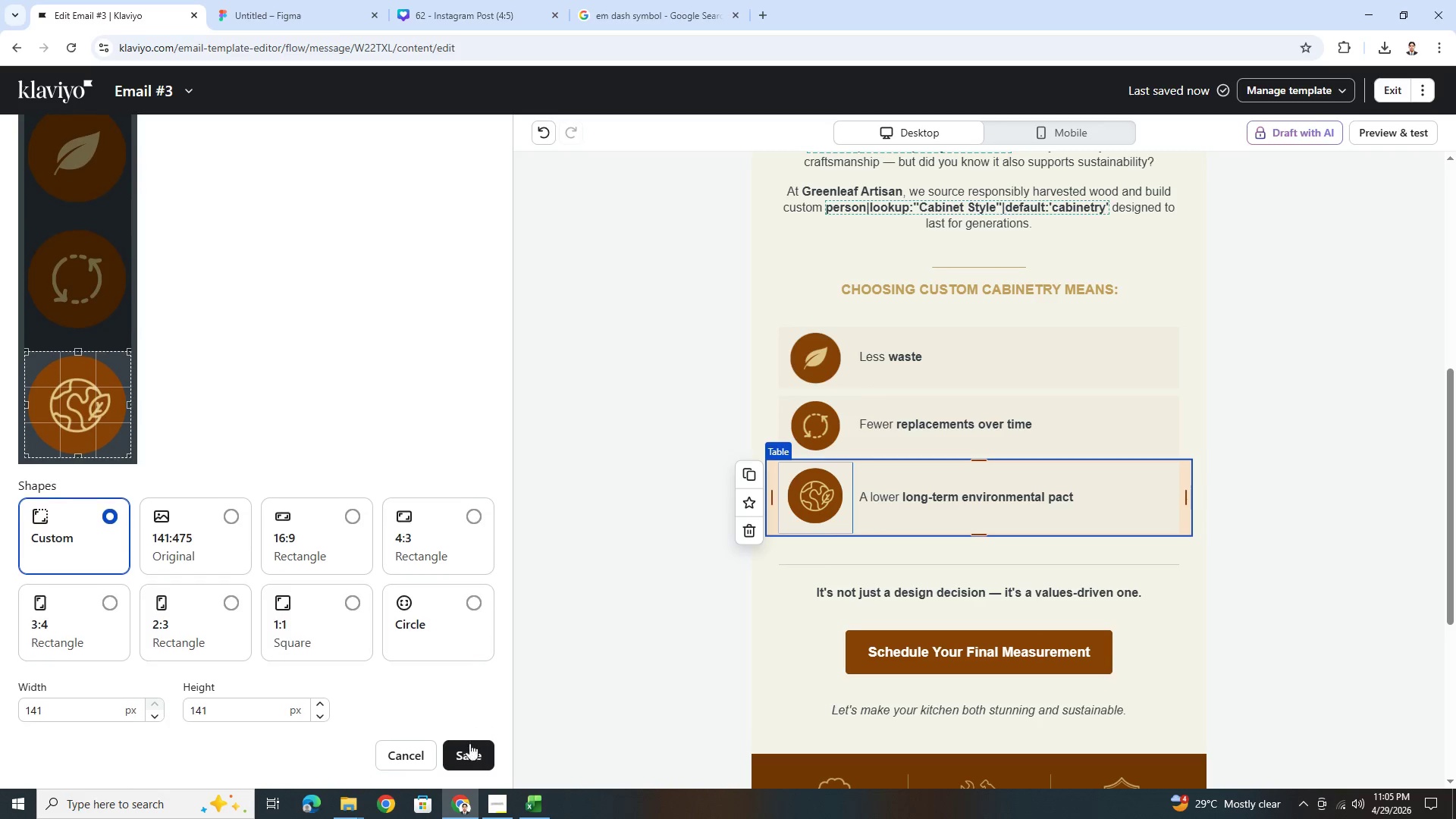 
left_click([469, 752])
 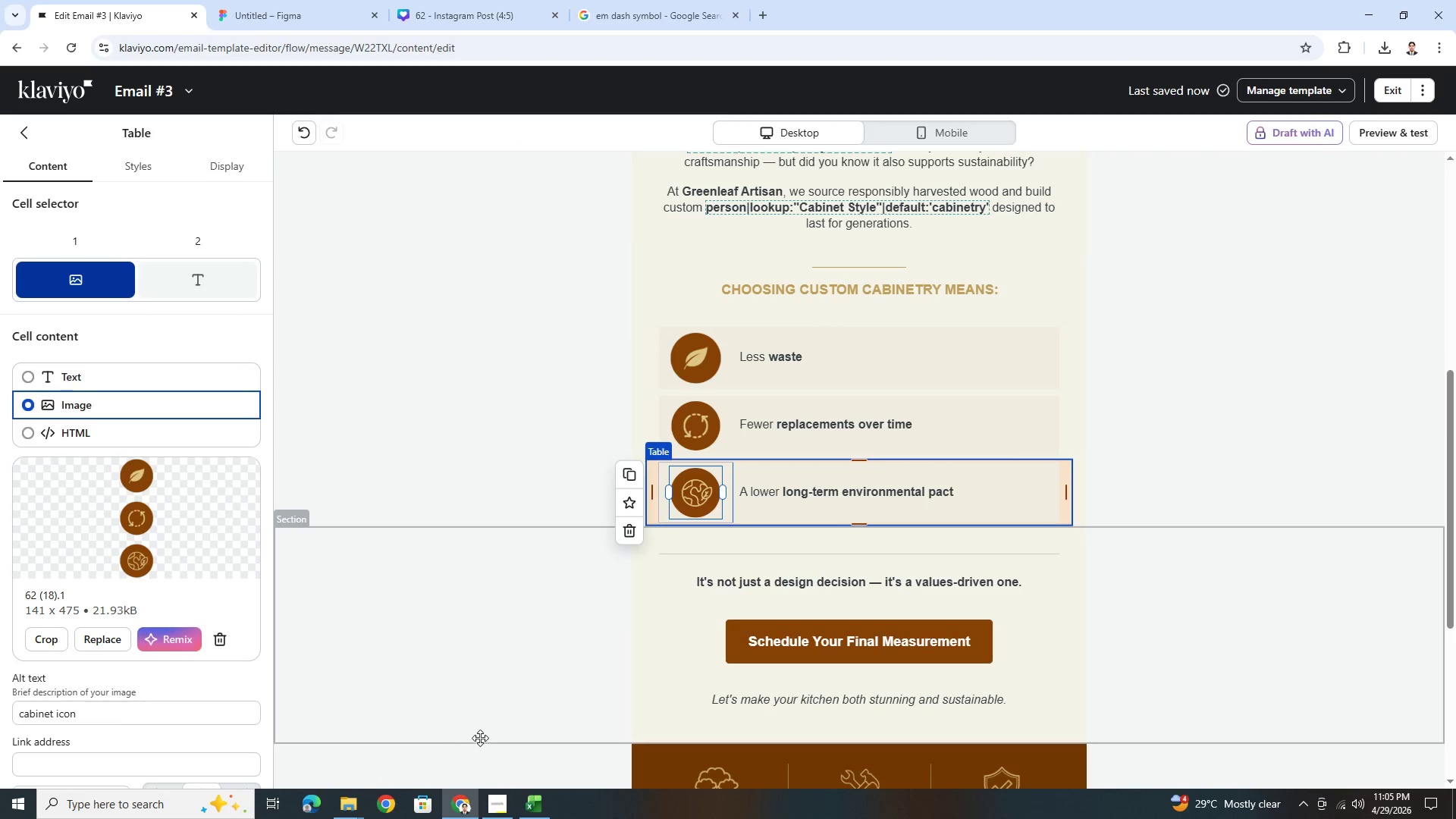 
left_click([1290, 634])
 